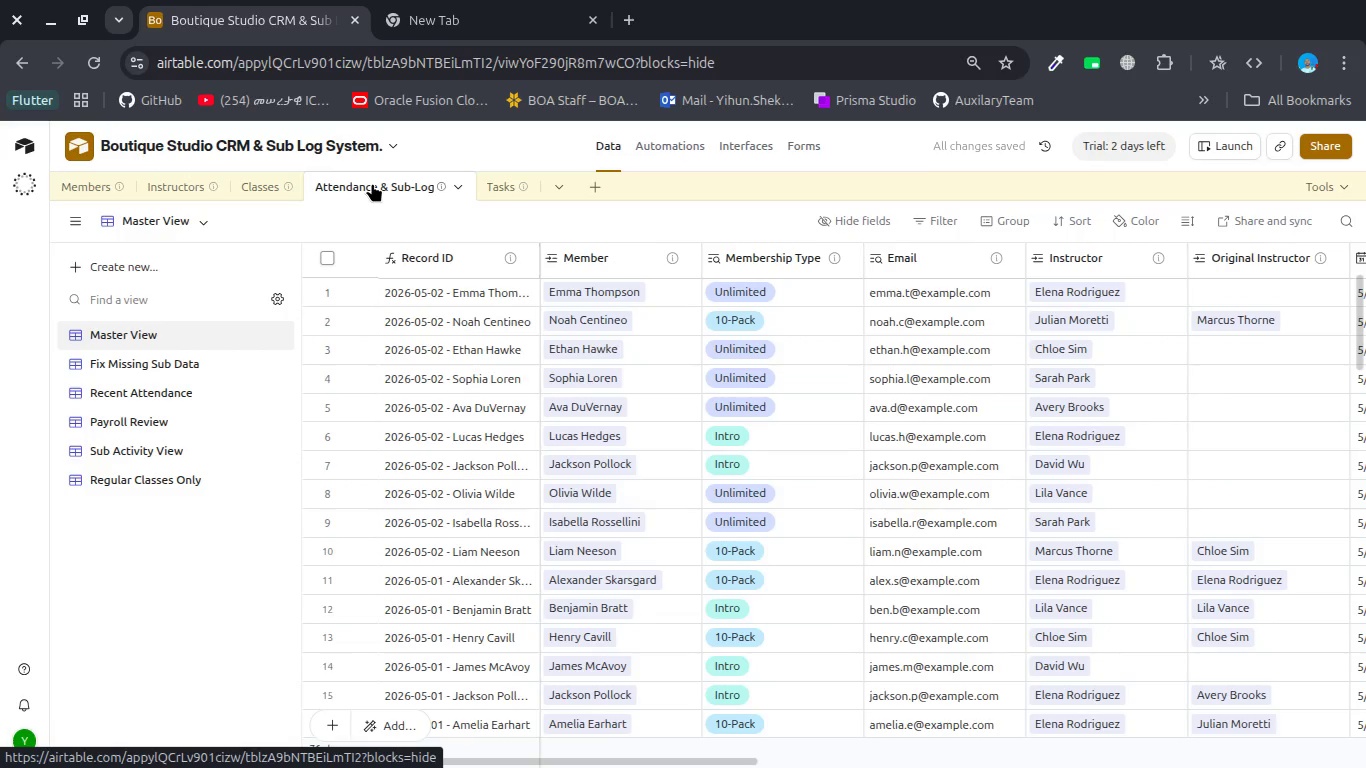 
double_click([447, 265])
 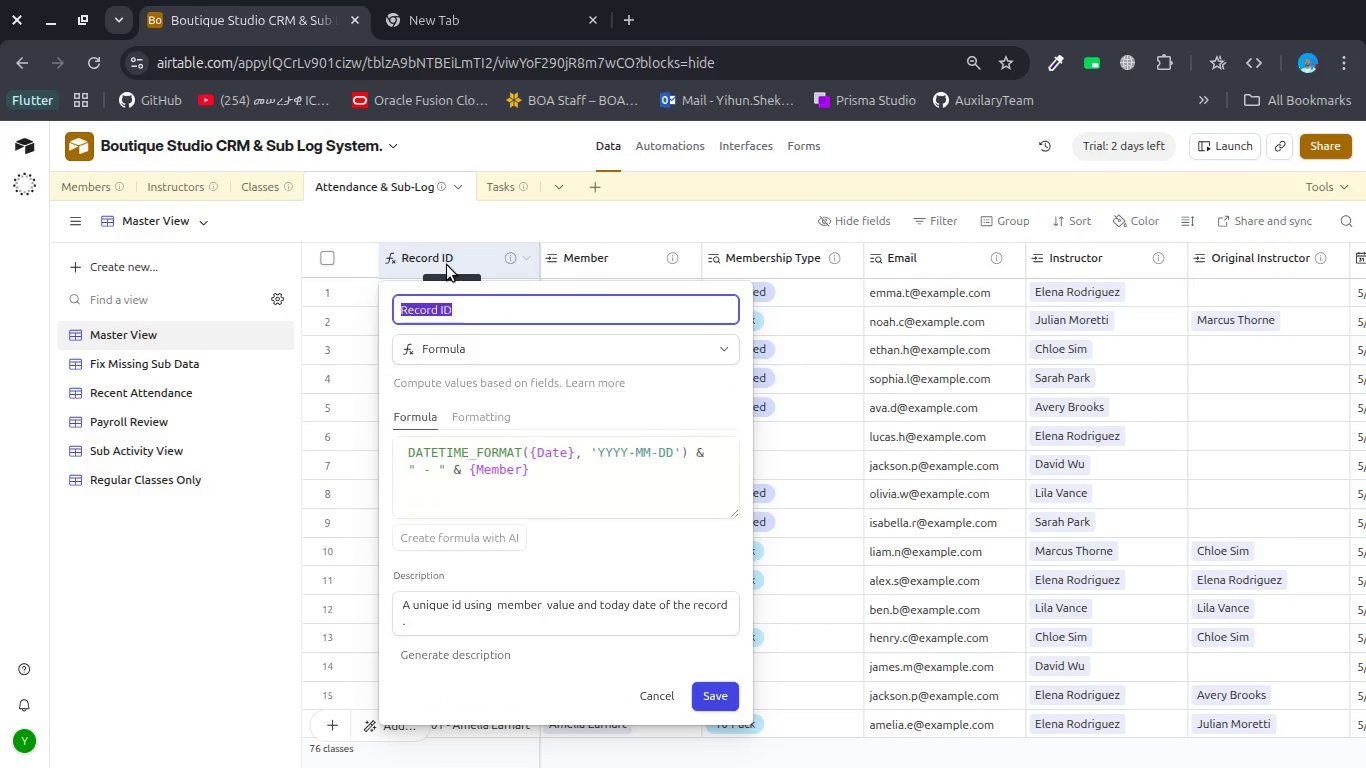 
type(Sesson Name)
 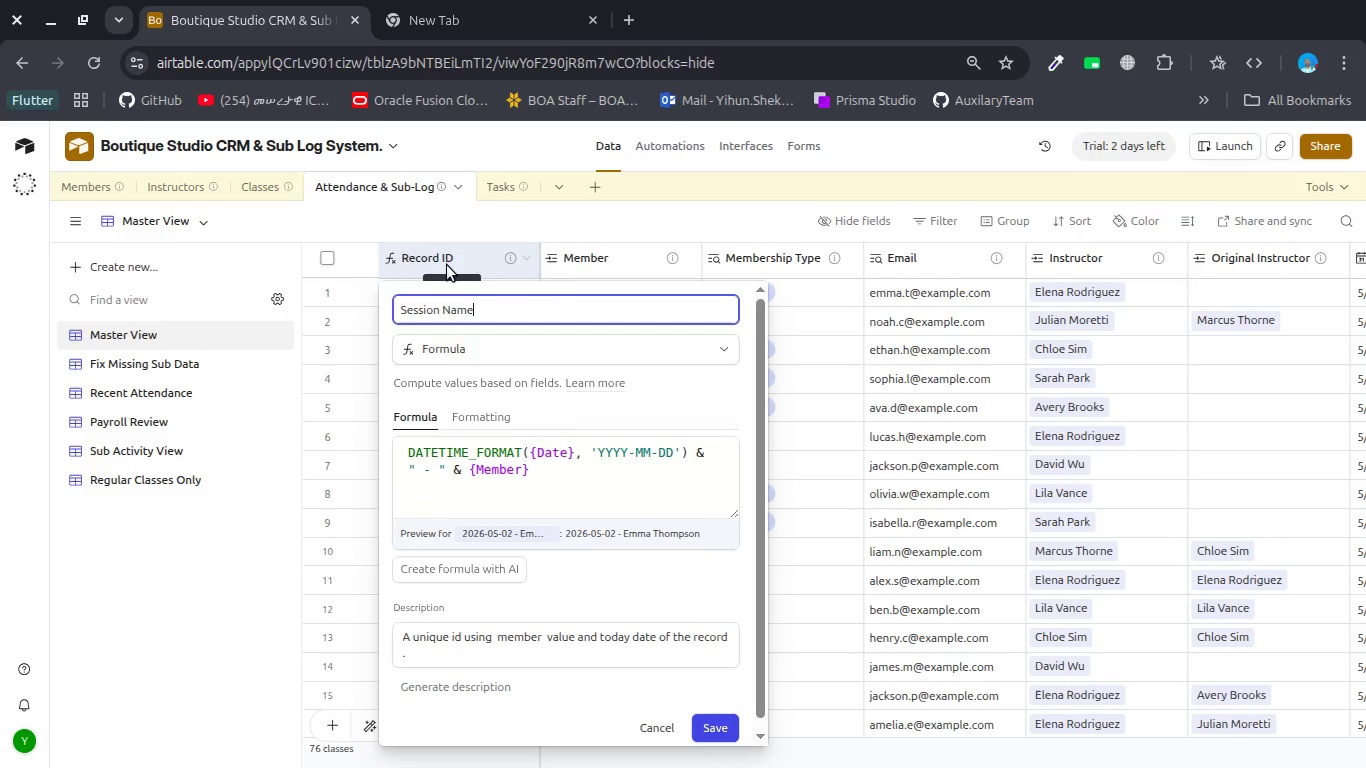 
hold_key(key=I, duration=0.31)
 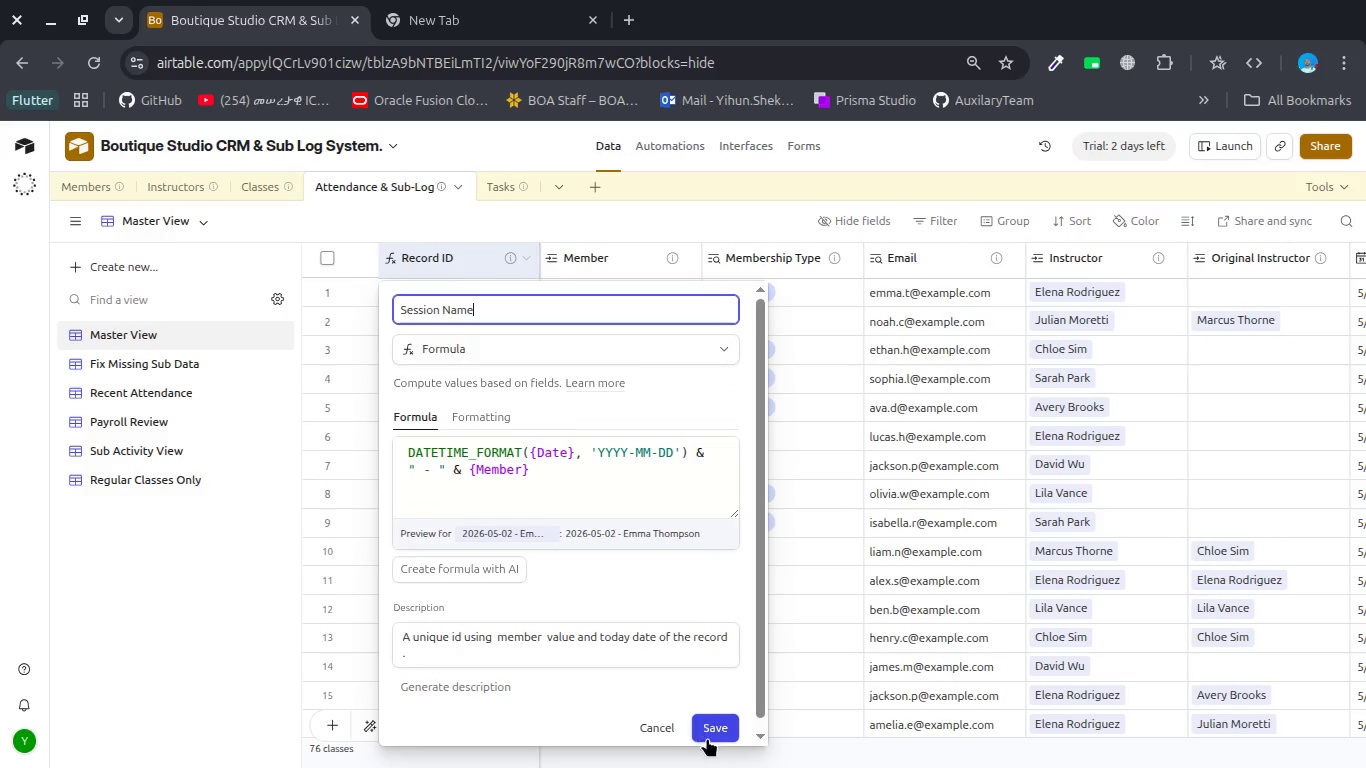 
left_click([717, 720])
 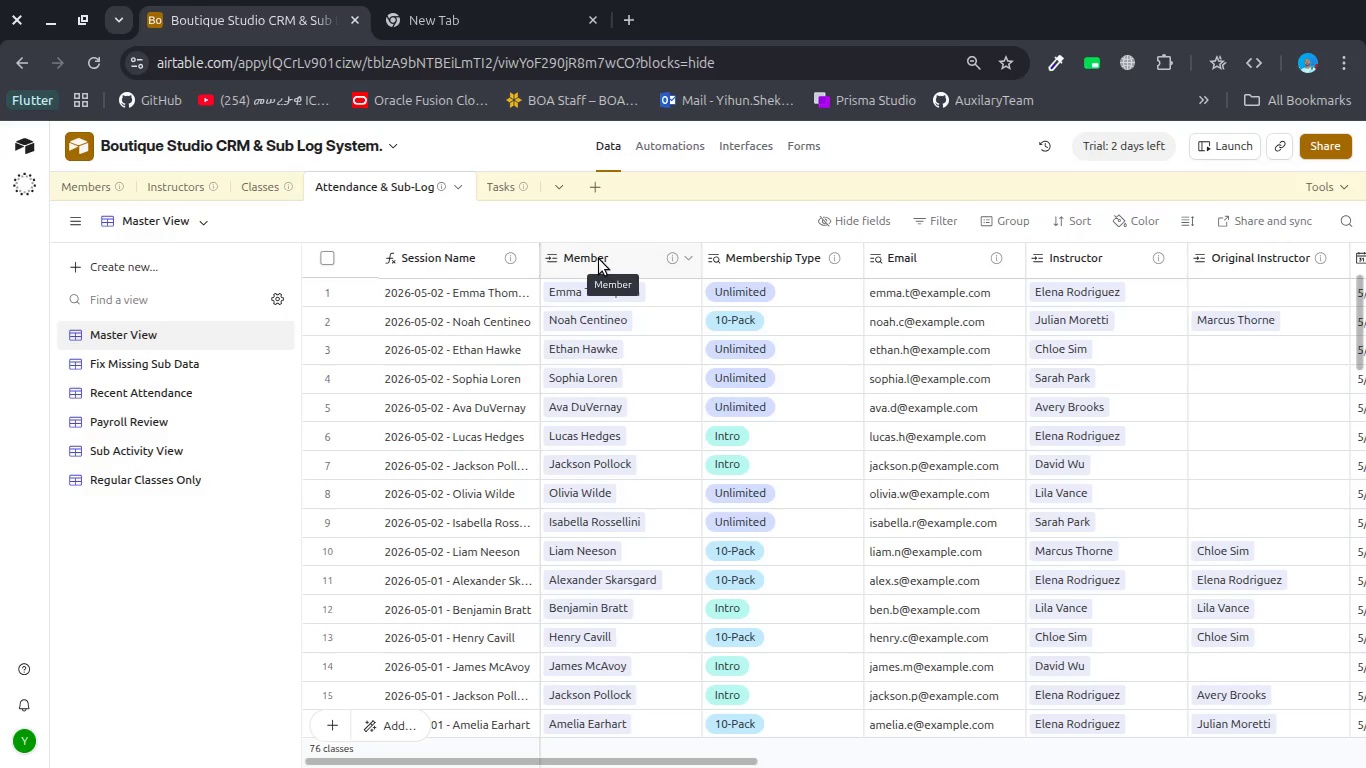 
wait(26.64)
 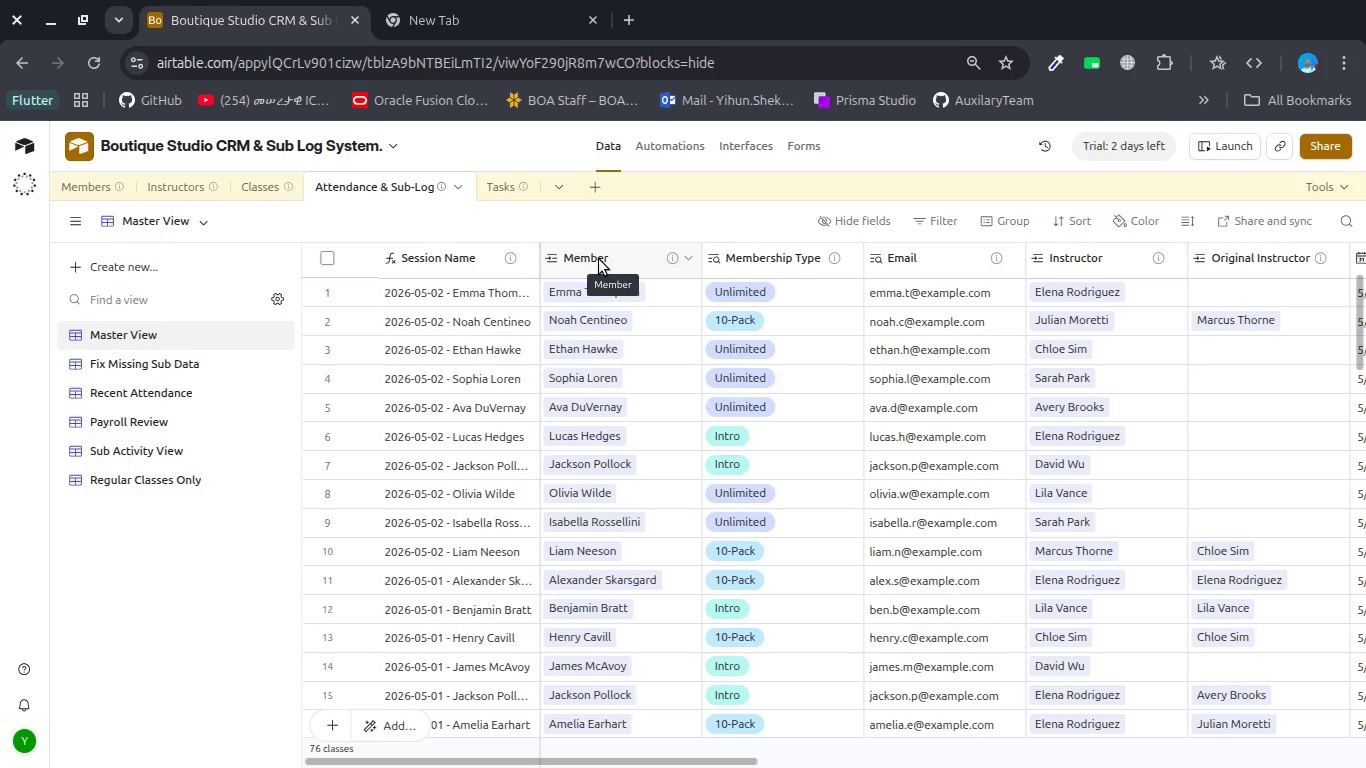 
left_click_drag(start_coordinate=[1079, 257], to_coordinate=[735, 269])
 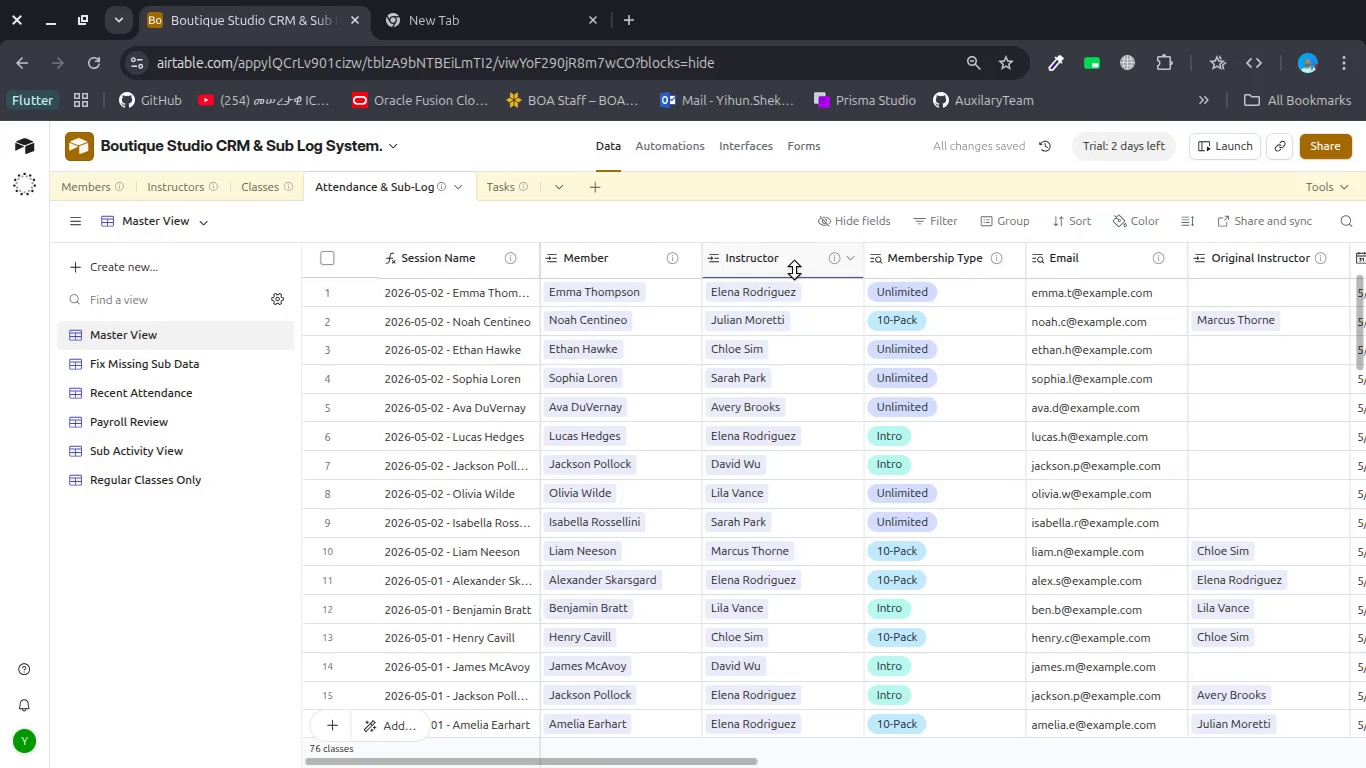 
double_click([772, 254])
 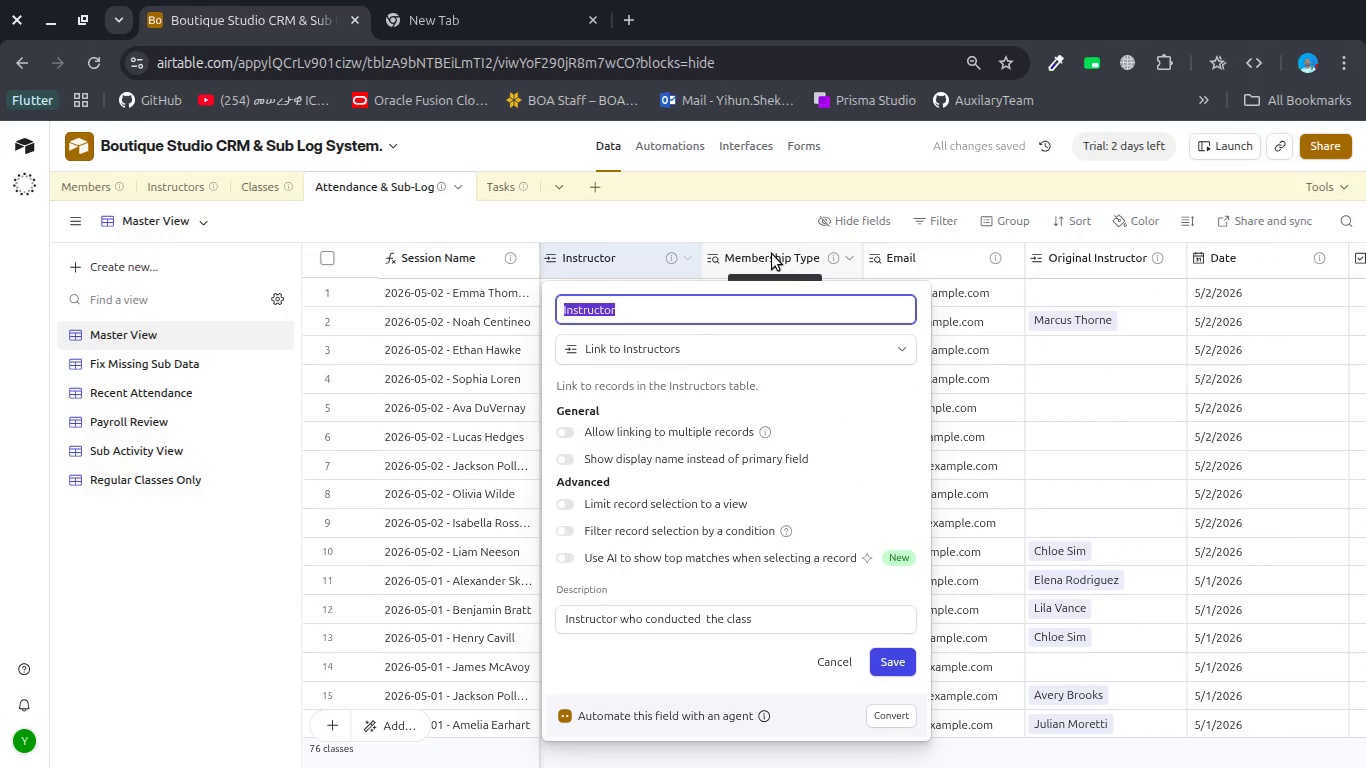 
key(ArrowRight)
 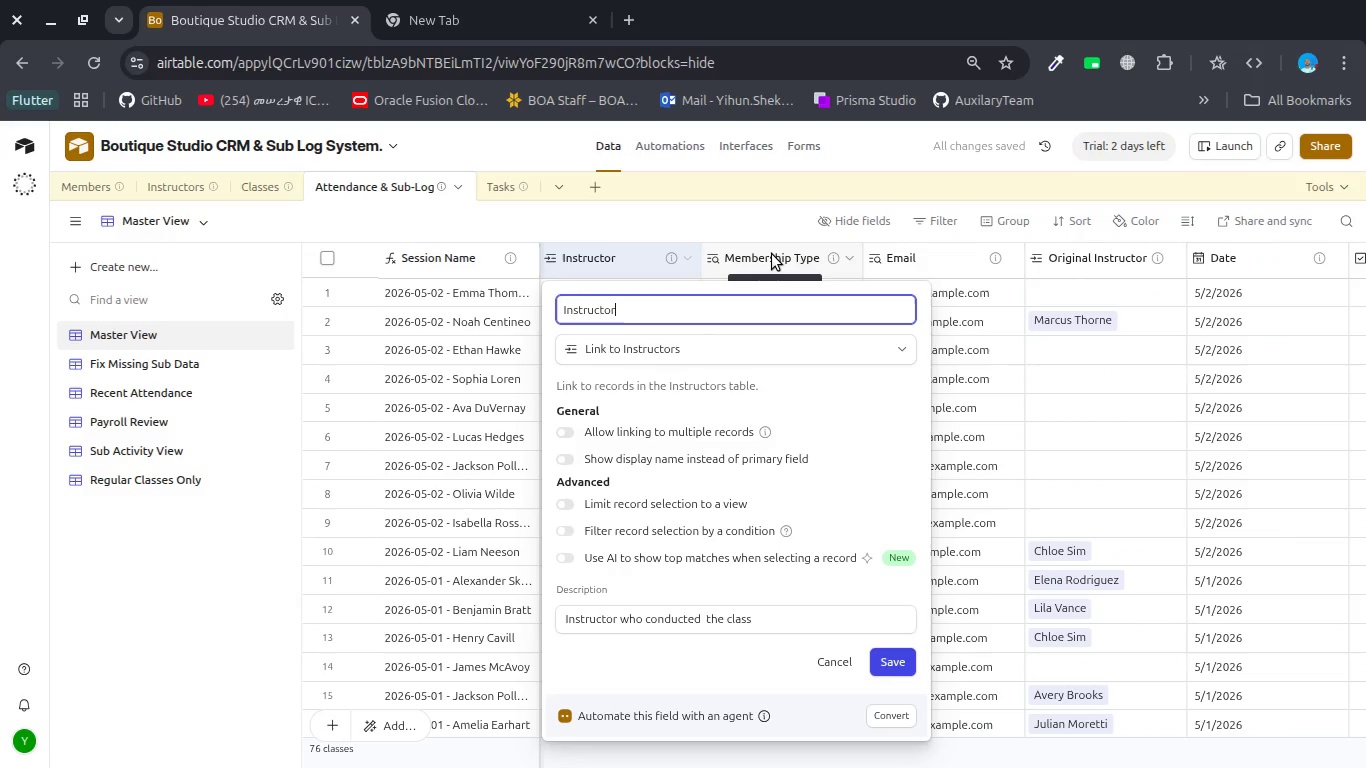 
type((Actual))
 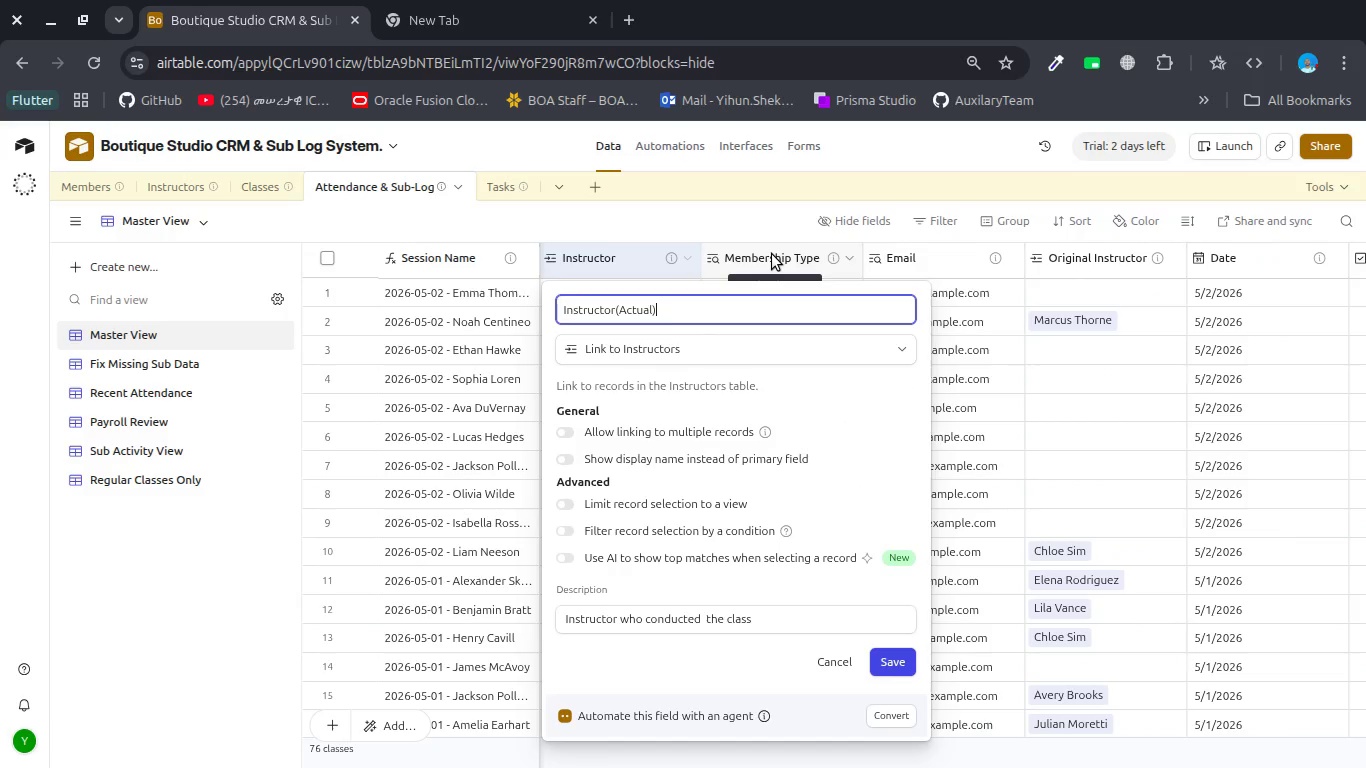 
key(Enter)
 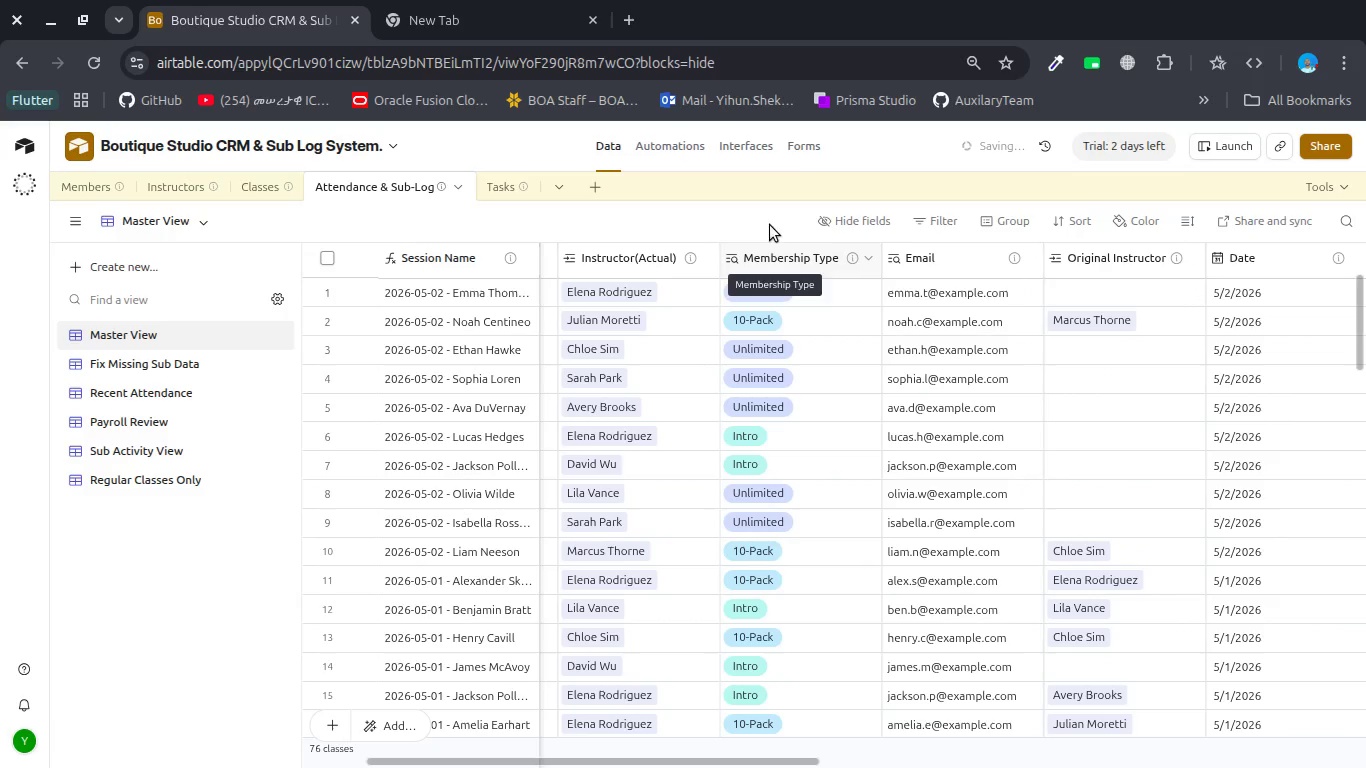 
mouse_move([841, 264])
 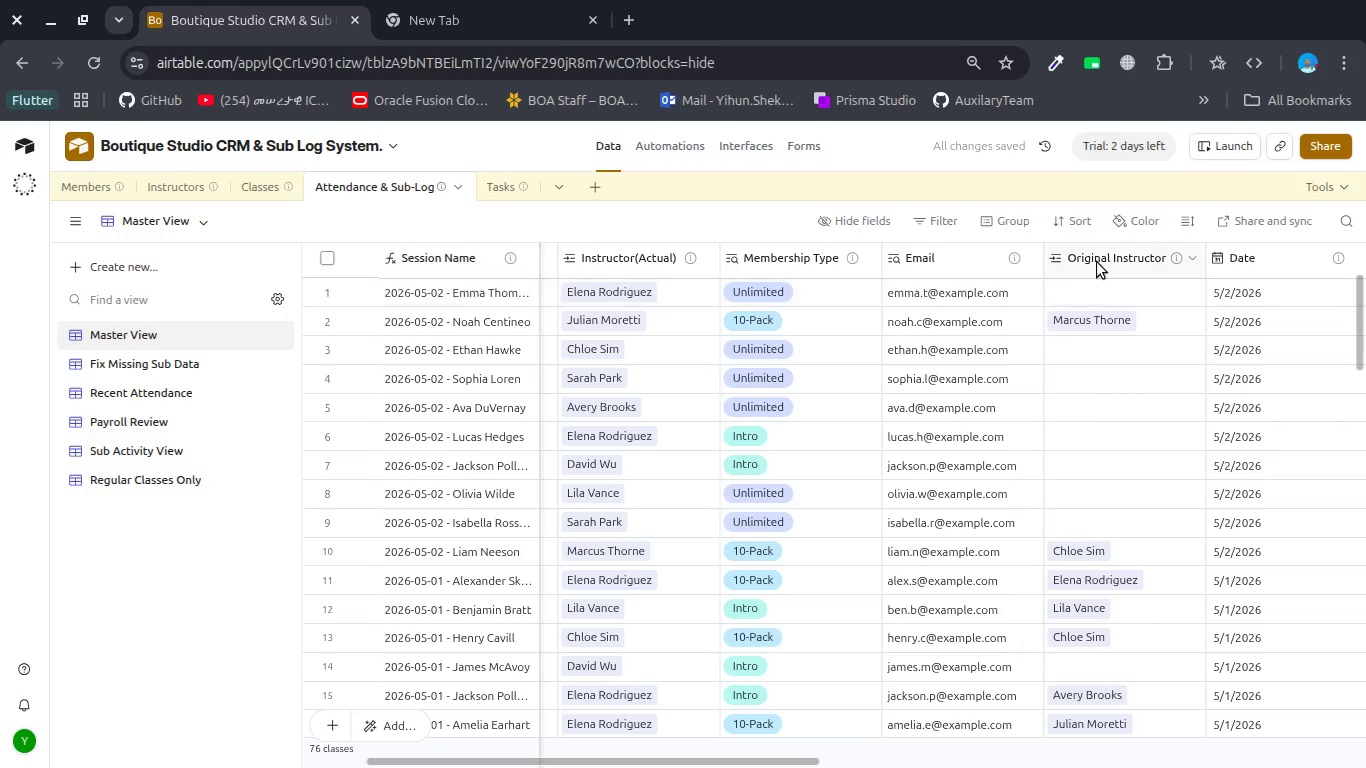 
left_click_drag(start_coordinate=[1102, 261], to_coordinate=[763, 271])
 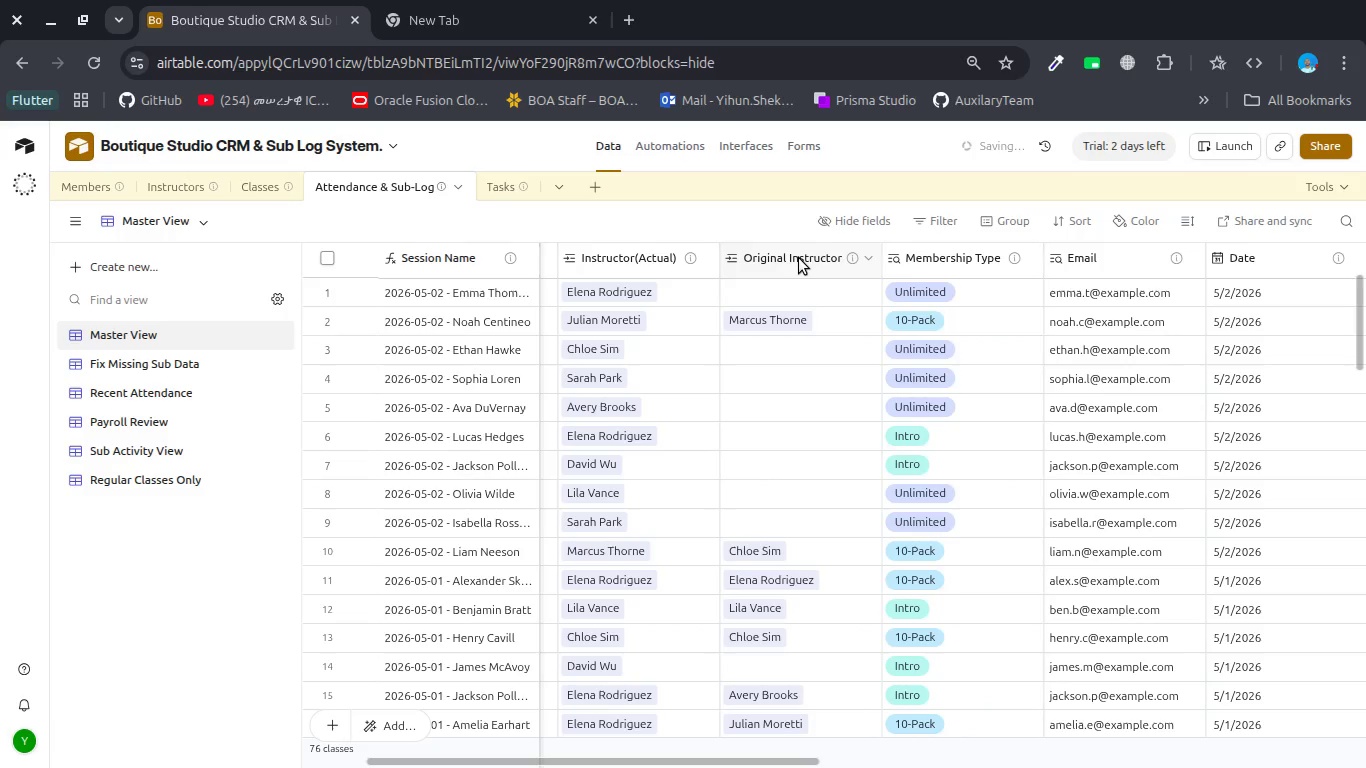 
double_click([799, 258])
 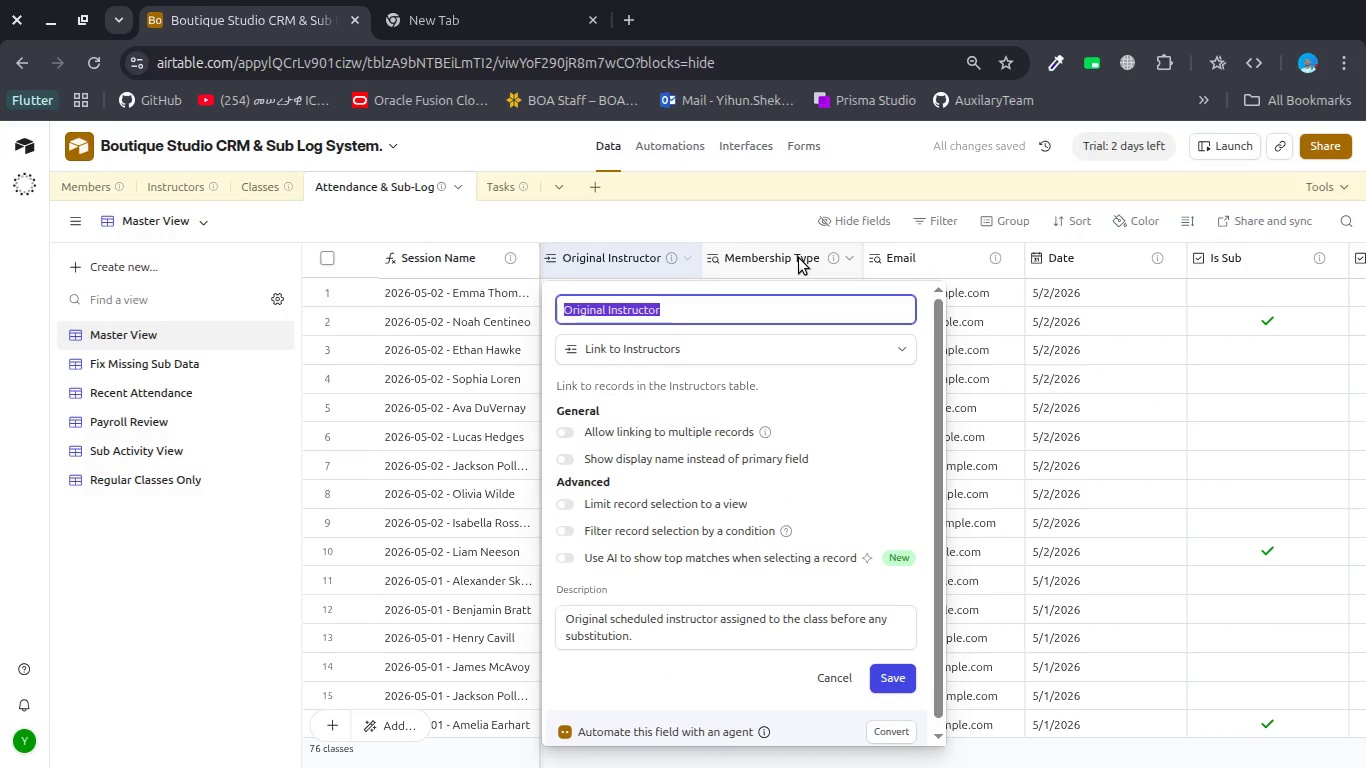 
type(Structured )
 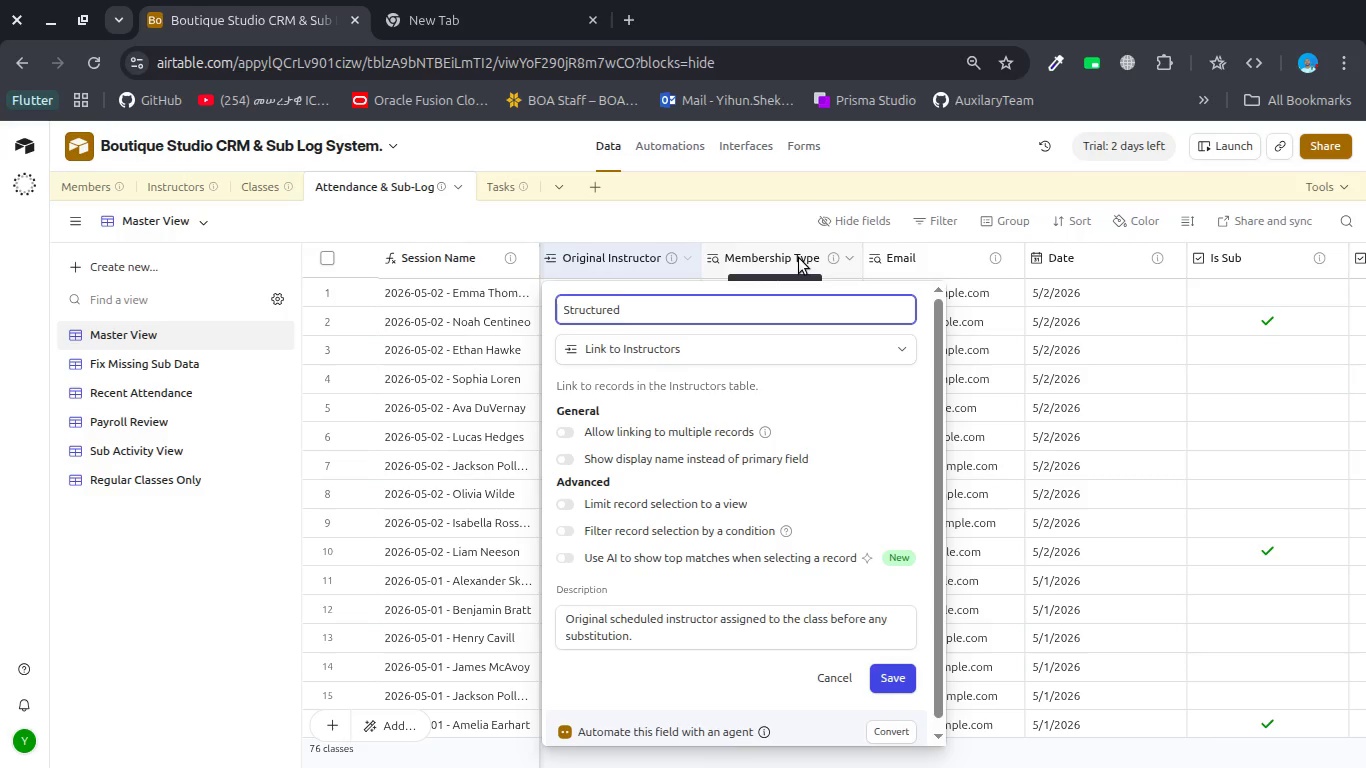 
wait(6.43)
 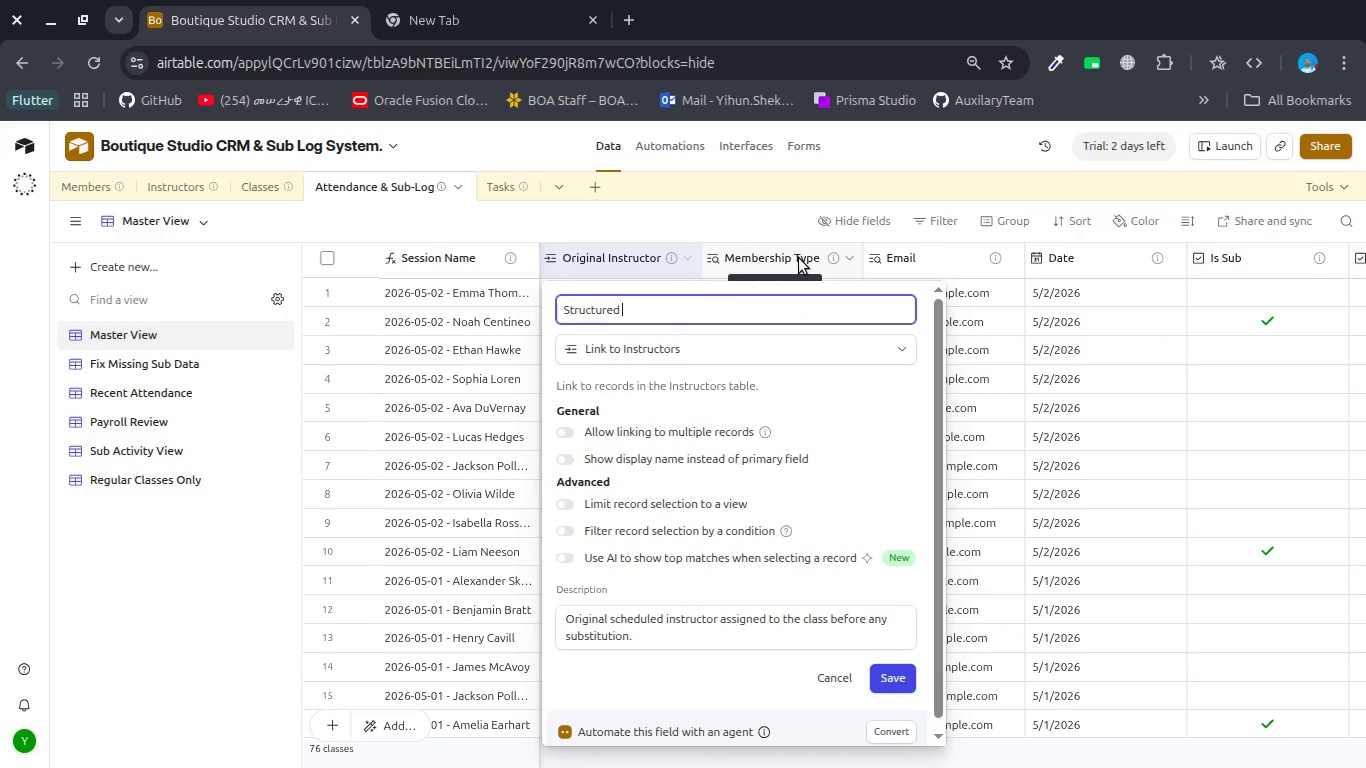 
key(Control+Backspace)
 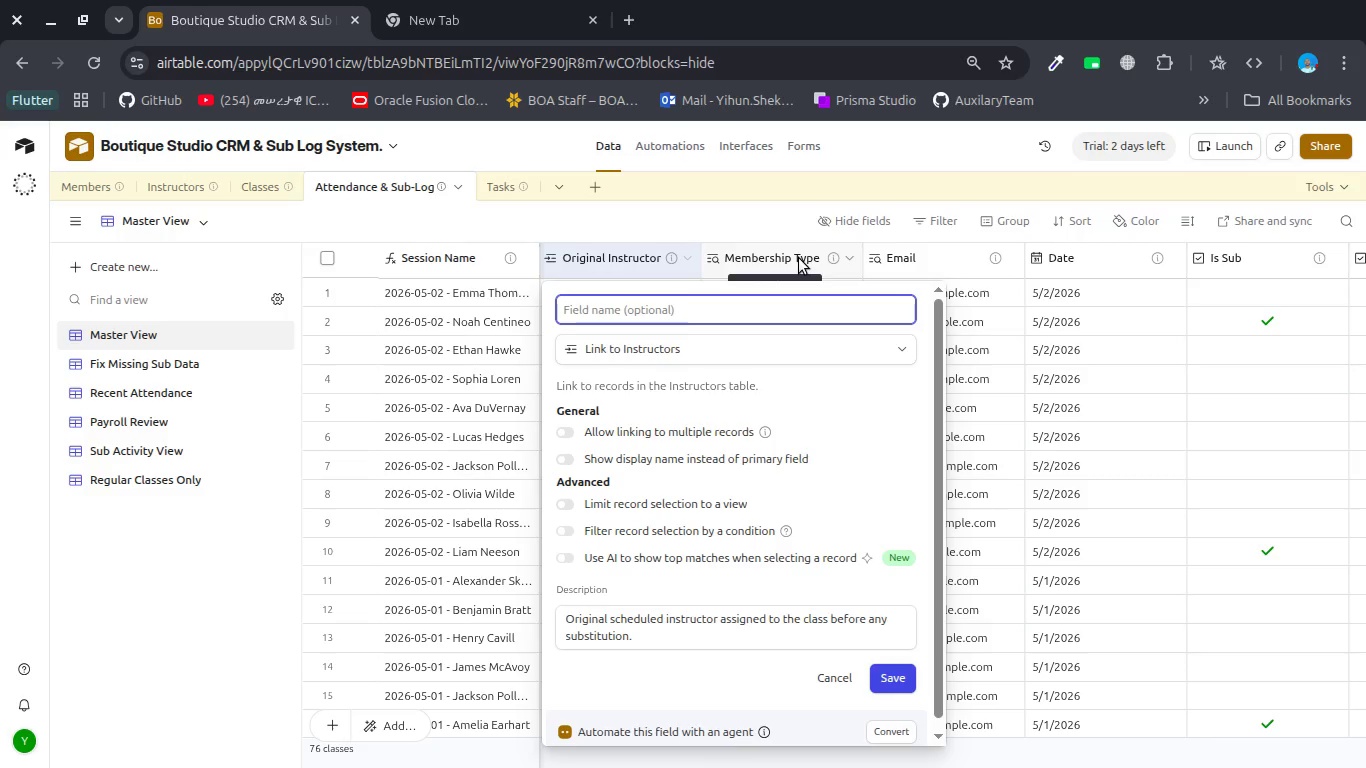 
type(s)
key(Backspace)
type(Scheduled Instructure )
key(Backspace)
key(Backspace)
key(Backspace)
key(Backspace)
type(or )
 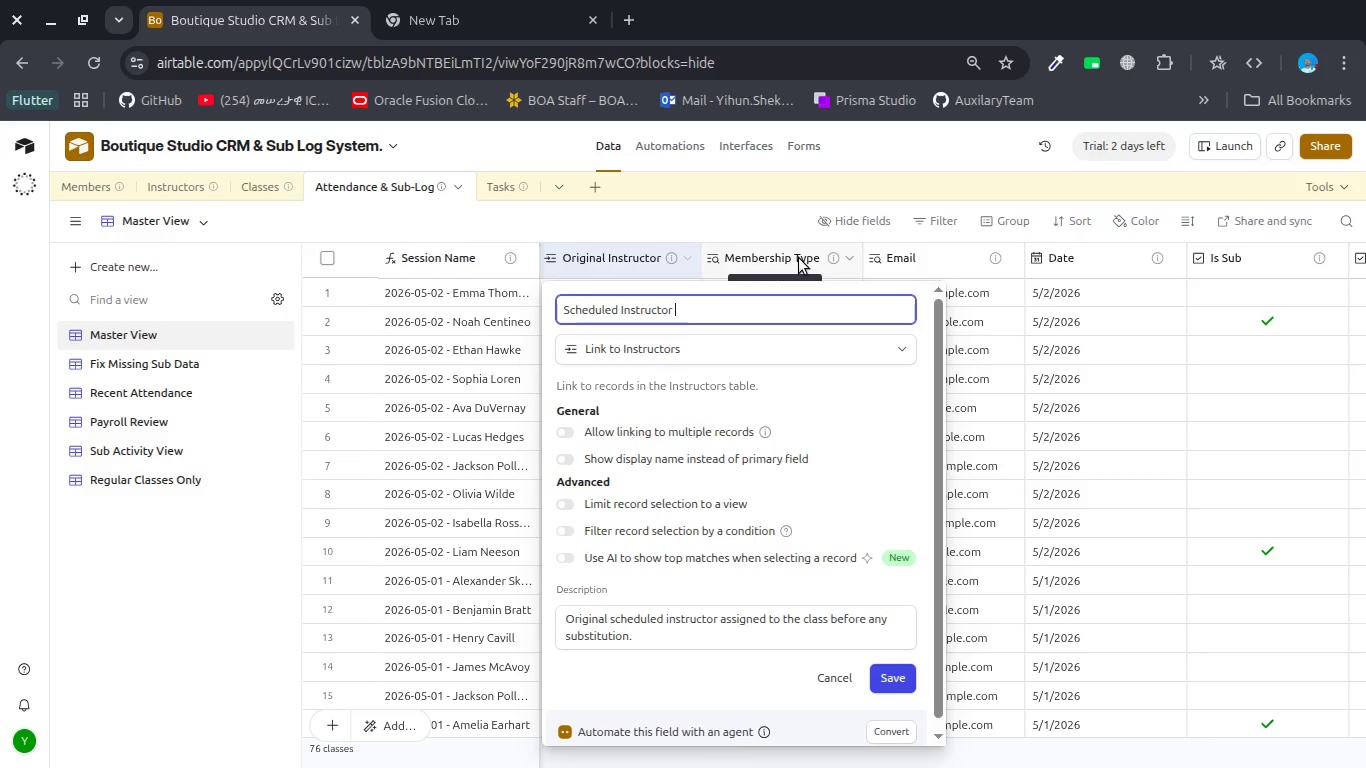 
left_click([908, 675])
 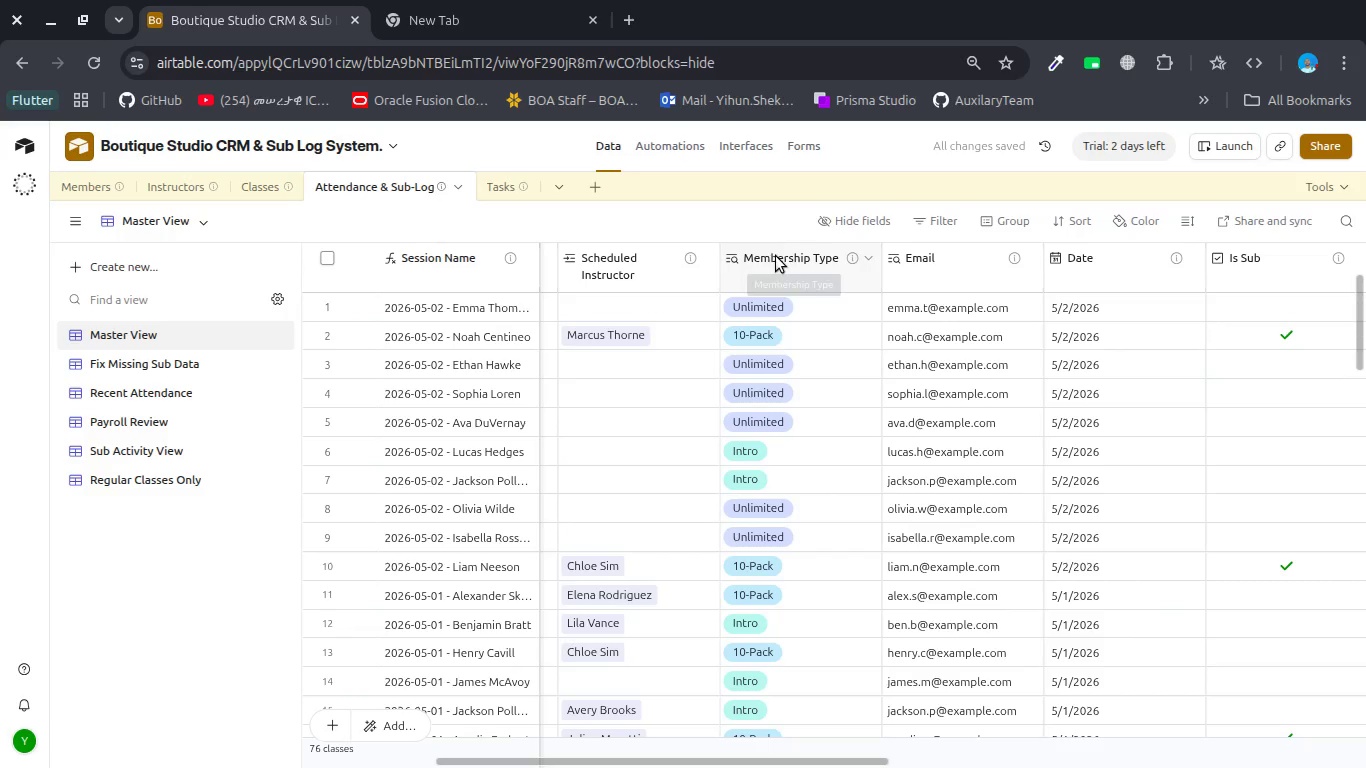 
wait(5.58)
 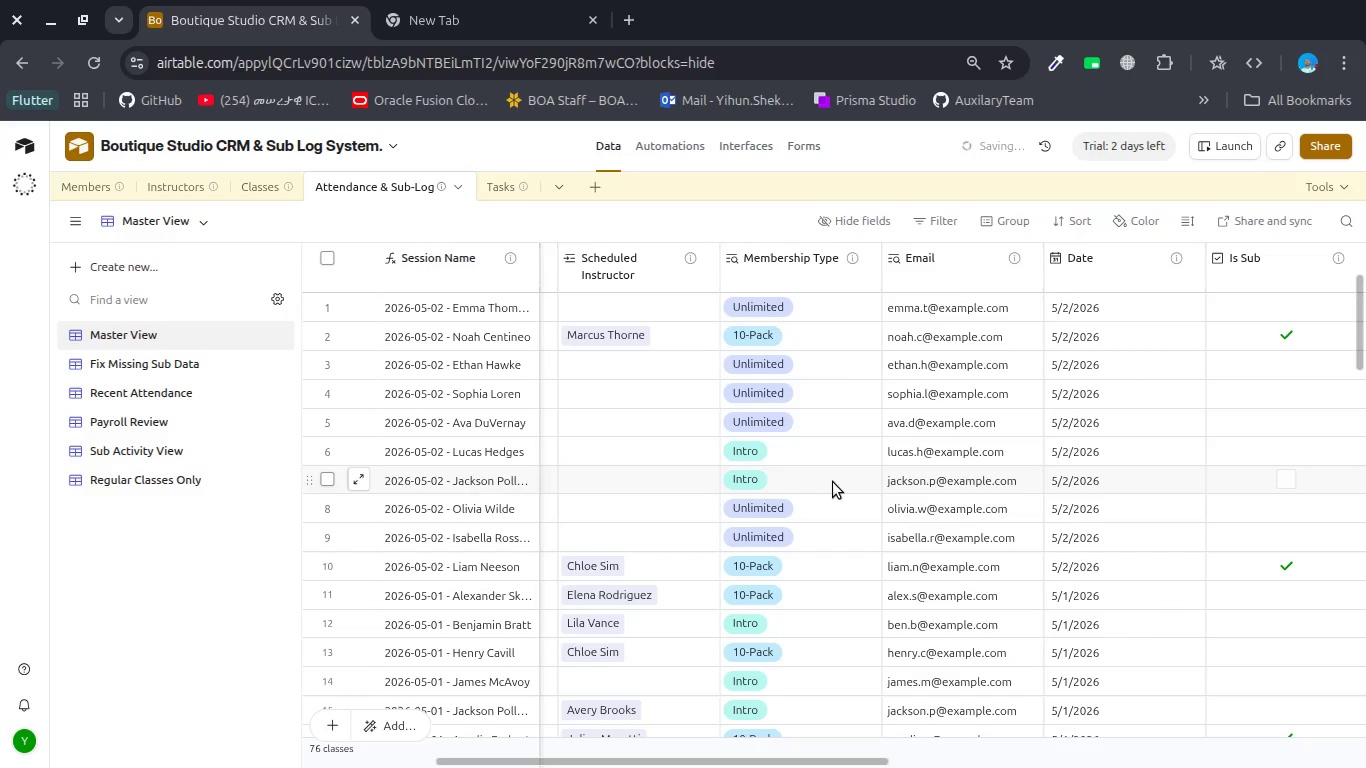 
left_click_drag(start_coordinate=[716, 248], to_coordinate=[786, 244])
 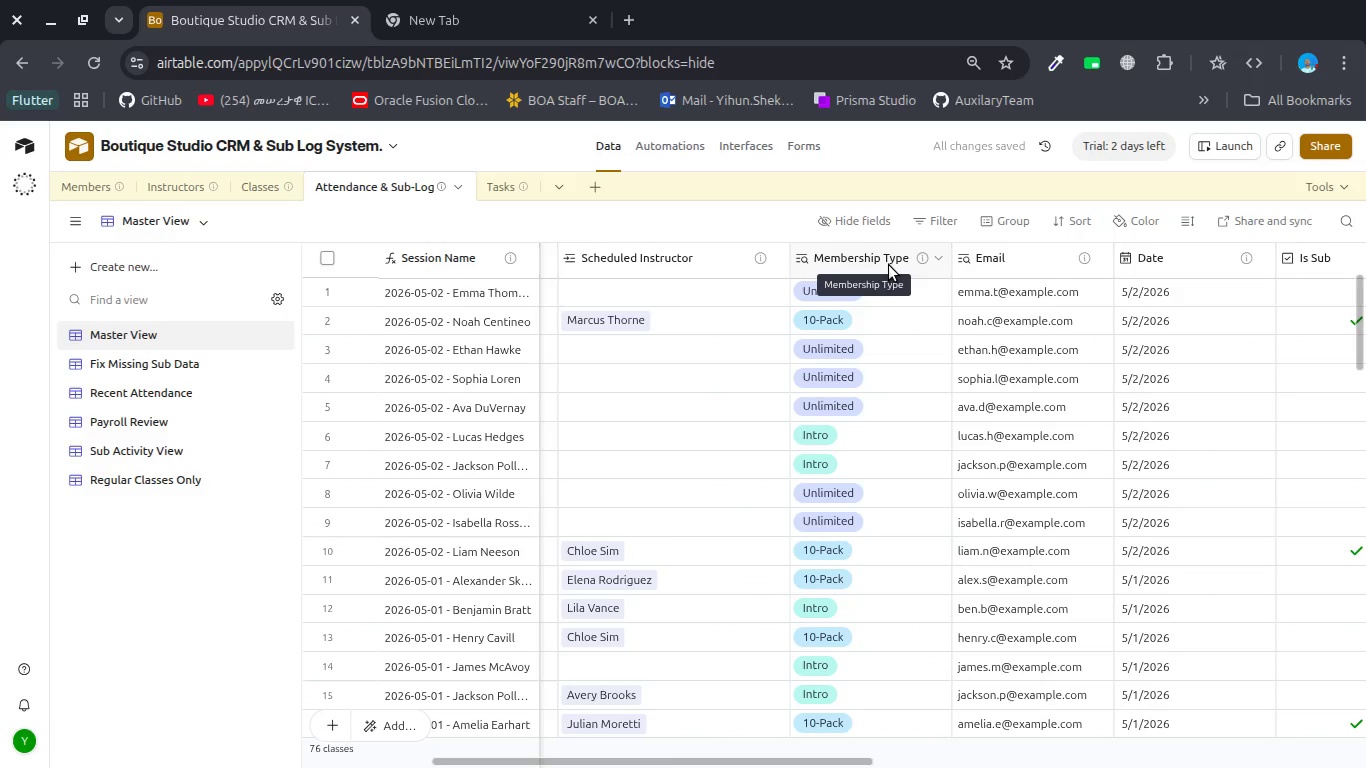 
wait(6.31)
 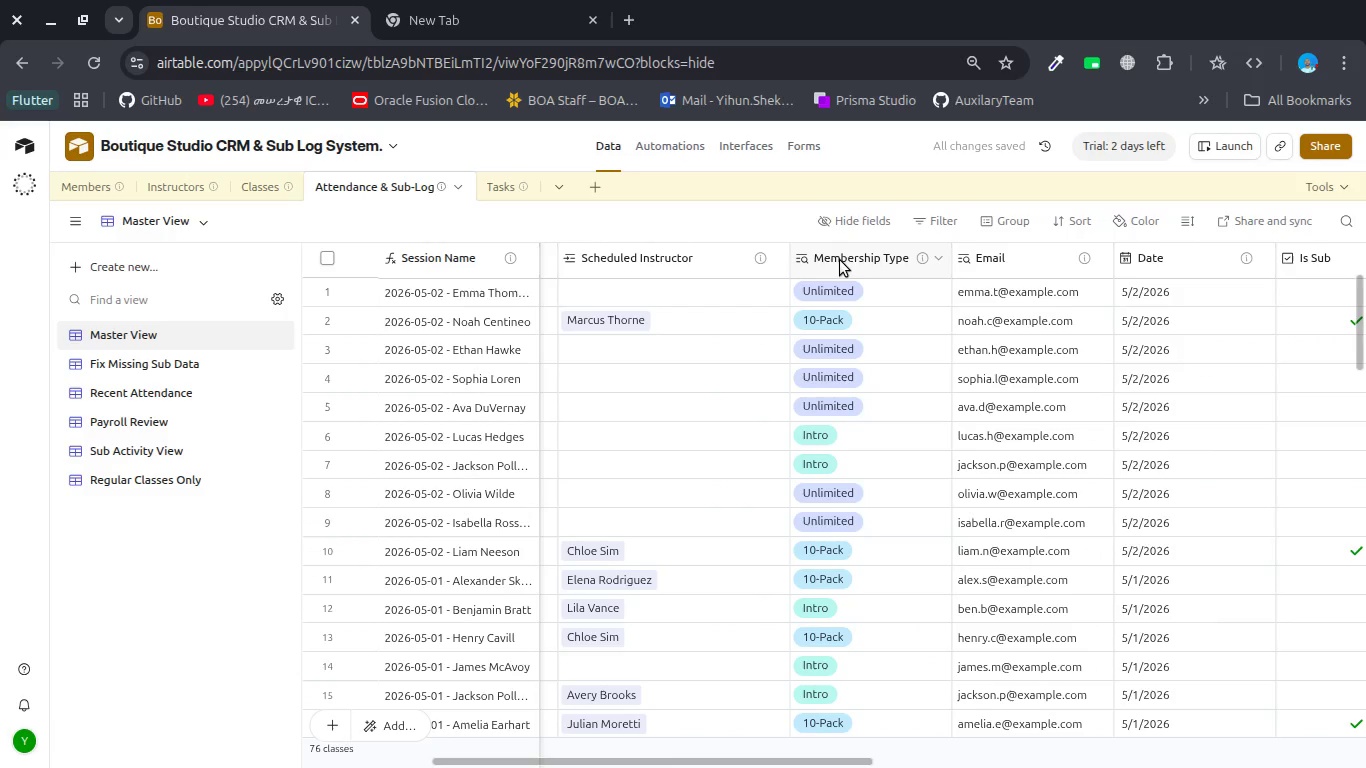 
left_click_drag(start_coordinate=[1165, 270], to_coordinate=[1098, 270])
 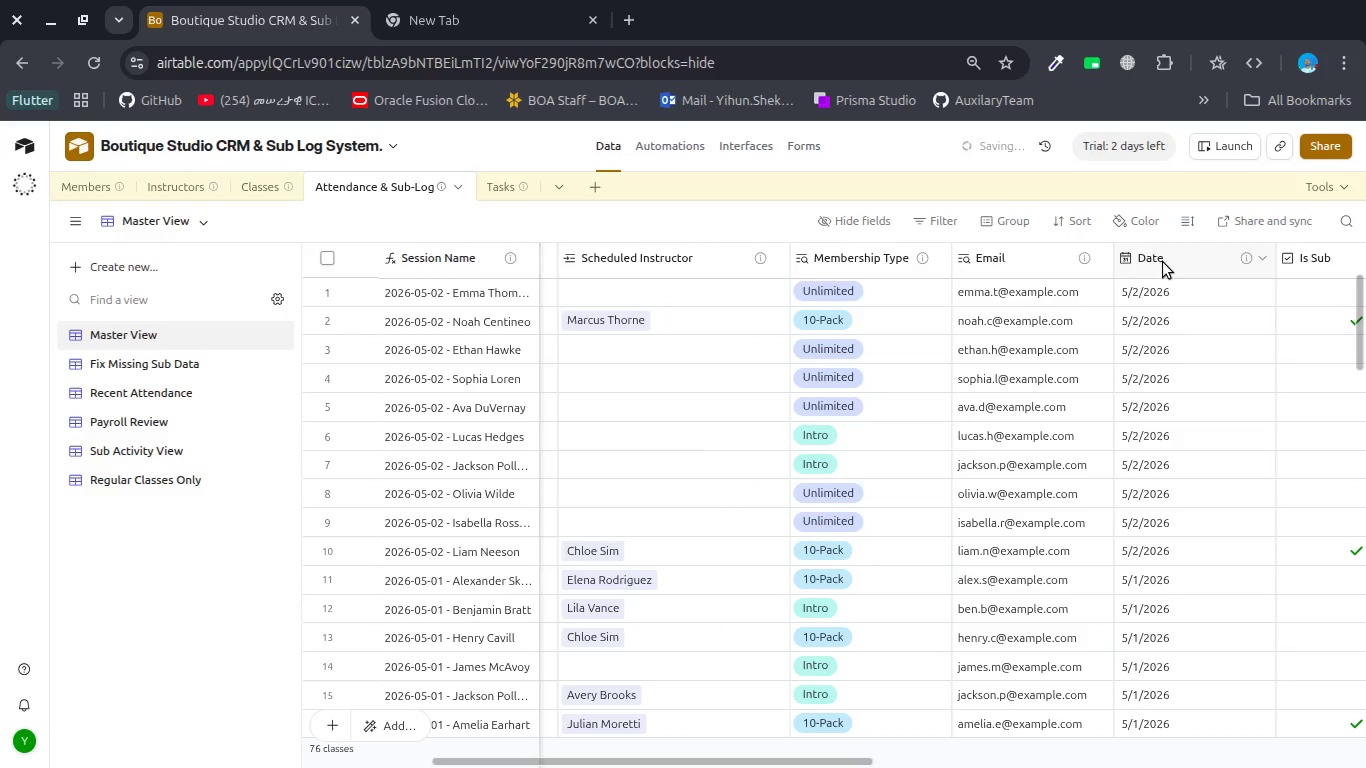 
left_click_drag(start_coordinate=[1163, 262], to_coordinate=[837, 265])
 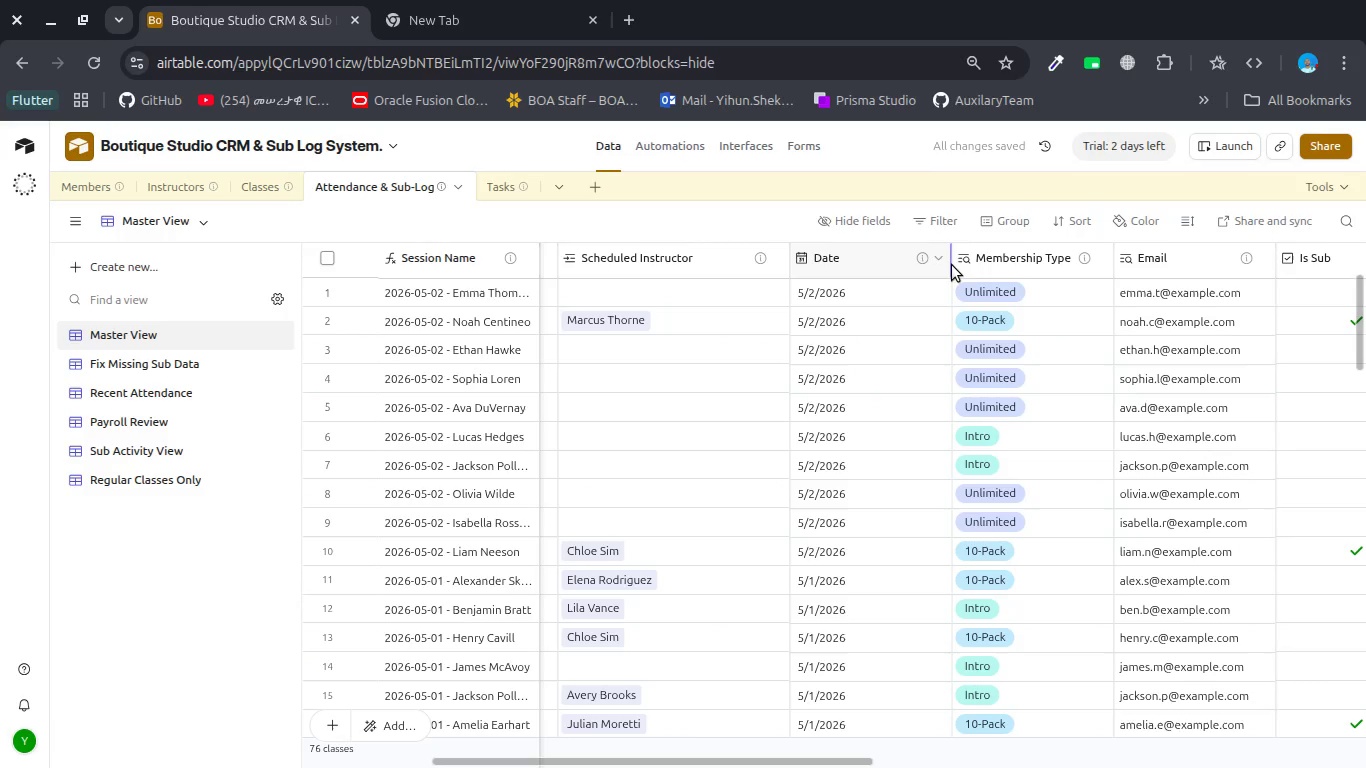 
left_click_drag(start_coordinate=[951, 275], to_coordinate=[952, 259])
 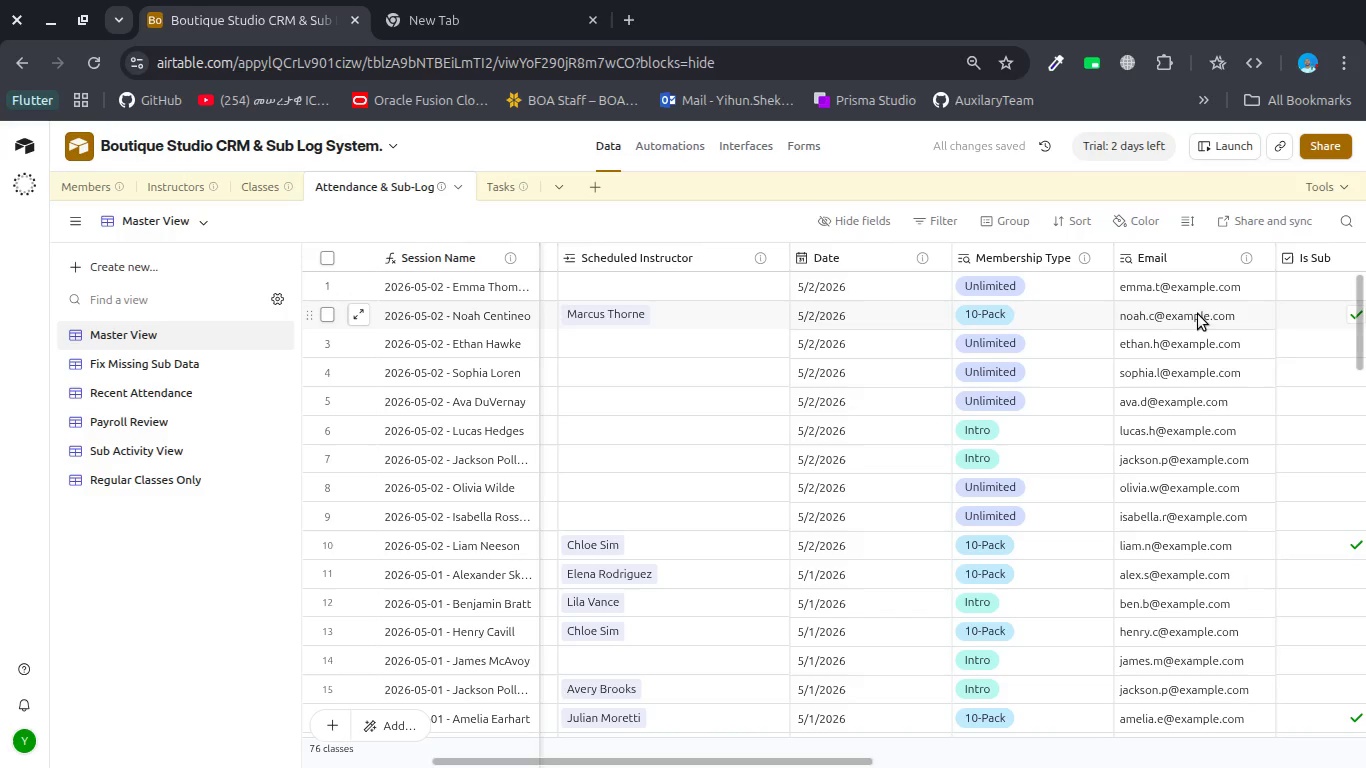 
wait(5.79)
 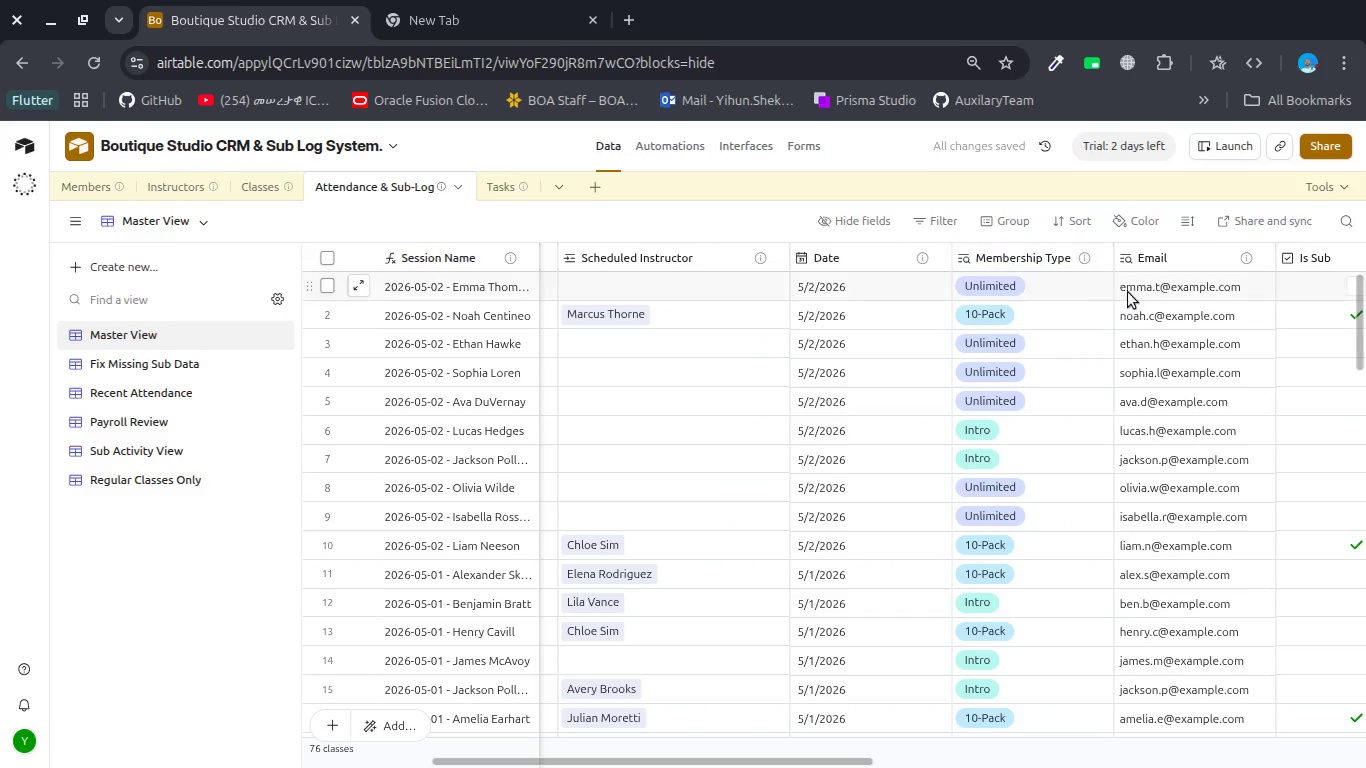 
scroll: coordinate [1229, 338], scroll_direction: down, amount: 1.0
 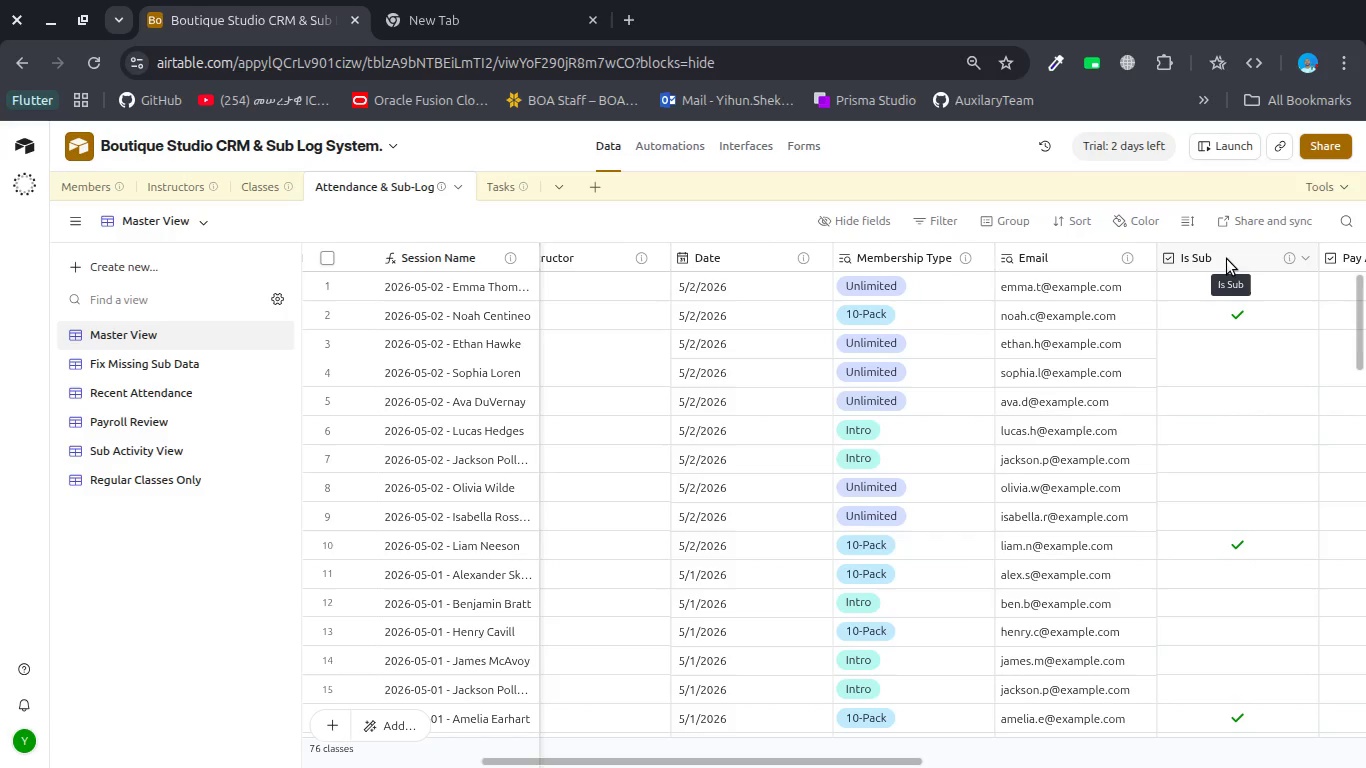 
double_click([1227, 259])
 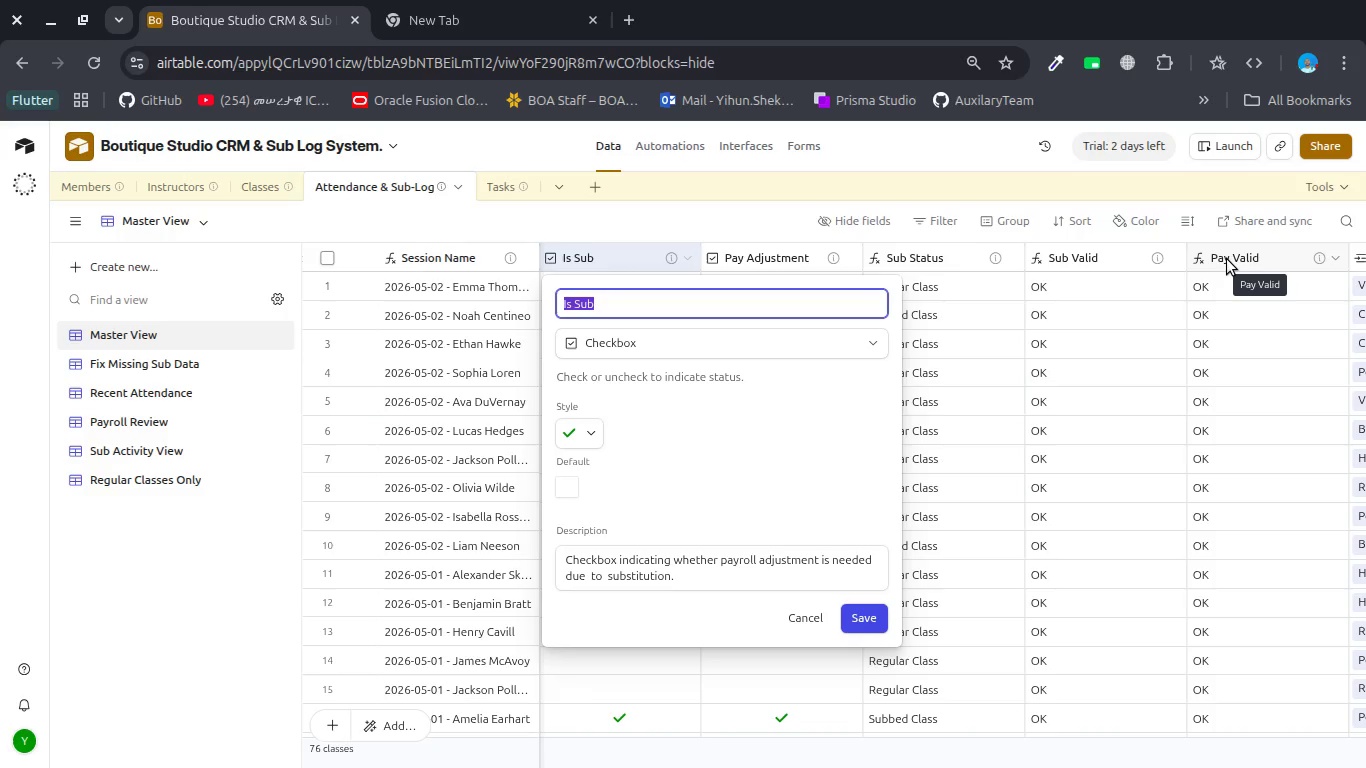 
type(Substituton Sesson)
 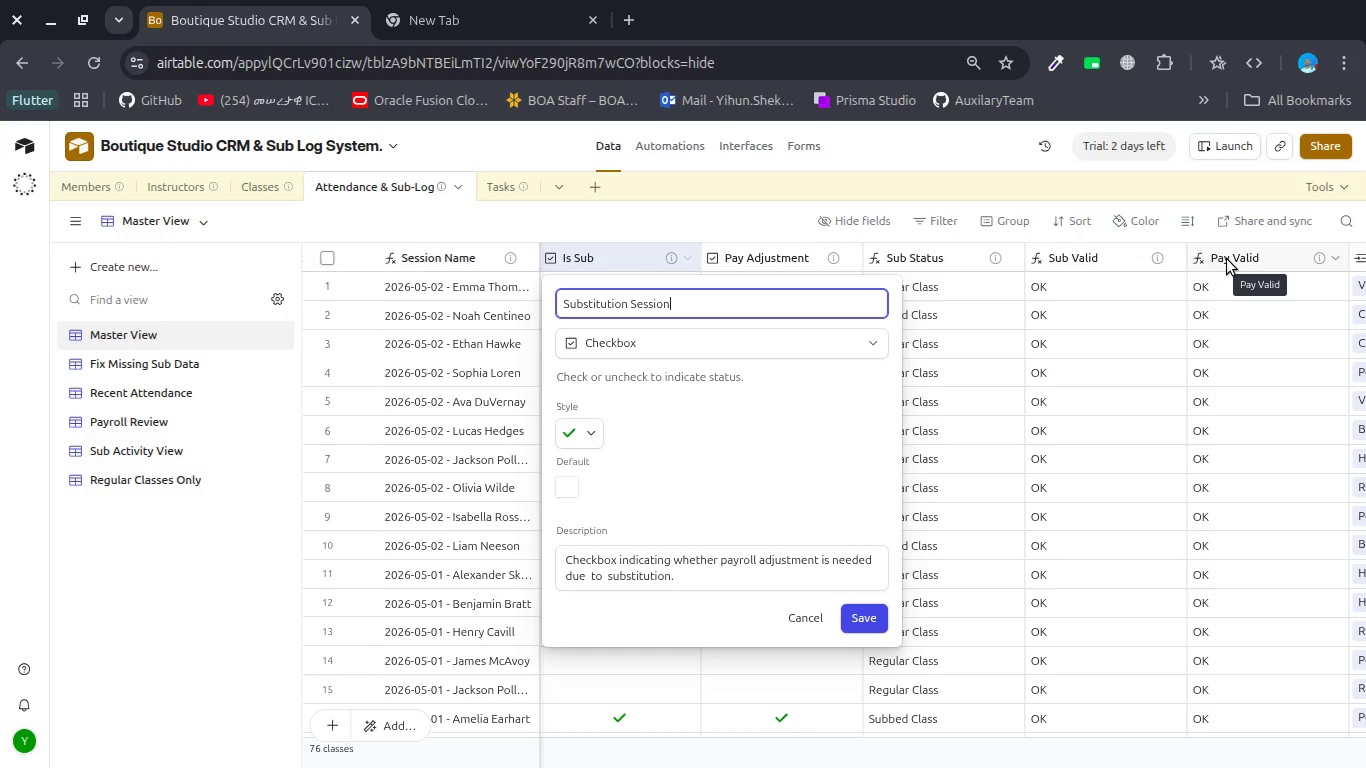 
 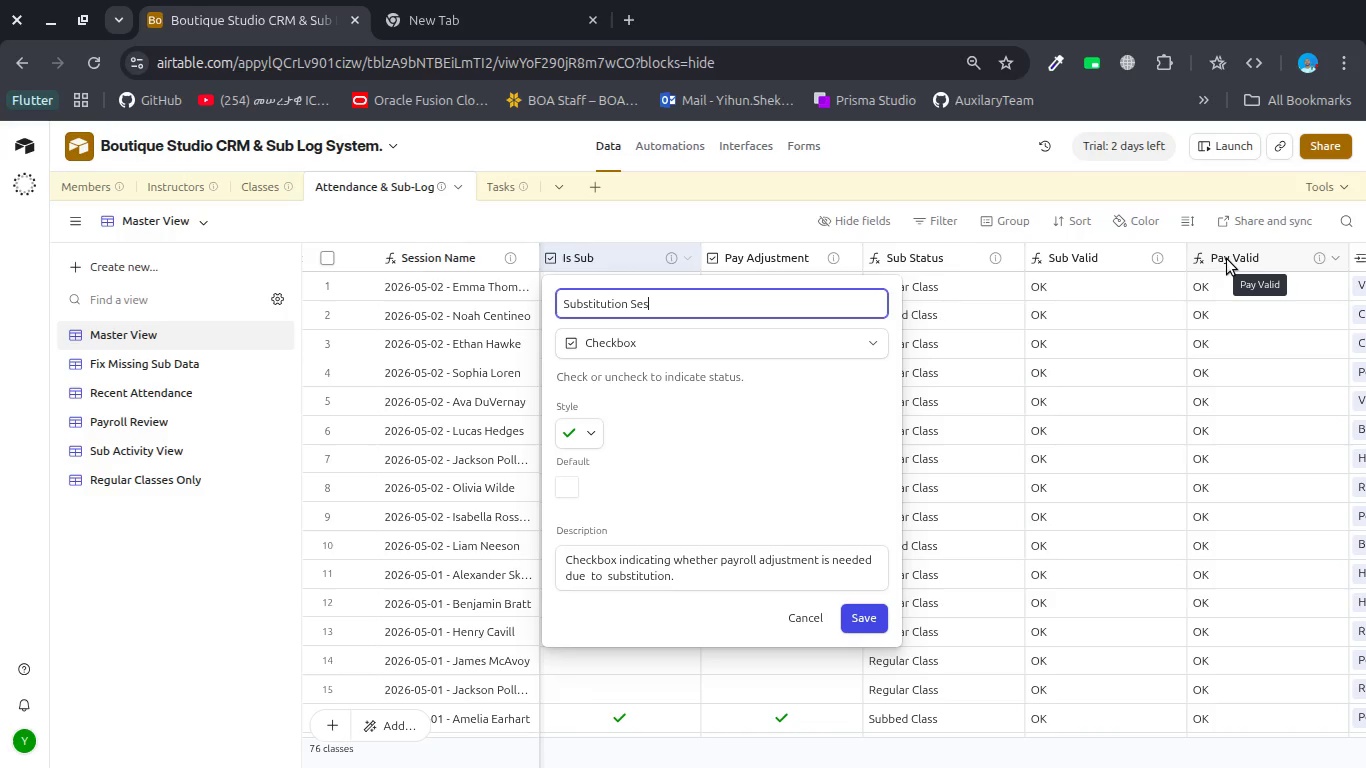 
hold_key(key=I, duration=0.35)
 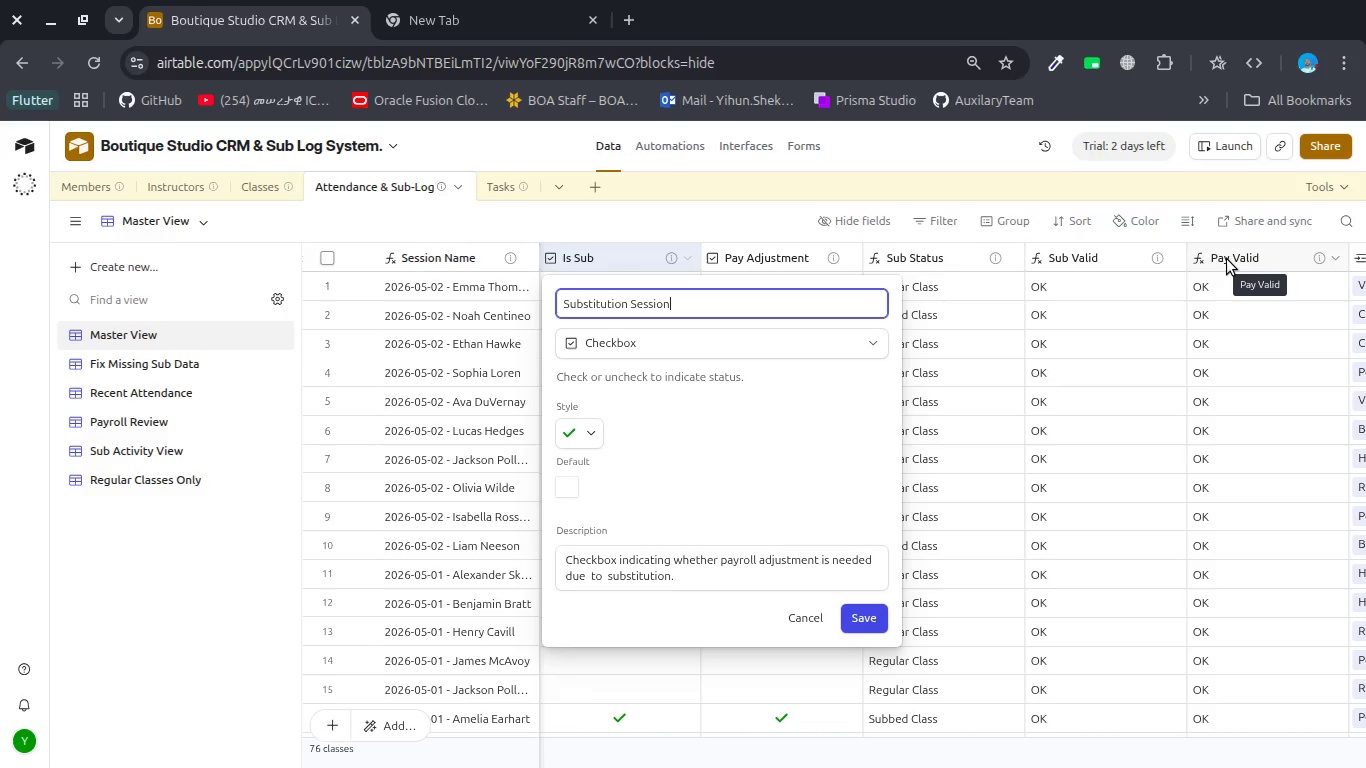 
key(Enter)
 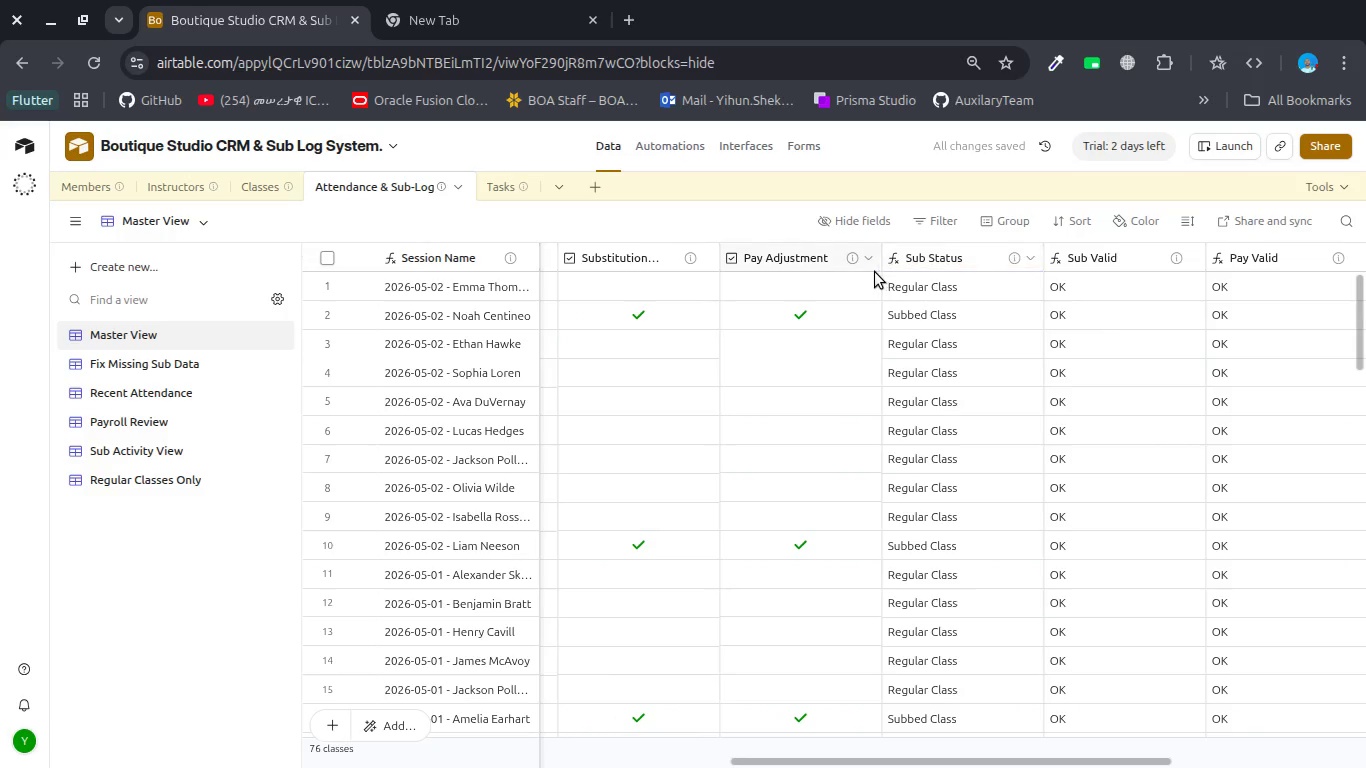 
scroll: coordinate [717, 270], scroll_direction: up, amount: 4.0
 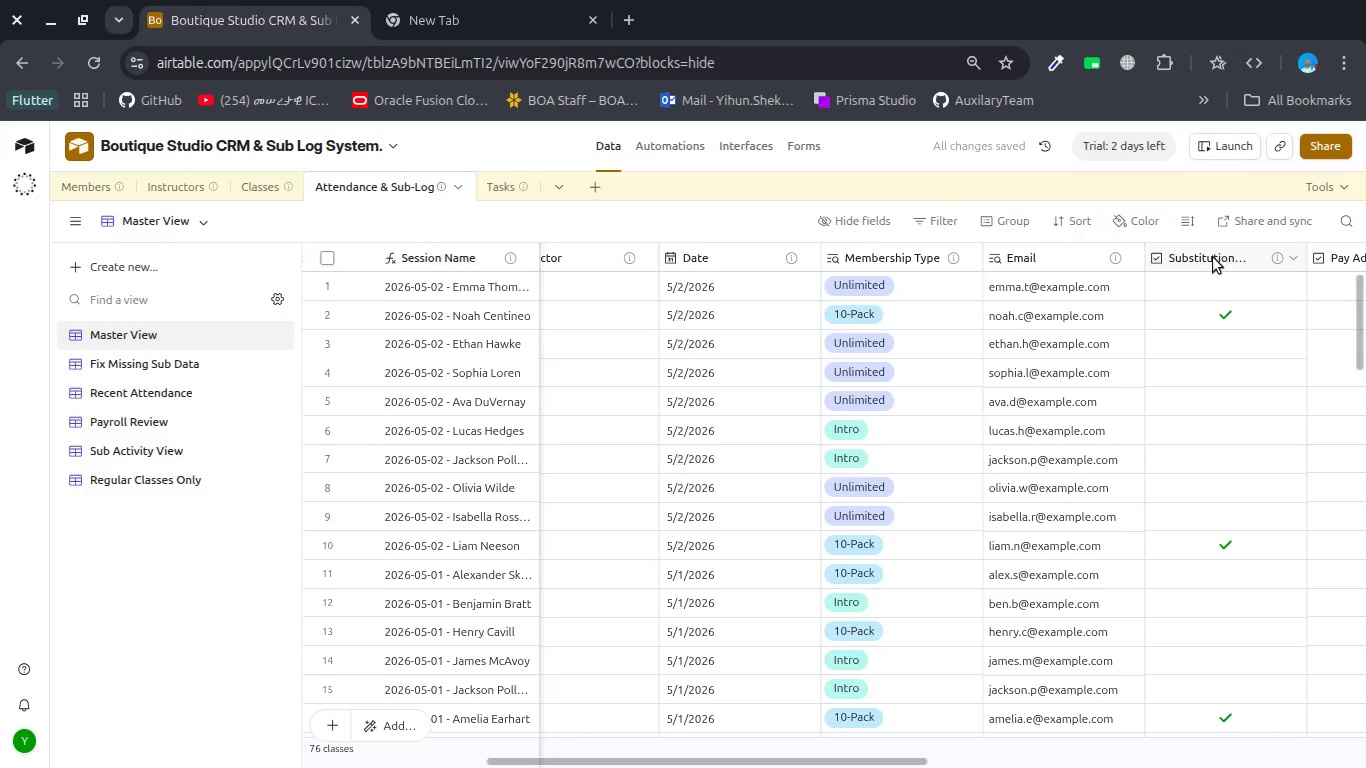 
left_click_drag(start_coordinate=[1213, 257], to_coordinate=[884, 262])
 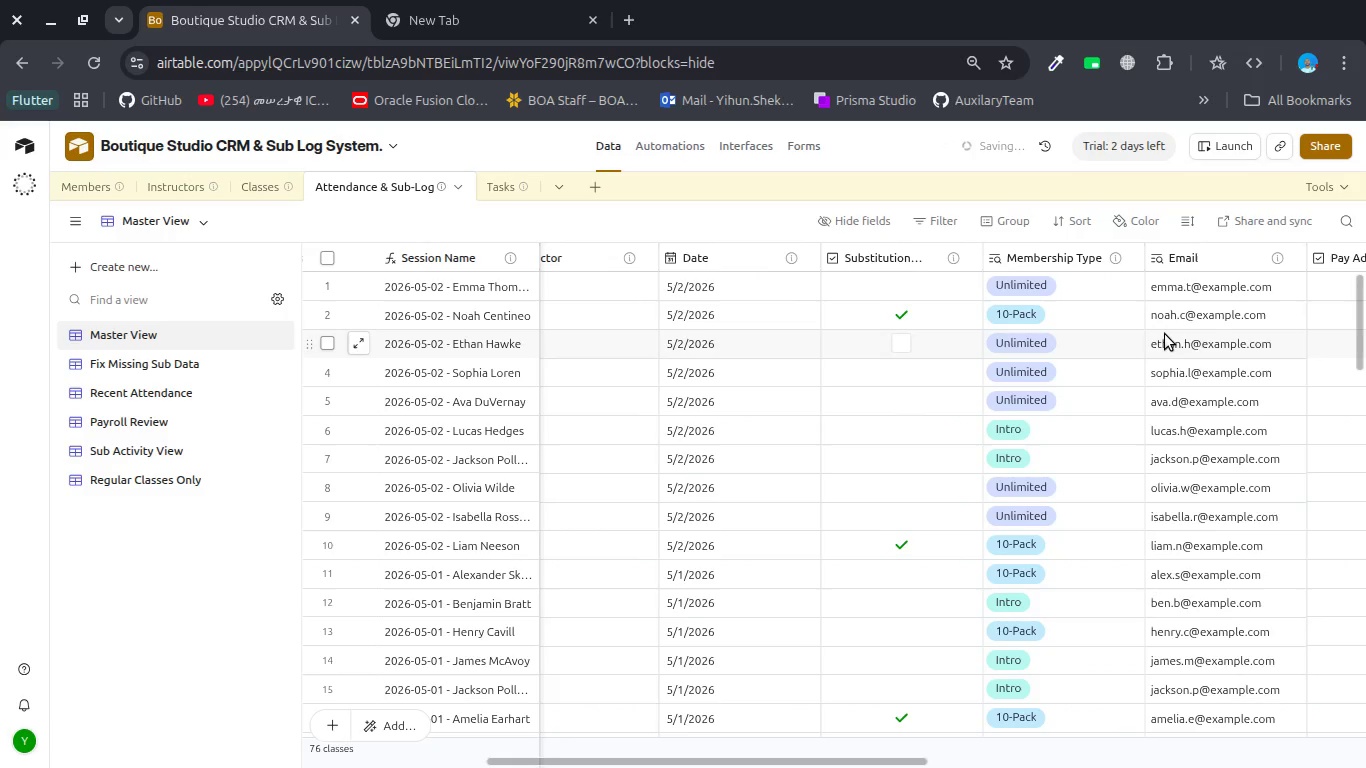 
scroll: coordinate [1165, 334], scroll_direction: down, amount: 1.0
 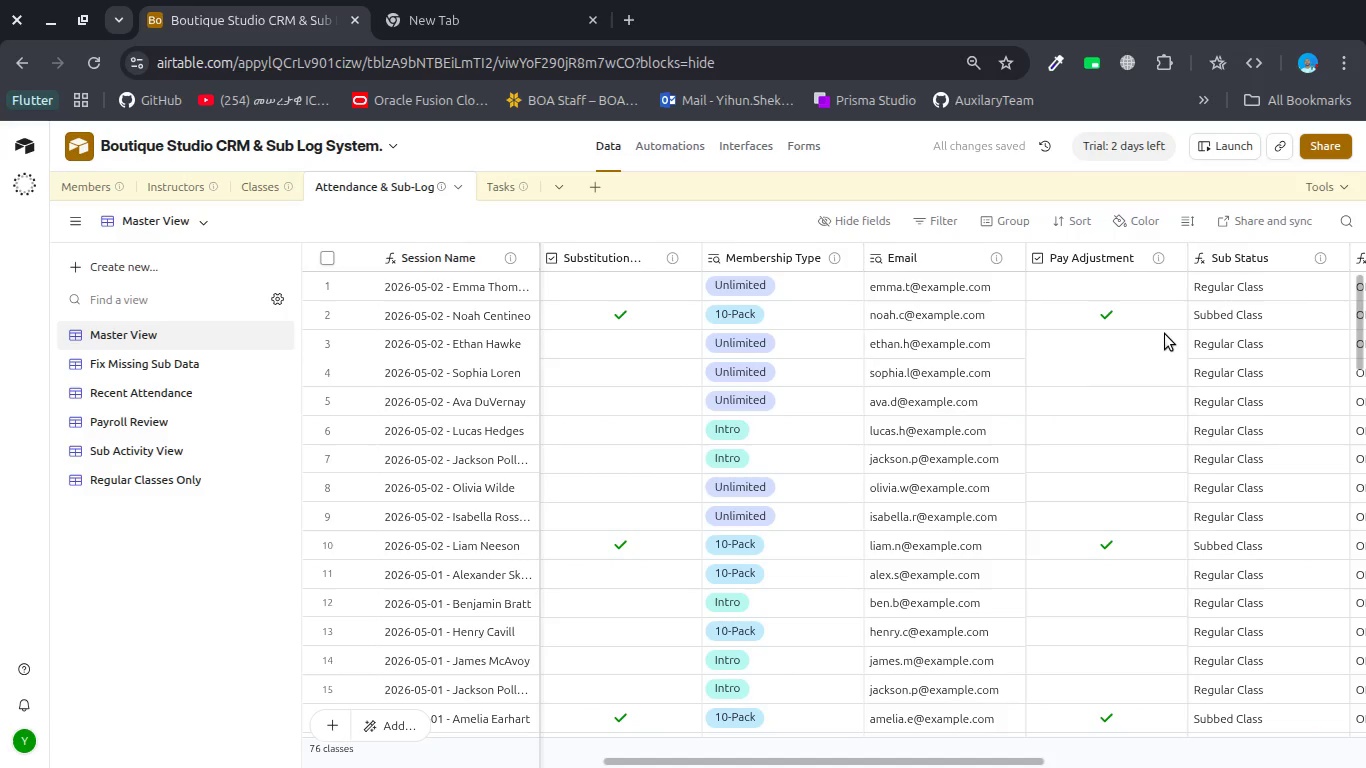 
wait(9.01)
 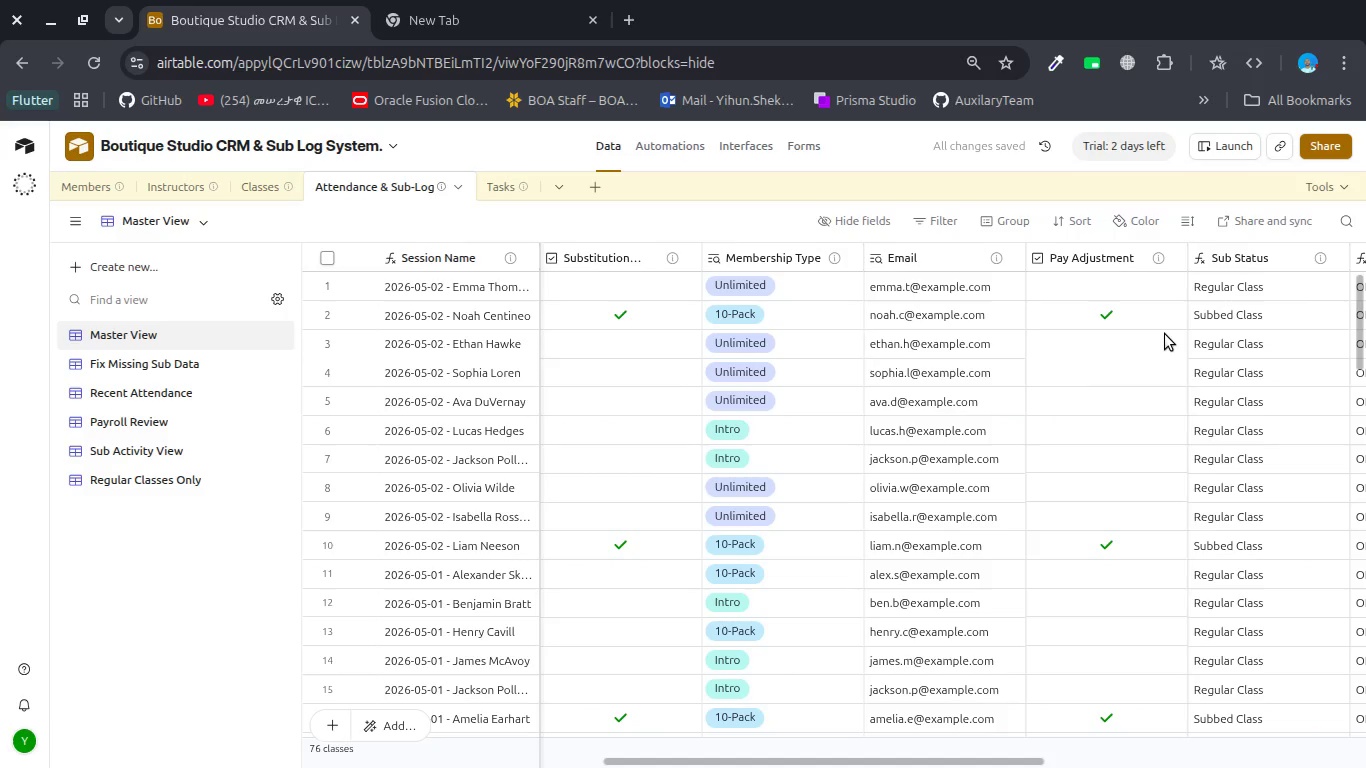 
double_click([1105, 260])
 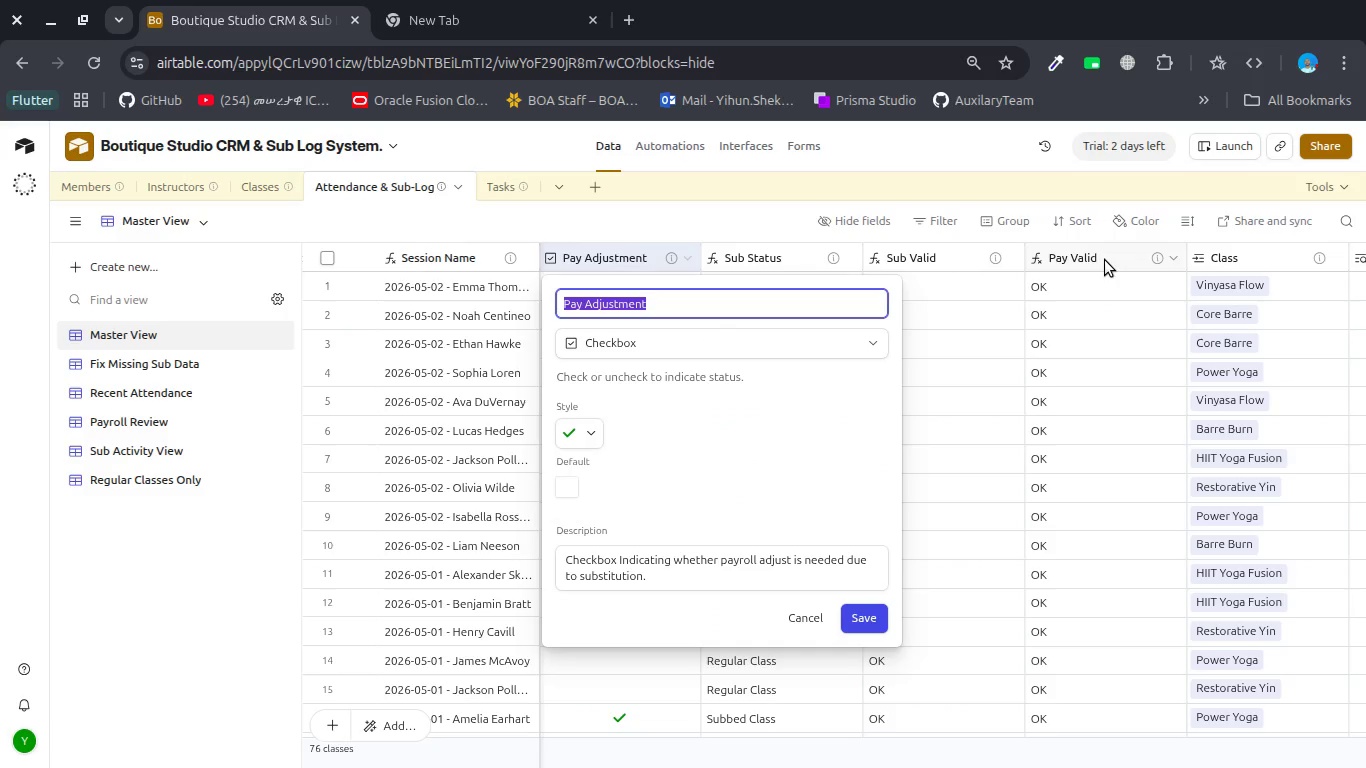 
key(ArrowLeft)
 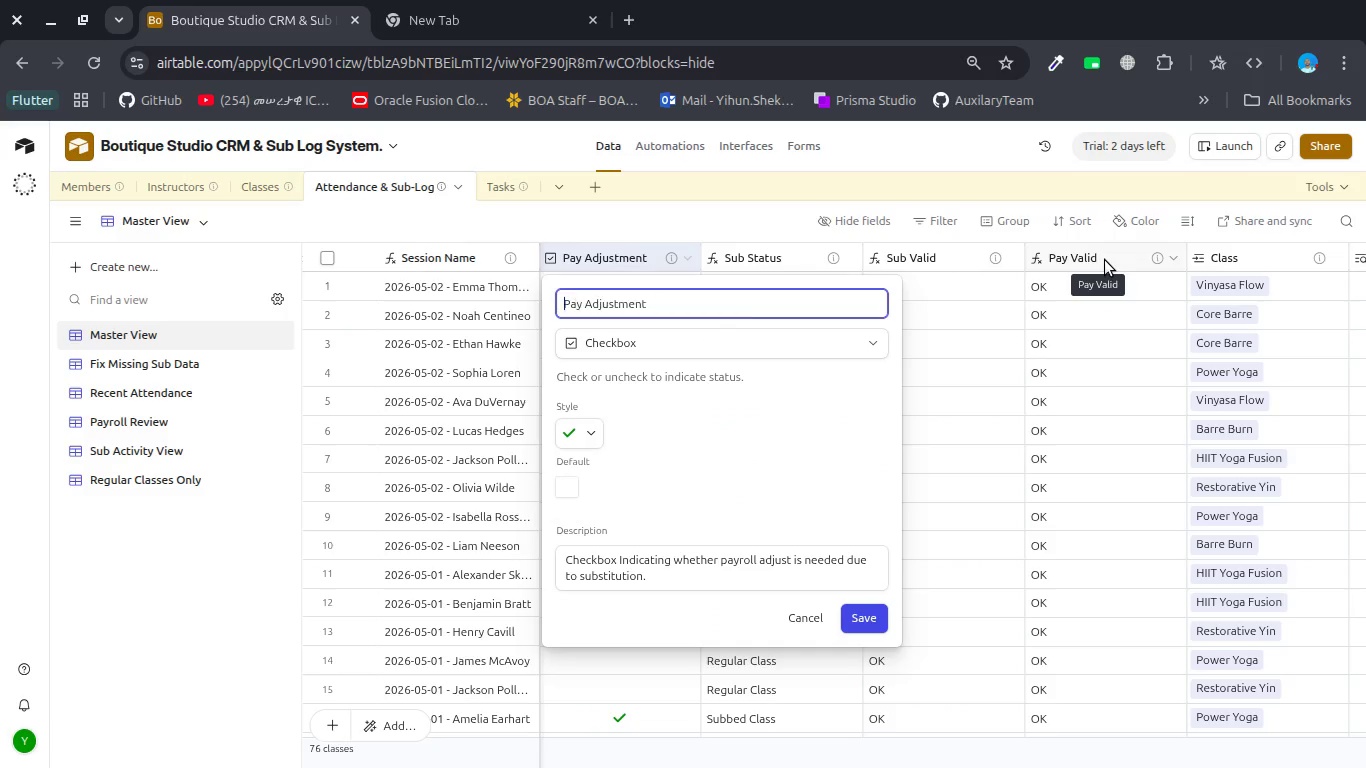 
type(Require )
 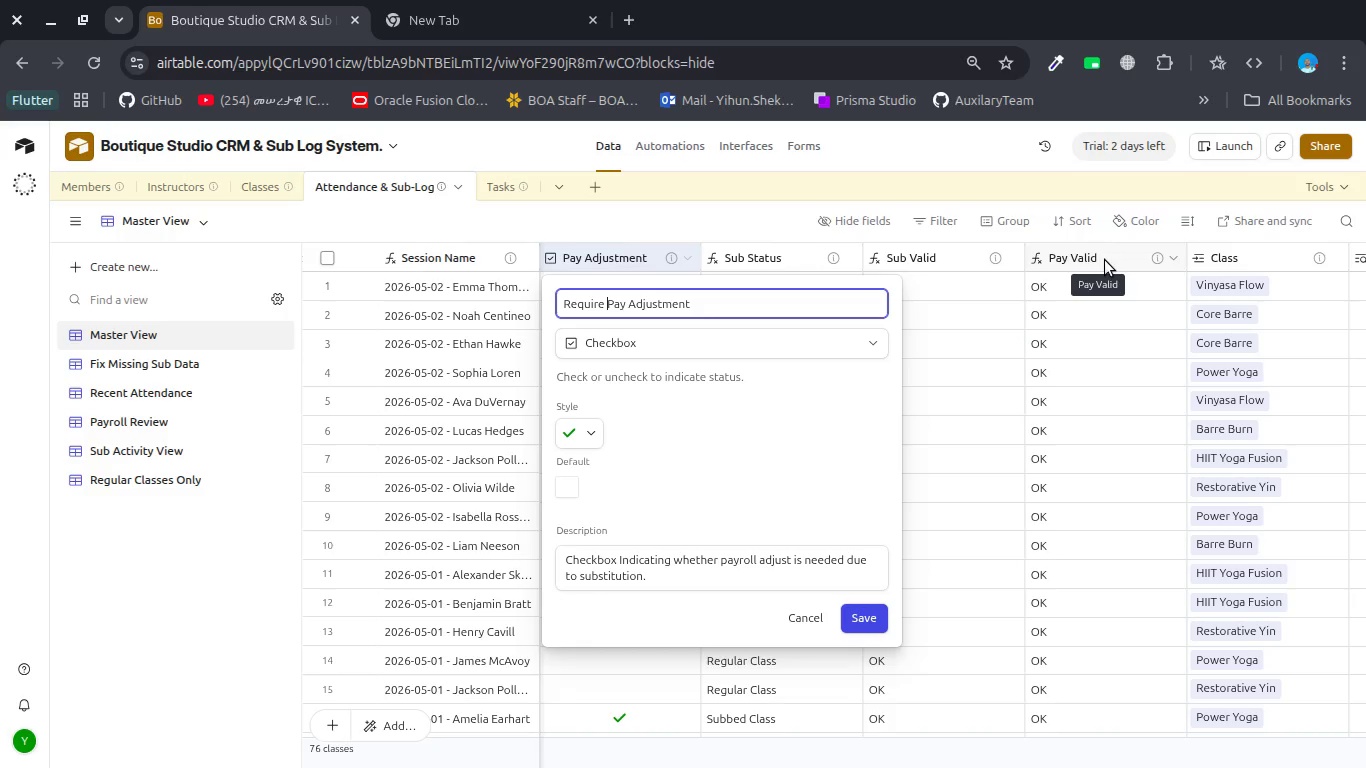 
key(Enter)
 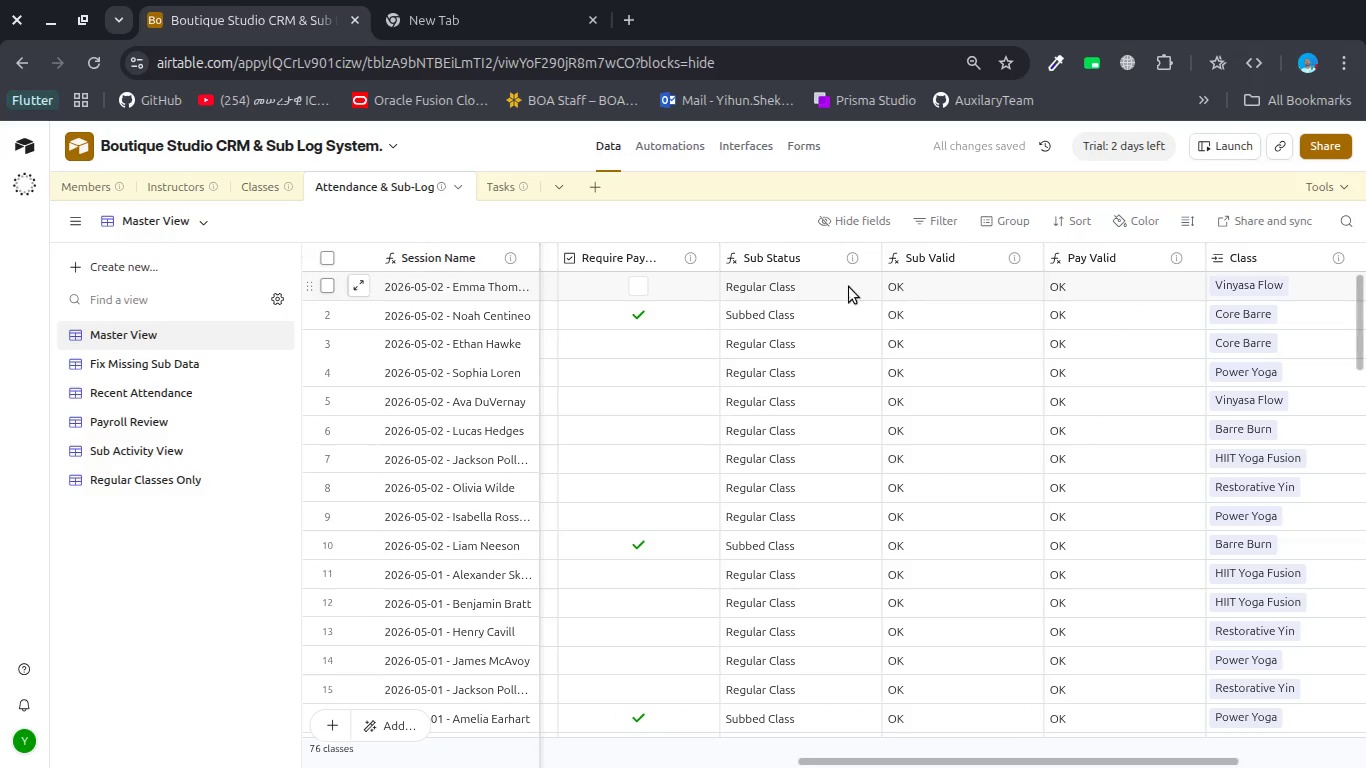 
scroll: coordinate [793, 291], scroll_direction: up, amount: 3.0
 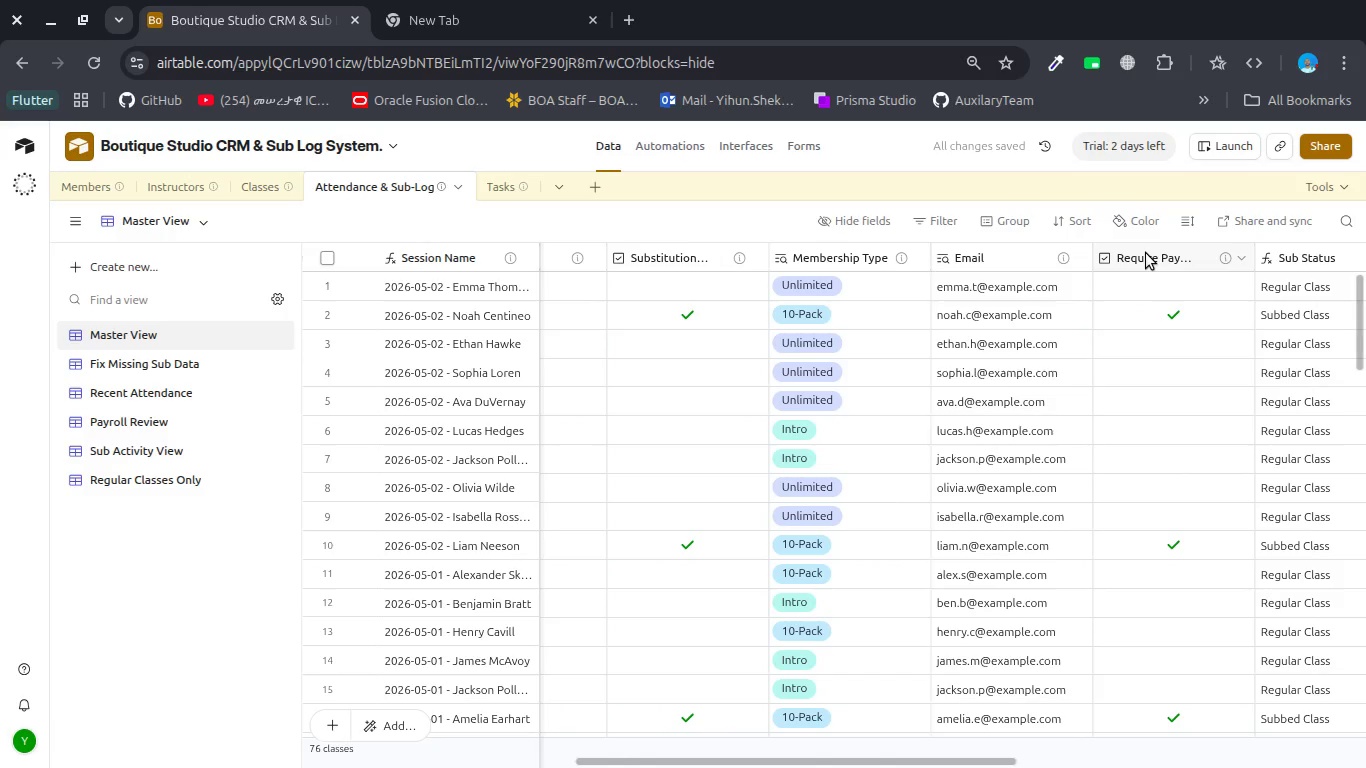 
left_click_drag(start_coordinate=[1146, 253], to_coordinate=[804, 255])
 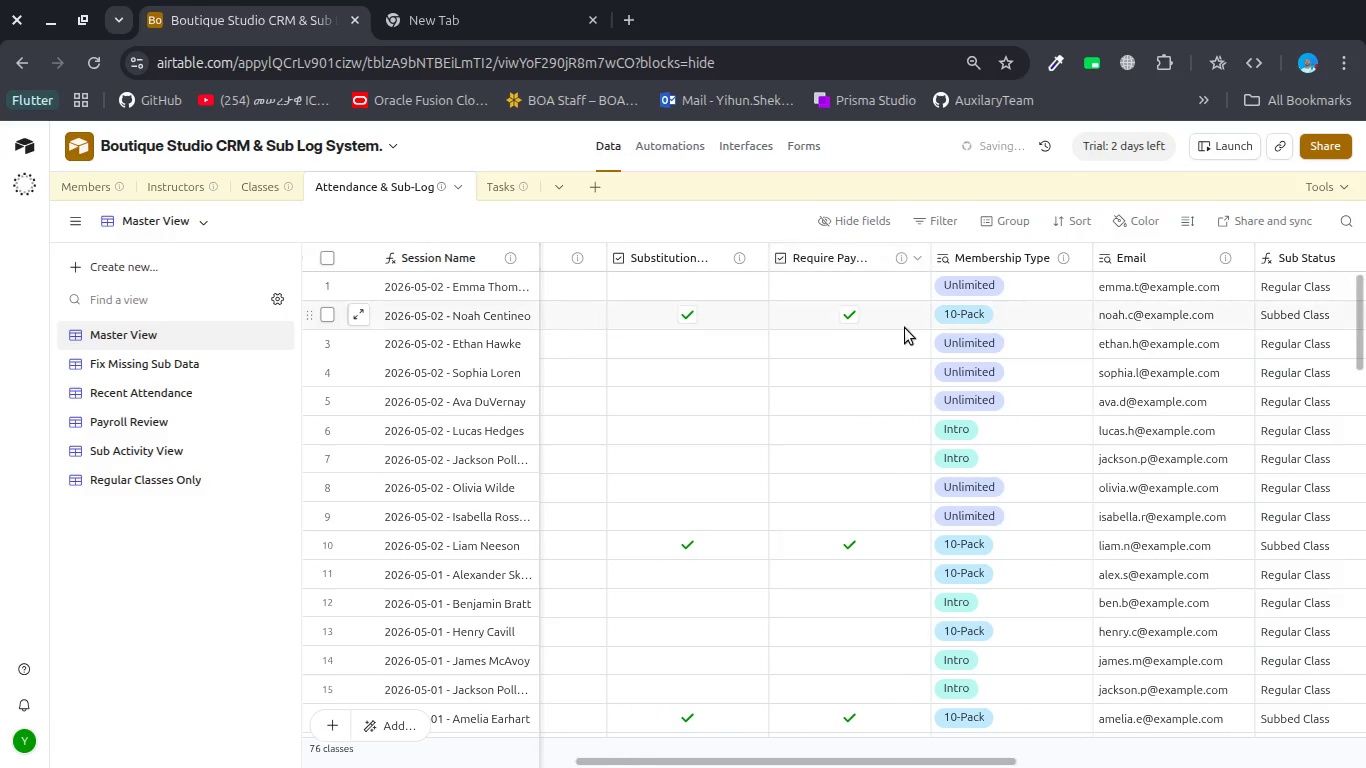 
scroll: coordinate [905, 328], scroll_direction: up, amount: 6.0
 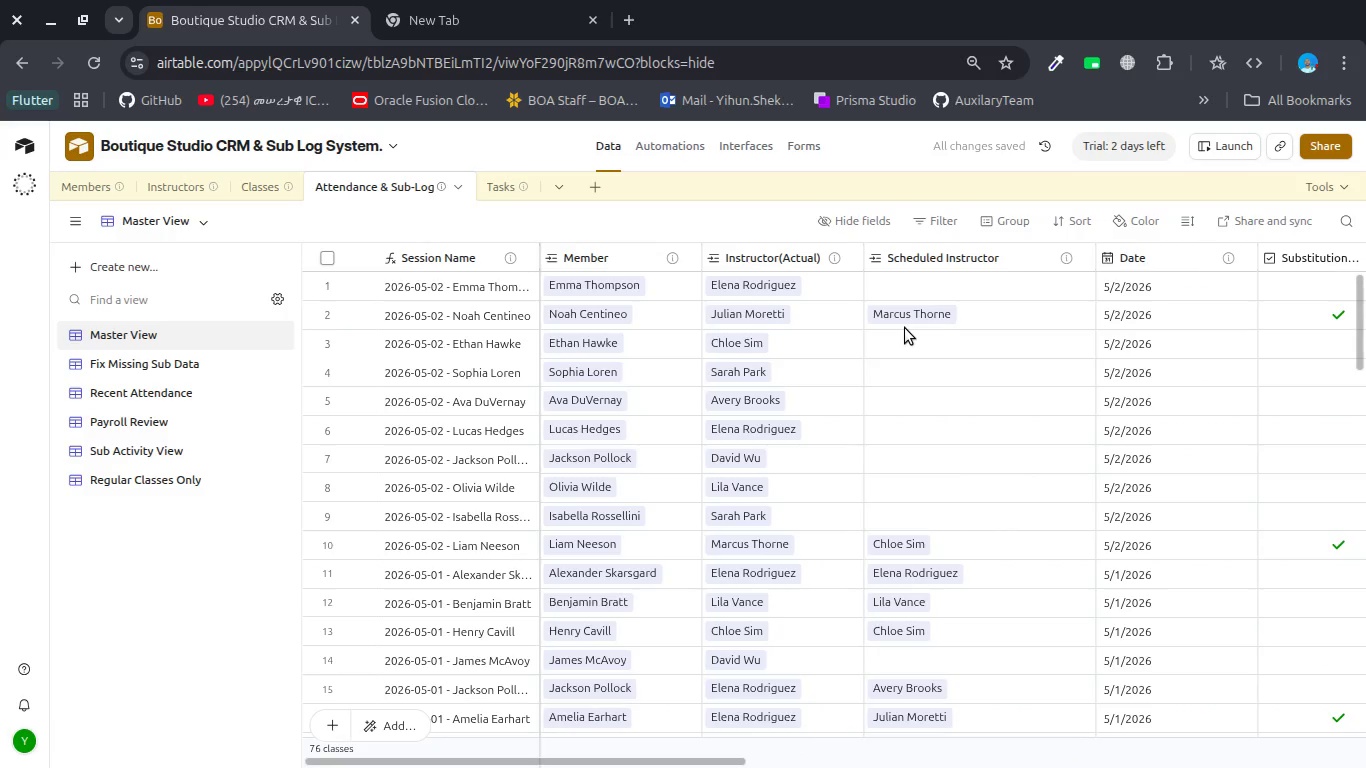 
scroll: coordinate [905, 328], scroll_direction: down, amount: 1.0
 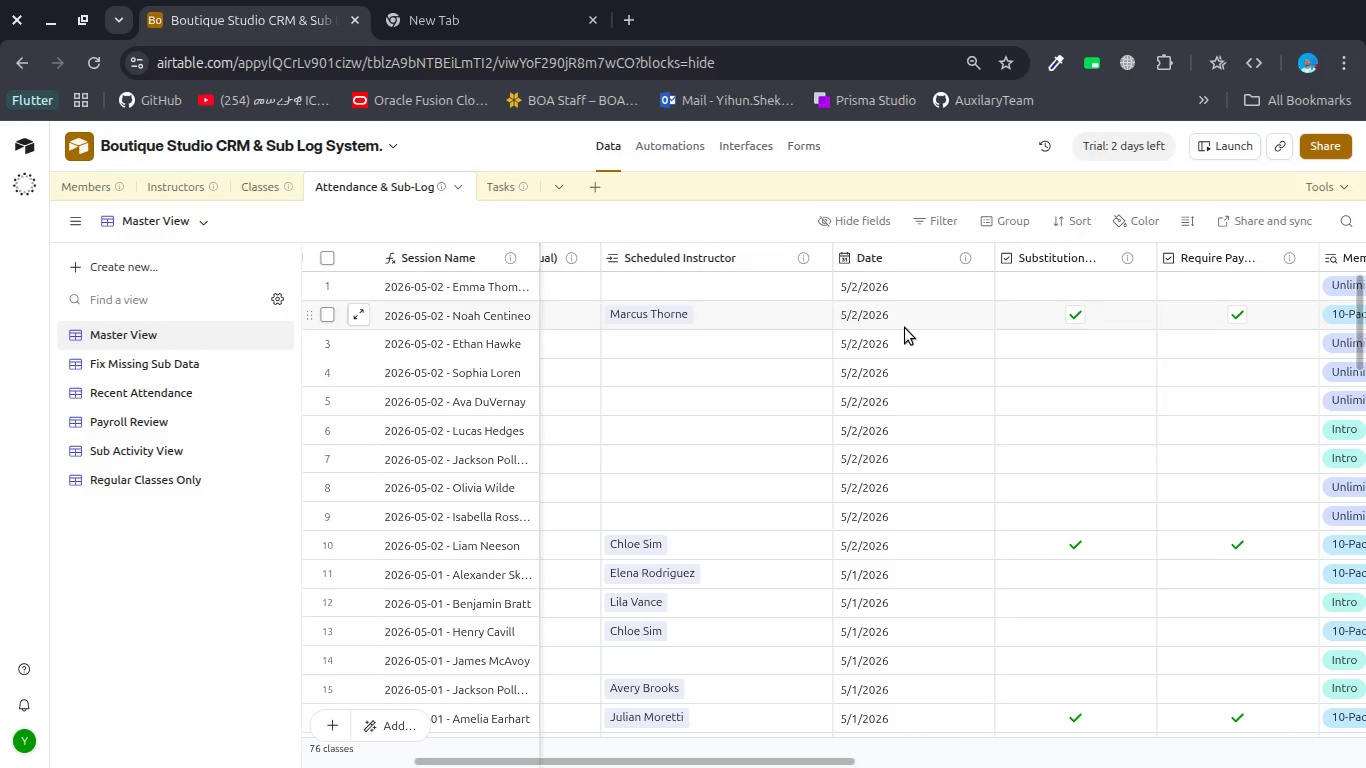 
wait(17.55)
 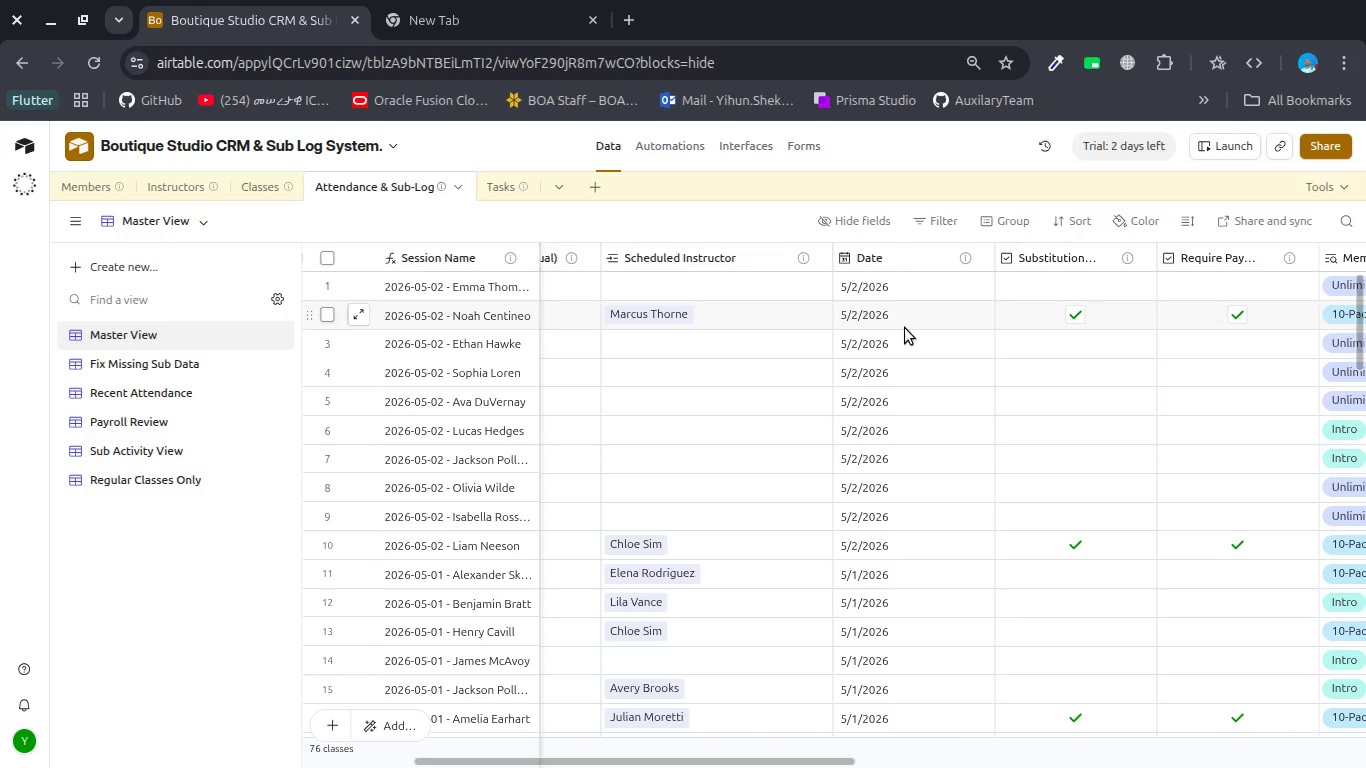 
scroll: coordinate [905, 328], scroll_direction: down, amount: 5.0
 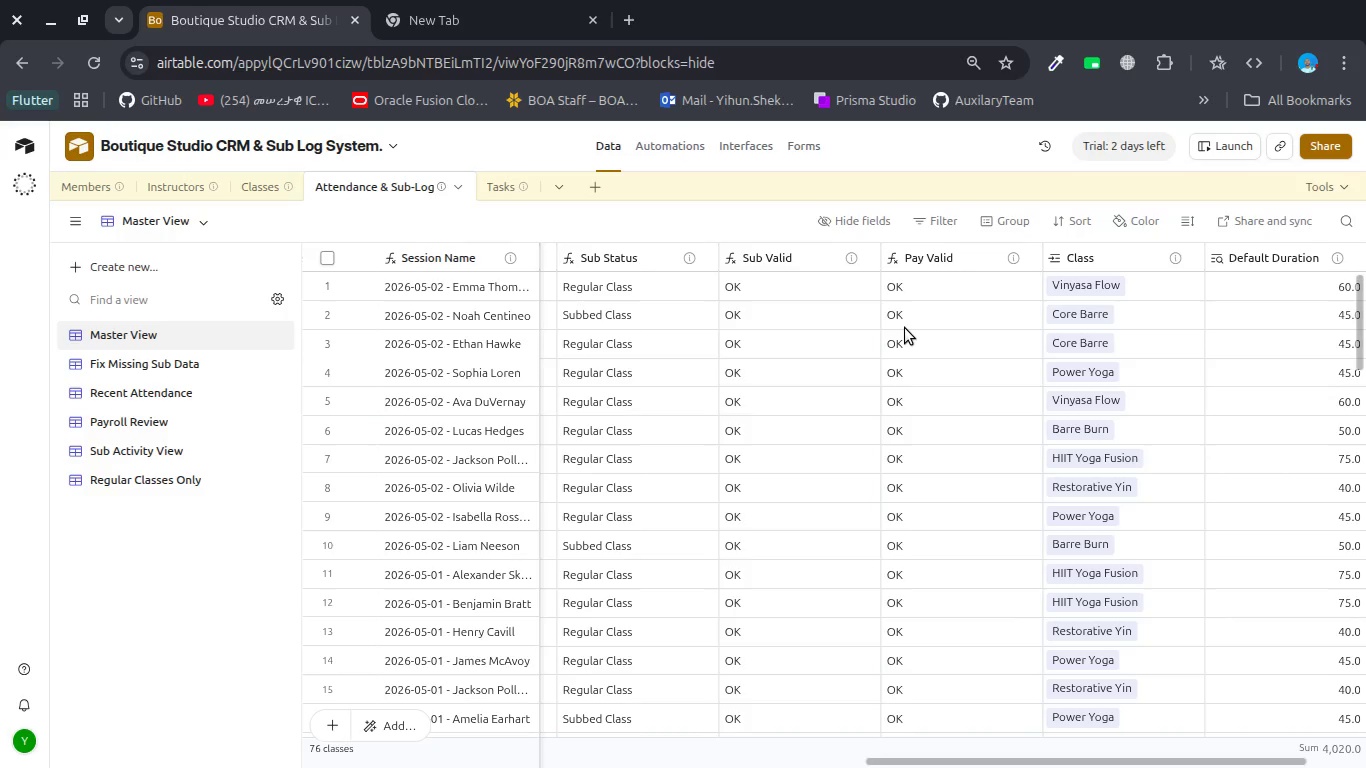 
wait(6.41)
 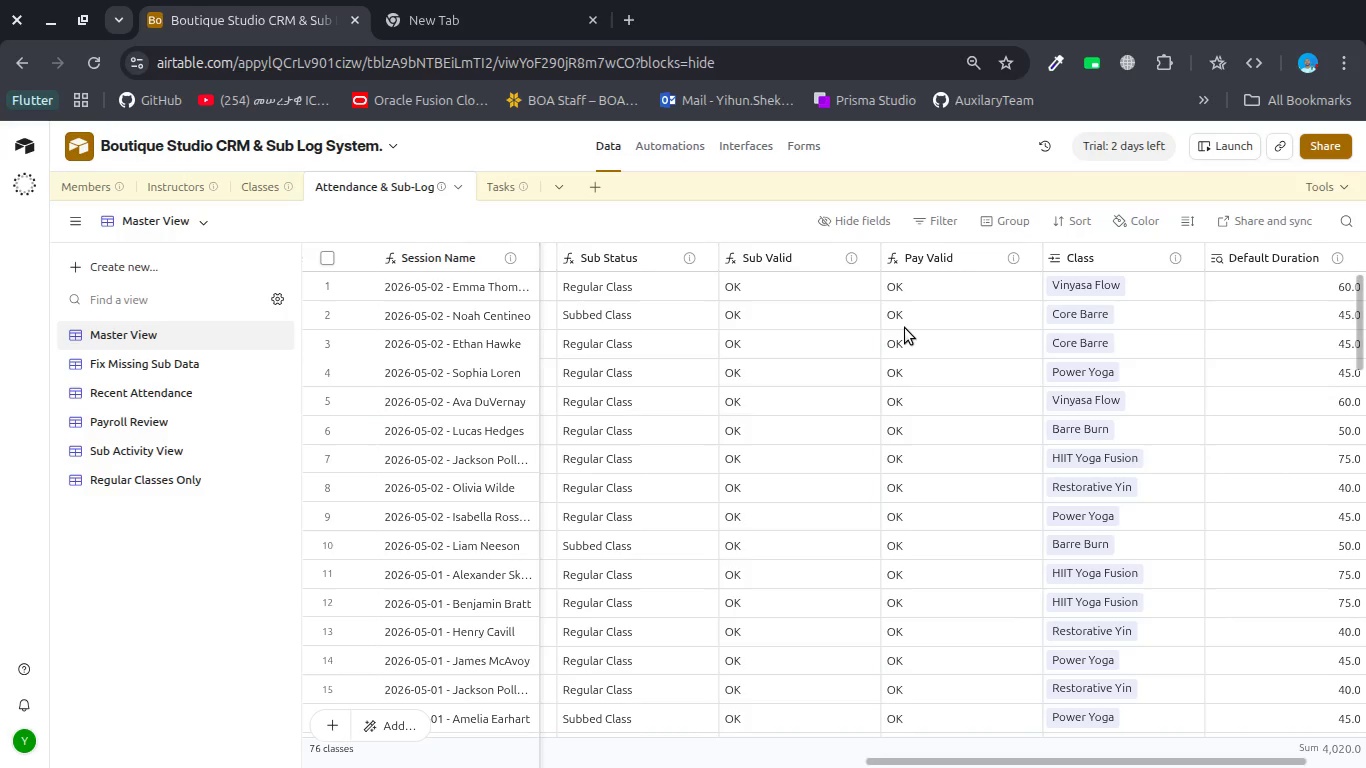 
scroll: coordinate [905, 328], scroll_direction: up, amount: 2.0
 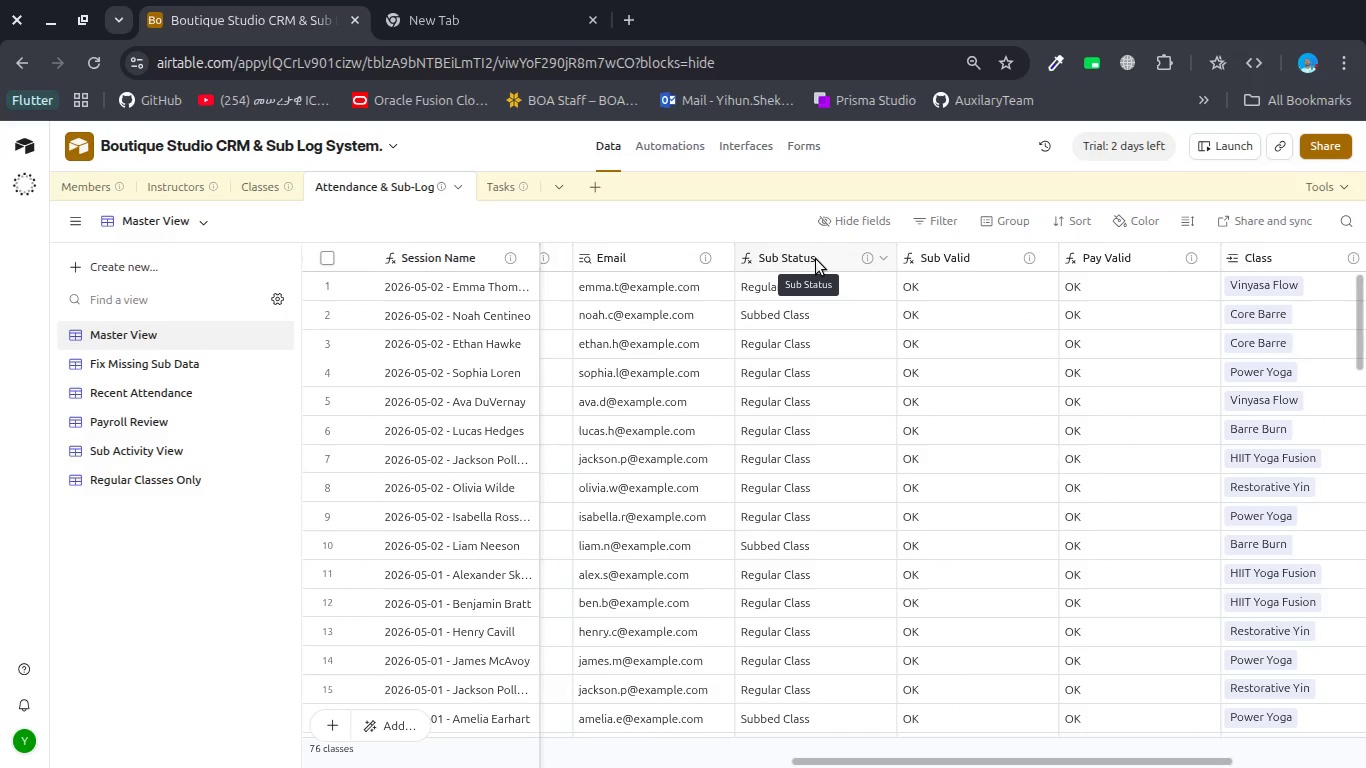 
double_click([816, 259])
 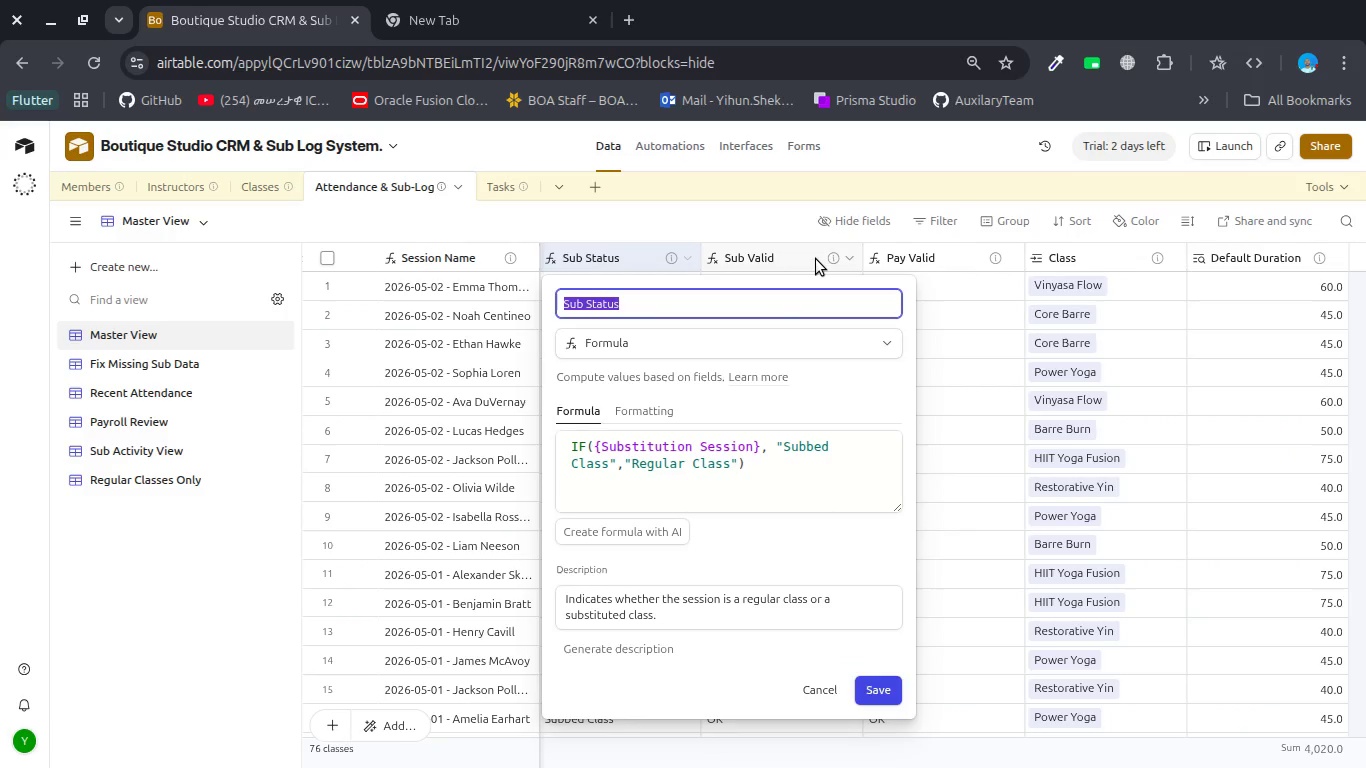 
type(Sessin Type)
 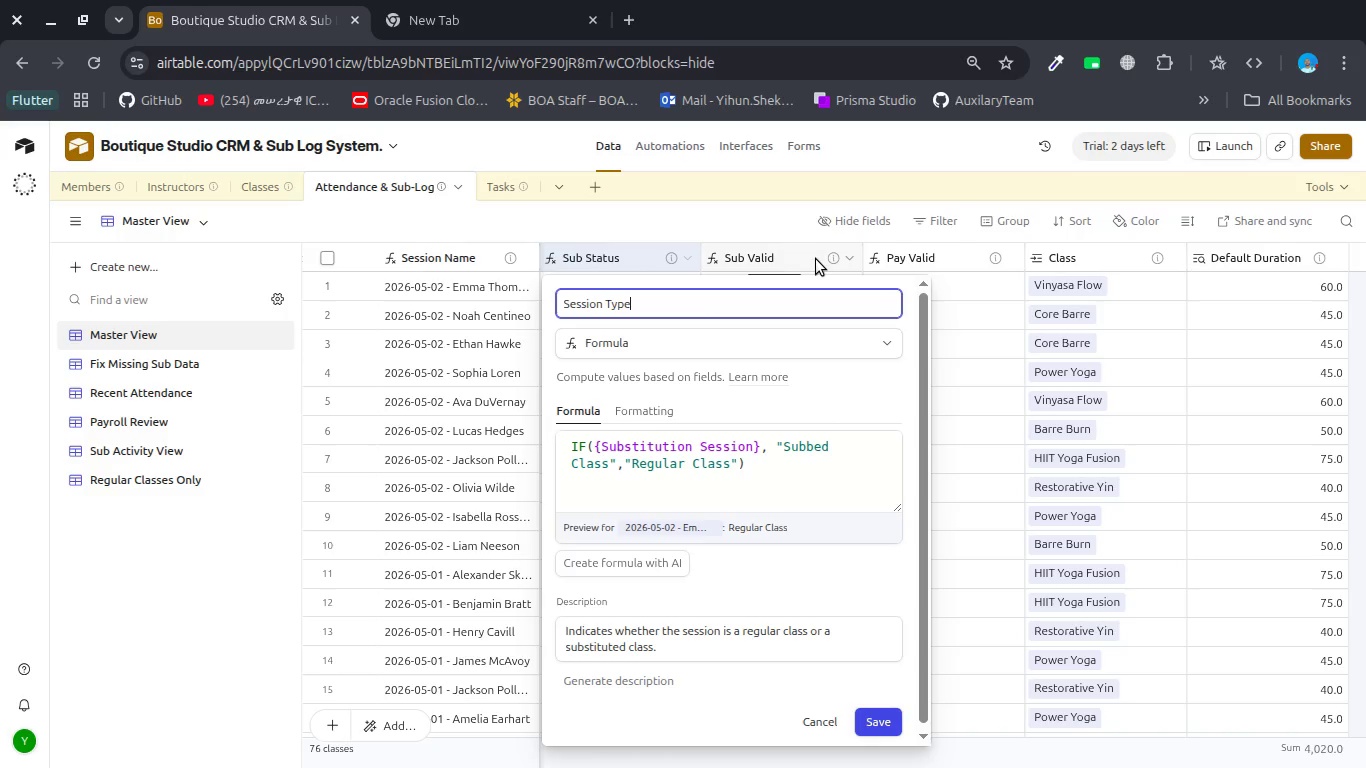 
hold_key(key=O, duration=0.34)
 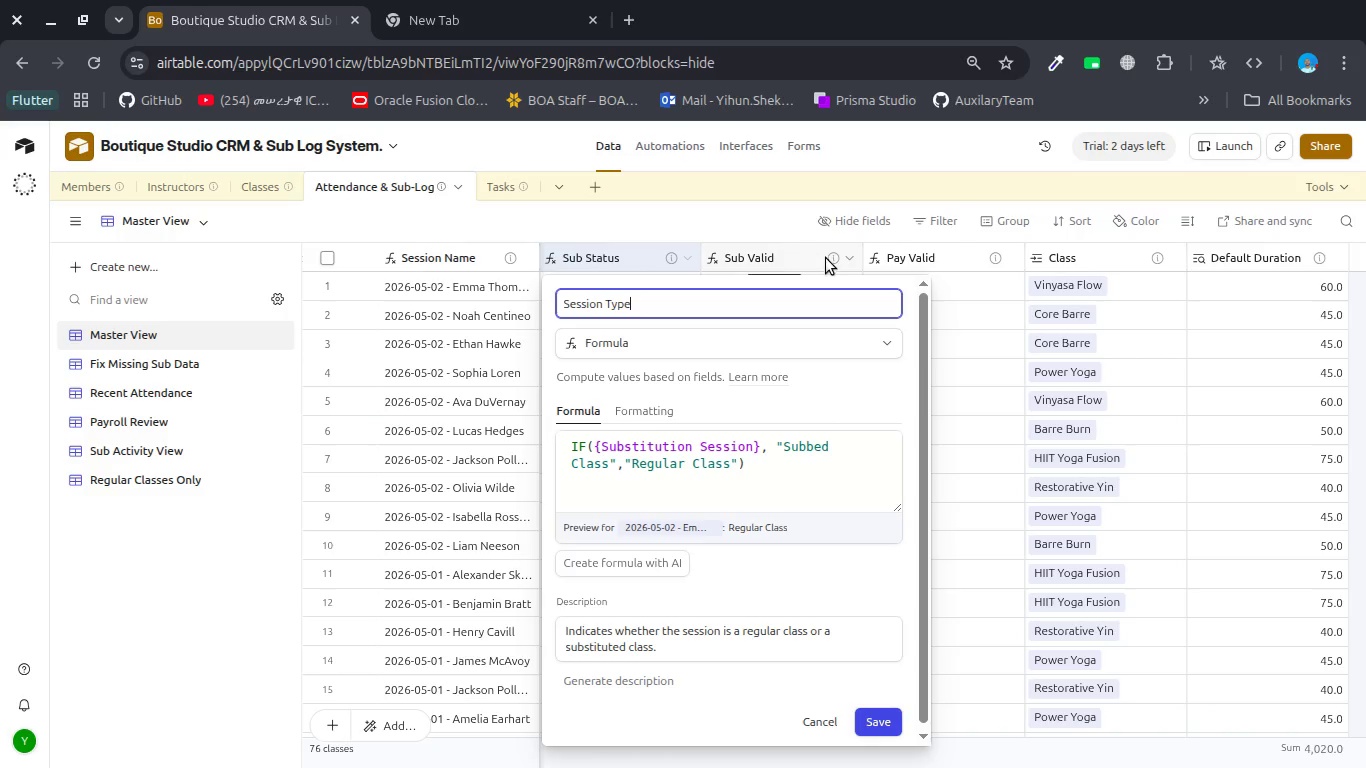 
key(Quote)
 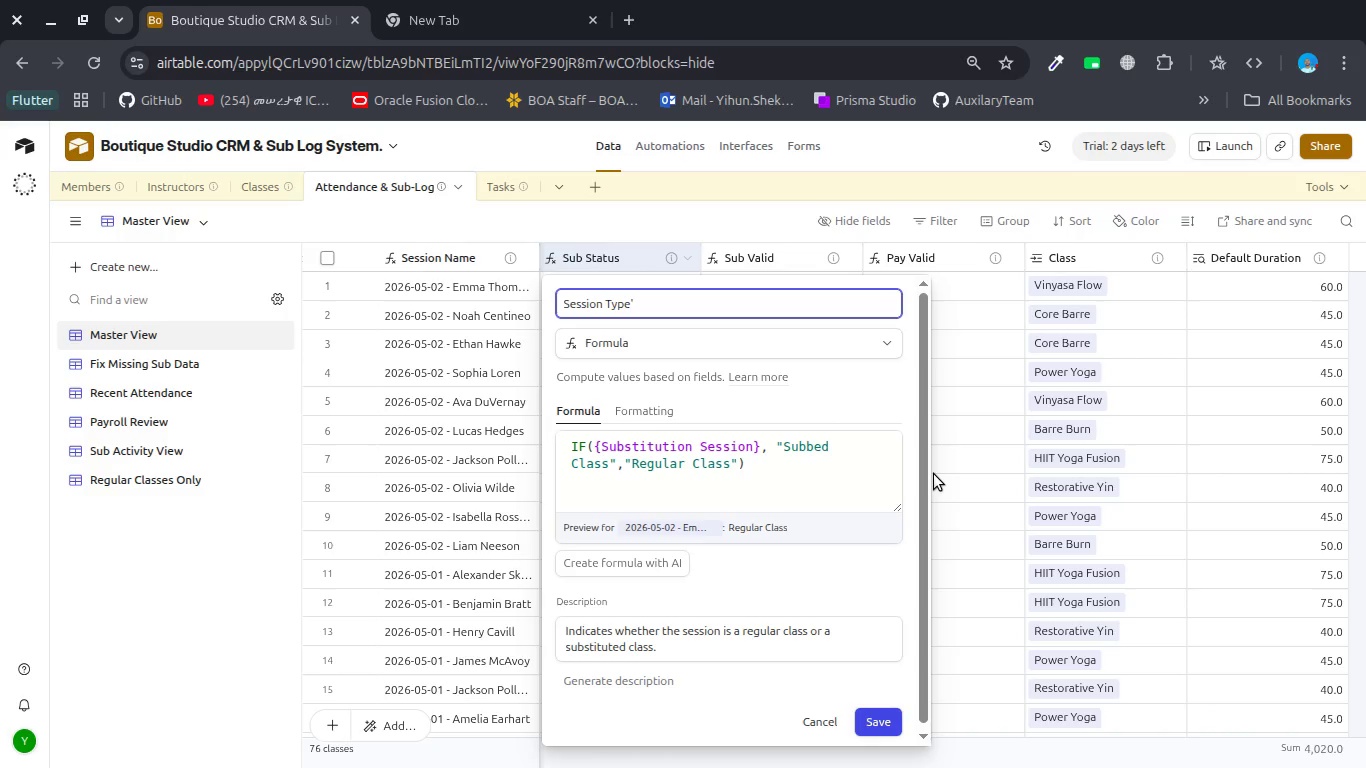 
key(Backspace)
 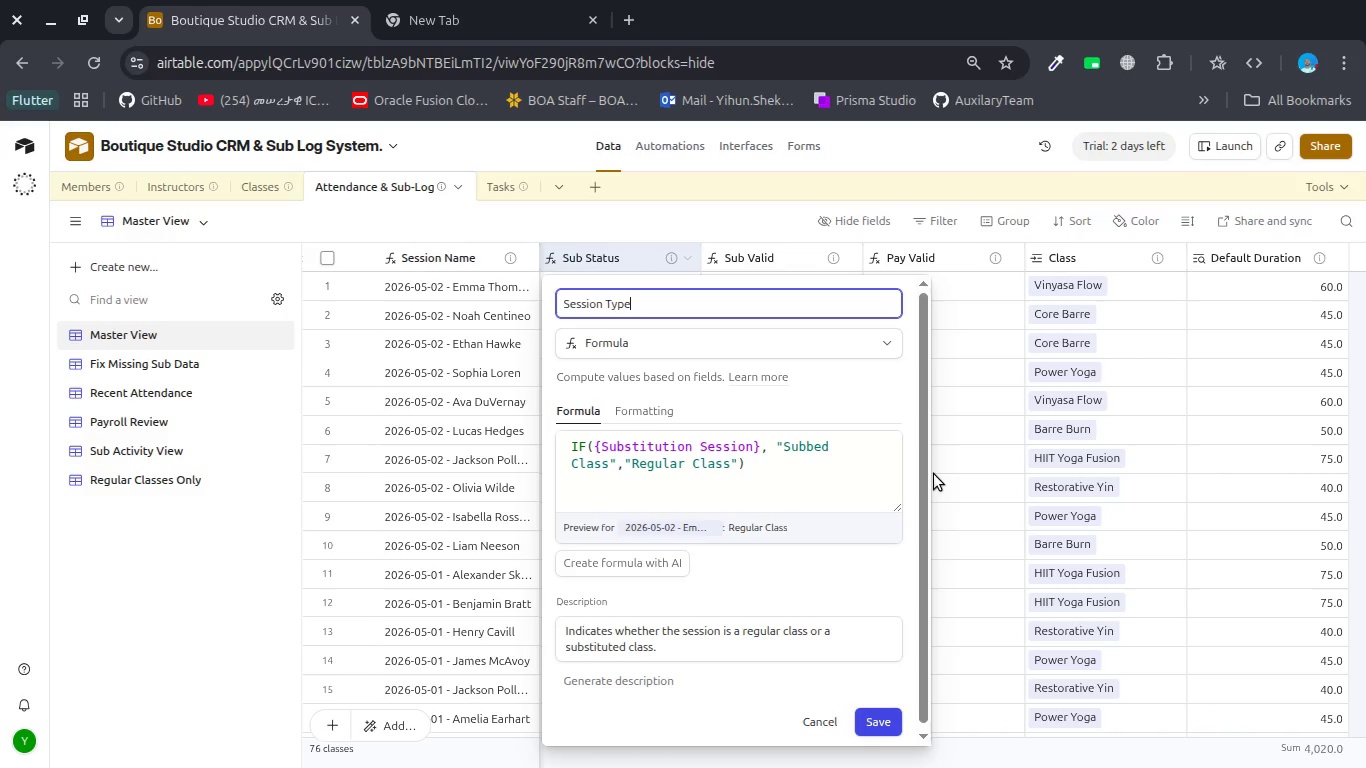 
key(Enter)
 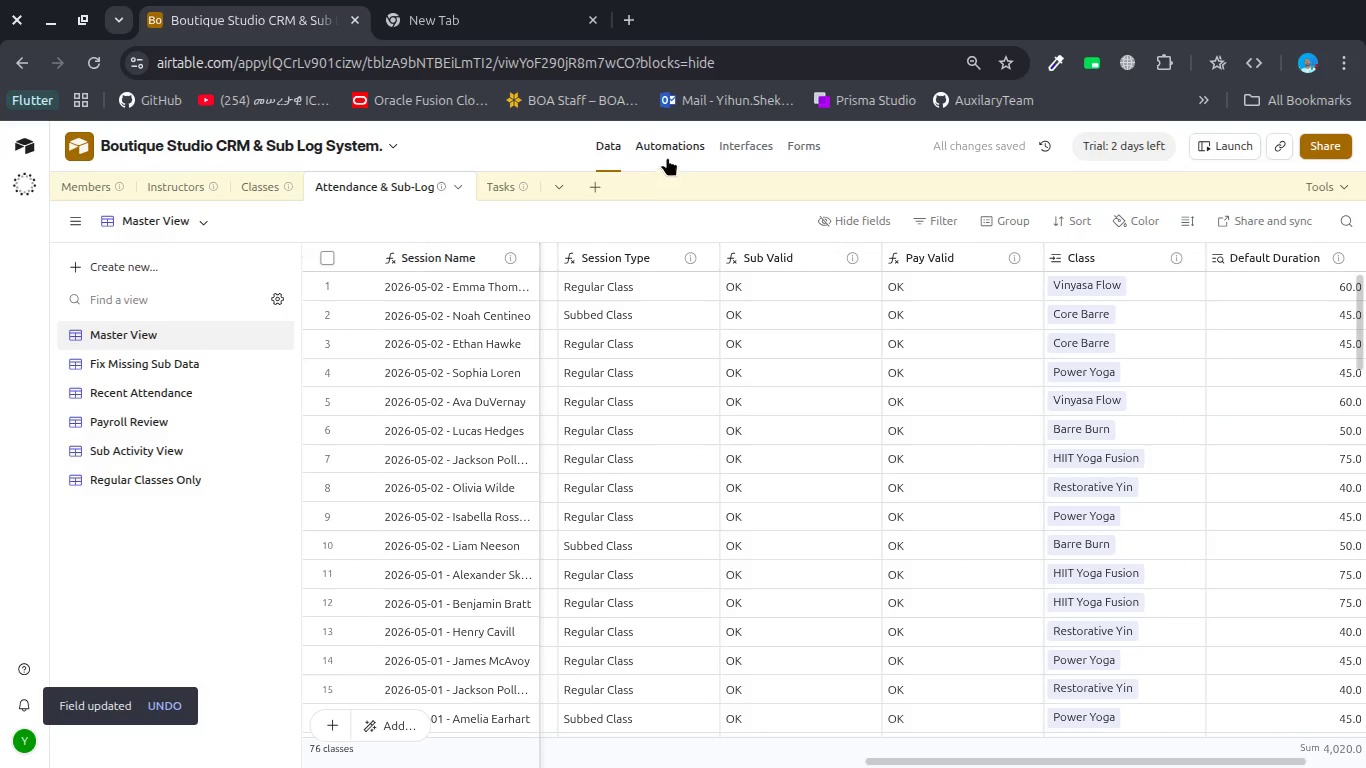 
wait(5.51)
 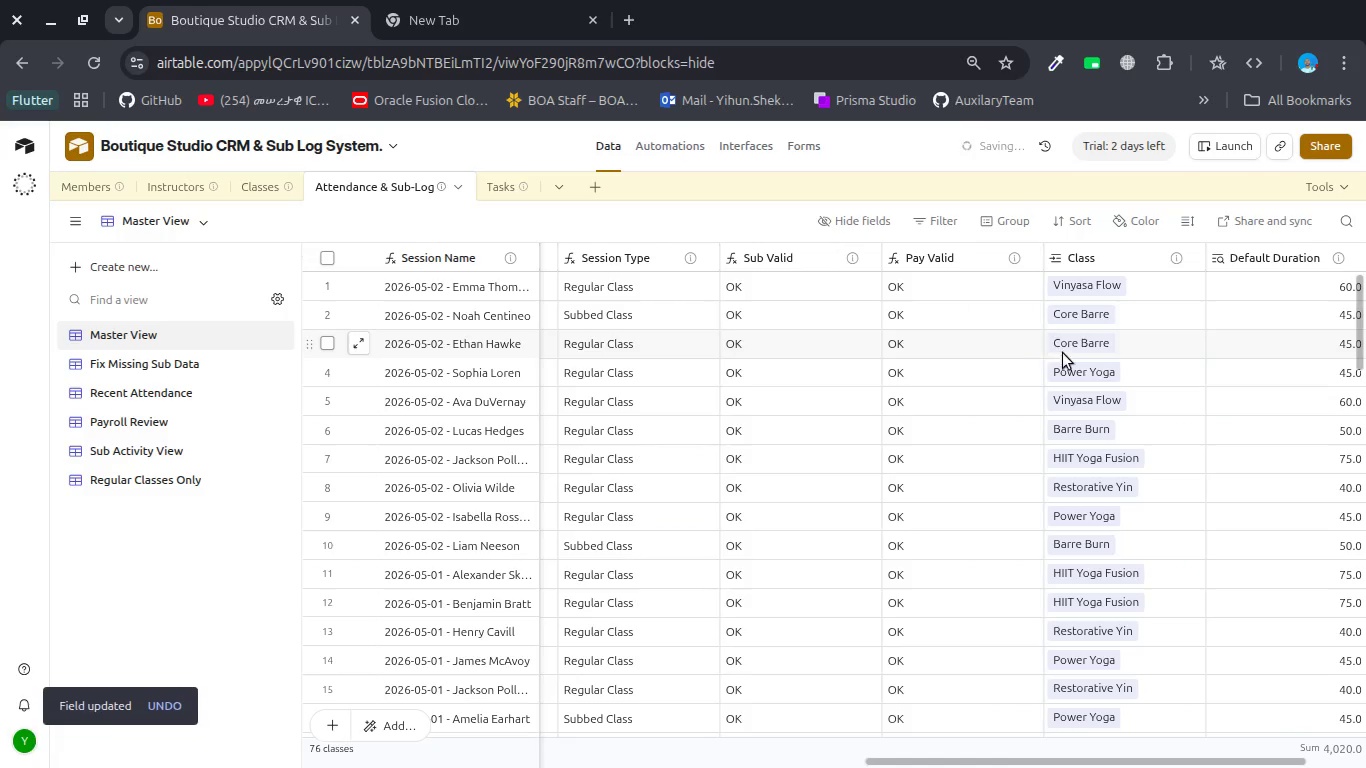 
left_click([676, 144])
 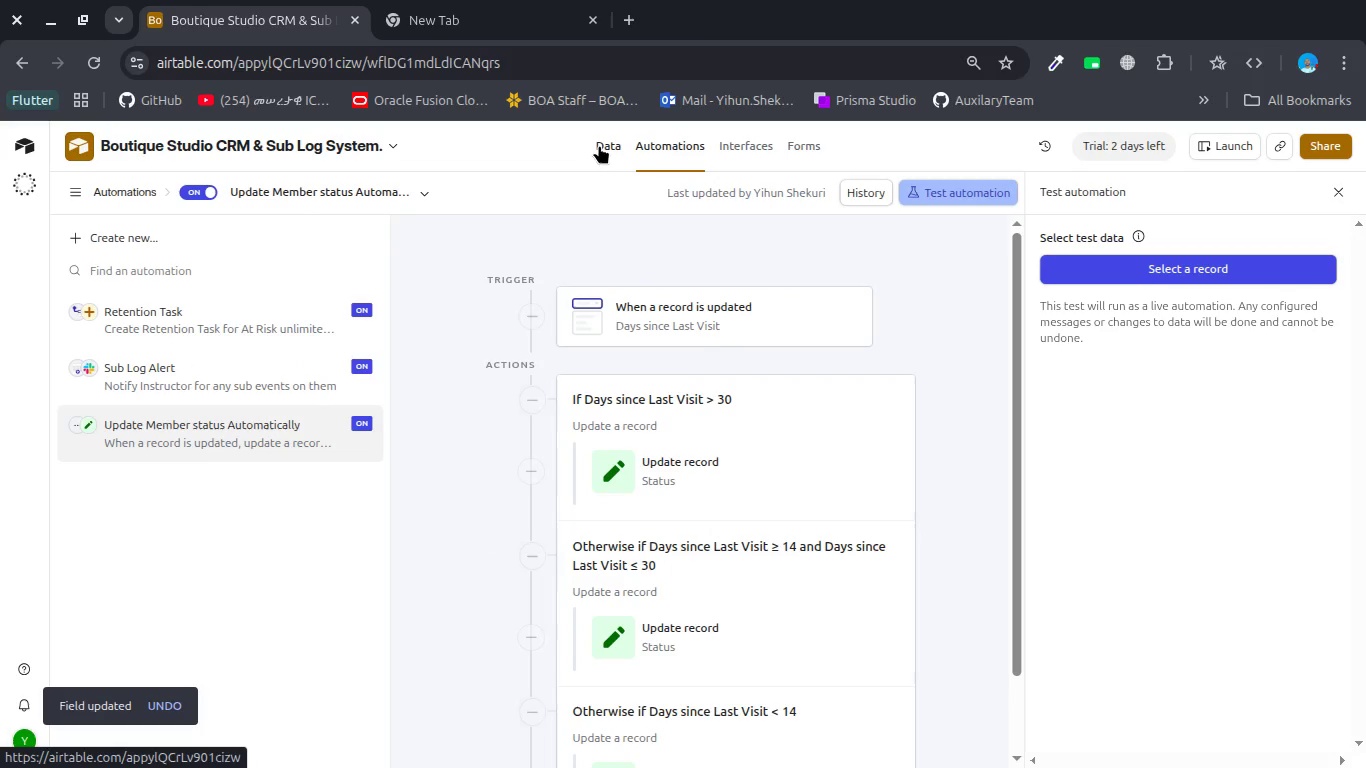 
left_click([599, 145])
 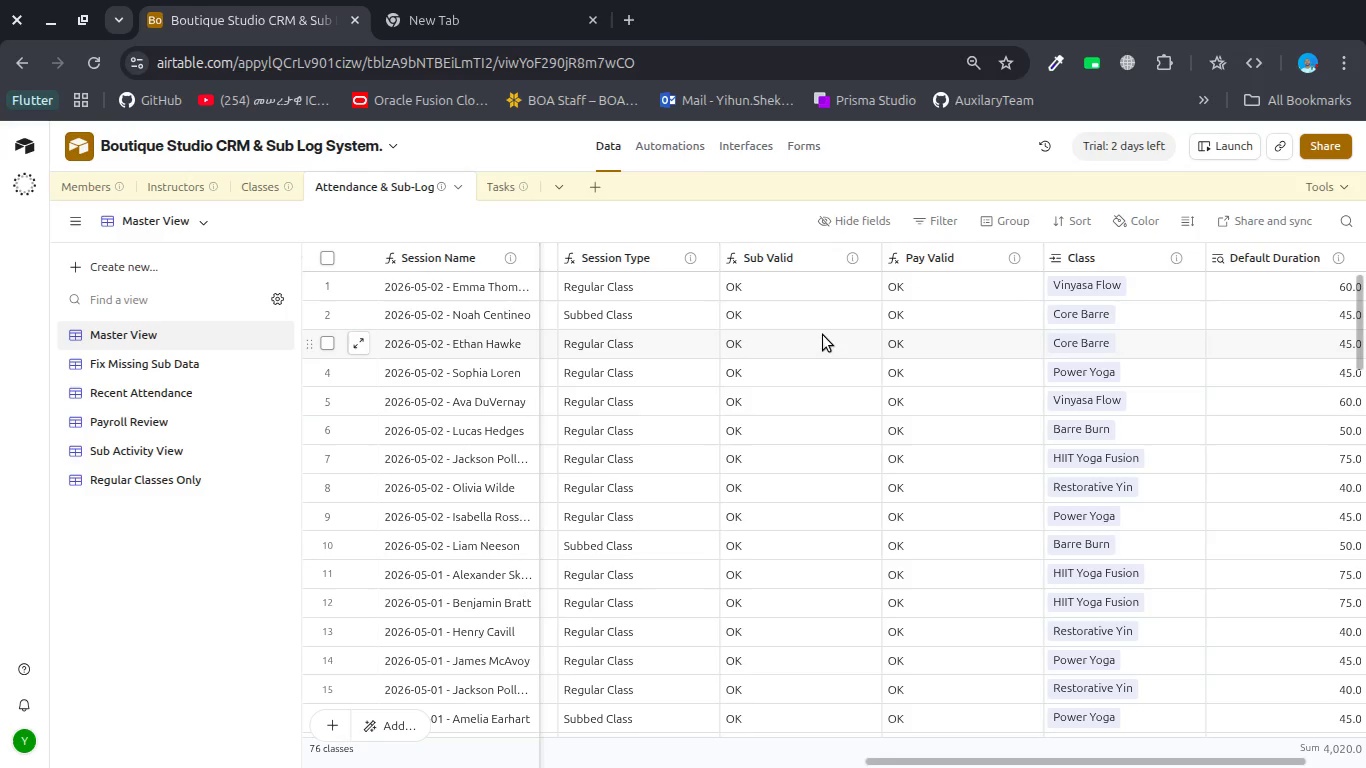 
scroll: coordinate [940, 291], scroll_direction: up, amount: 4.0
 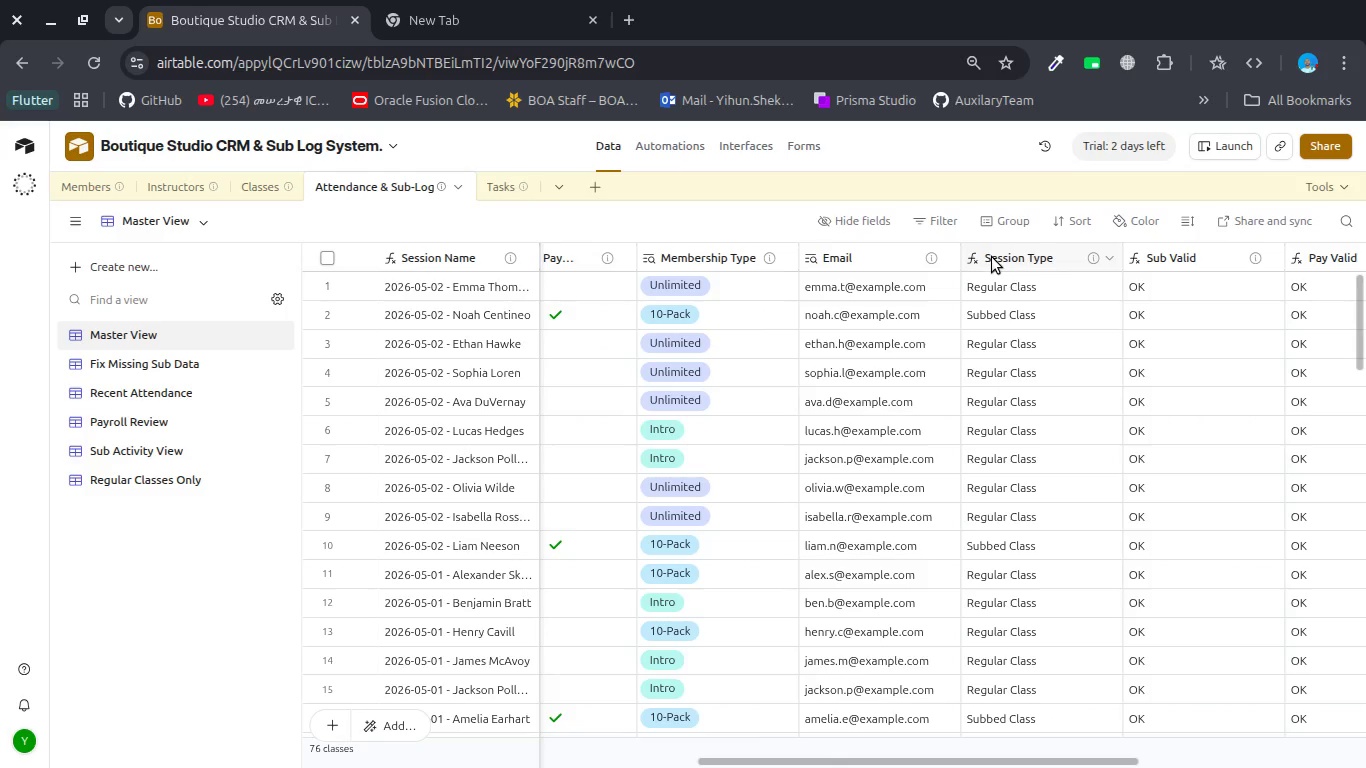 
left_click_drag(start_coordinate=[992, 257], to_coordinate=[680, 266])
 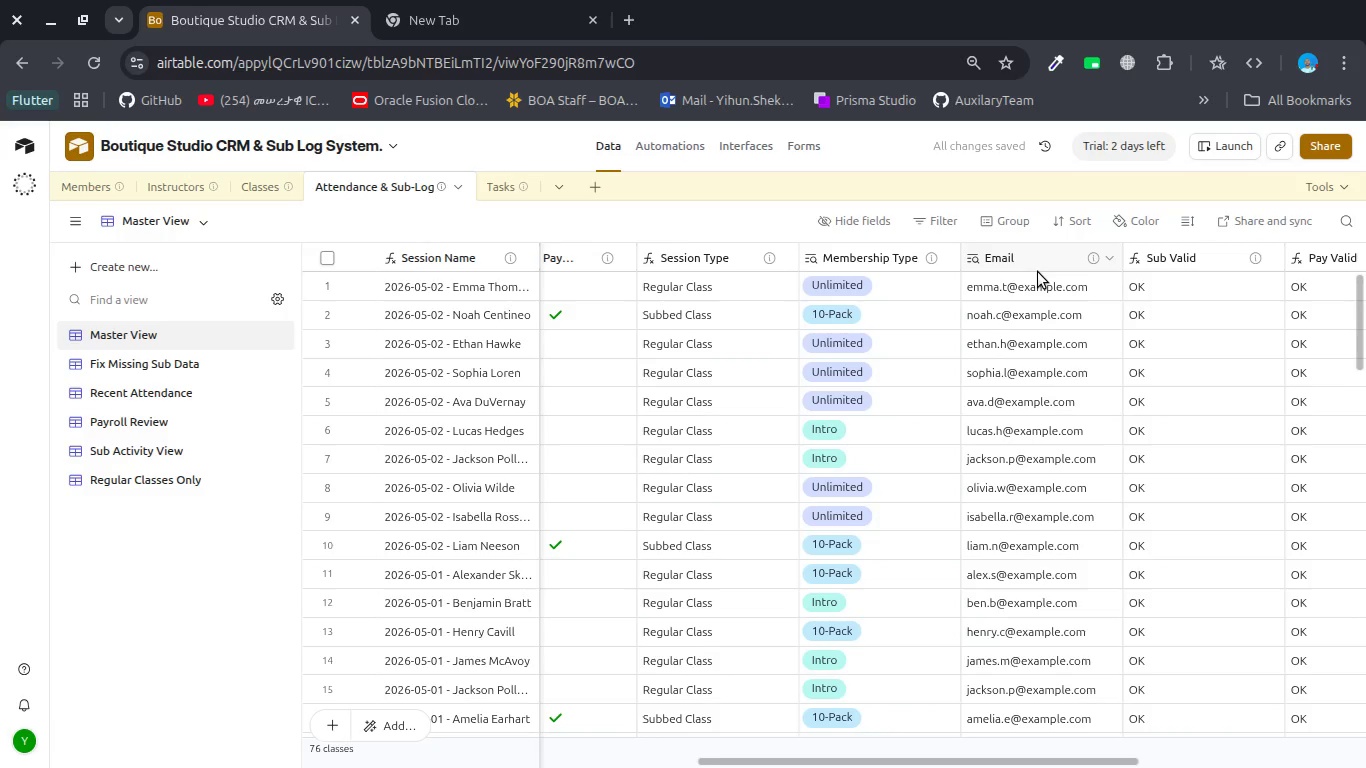 
wait(6.72)
 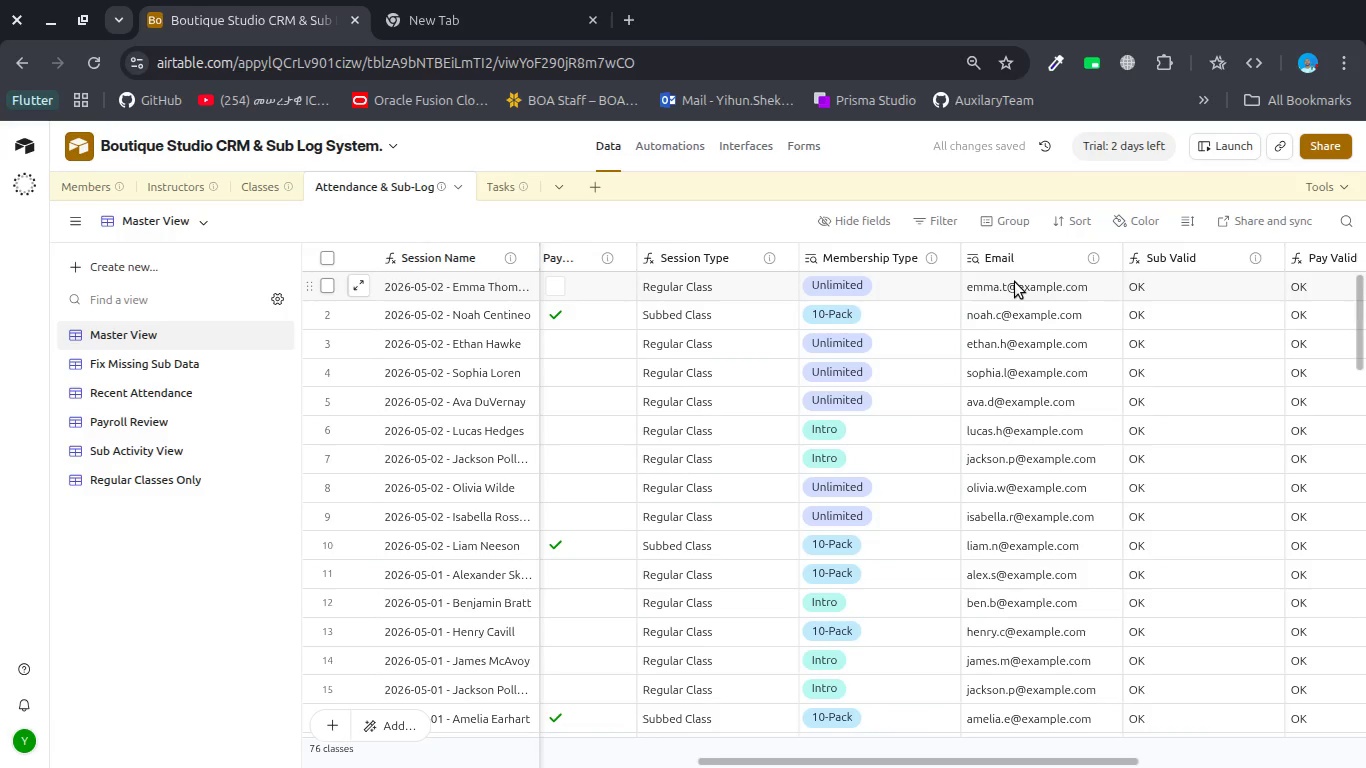 
scroll: coordinate [1038, 272], scroll_direction: up, amount: 3.0
 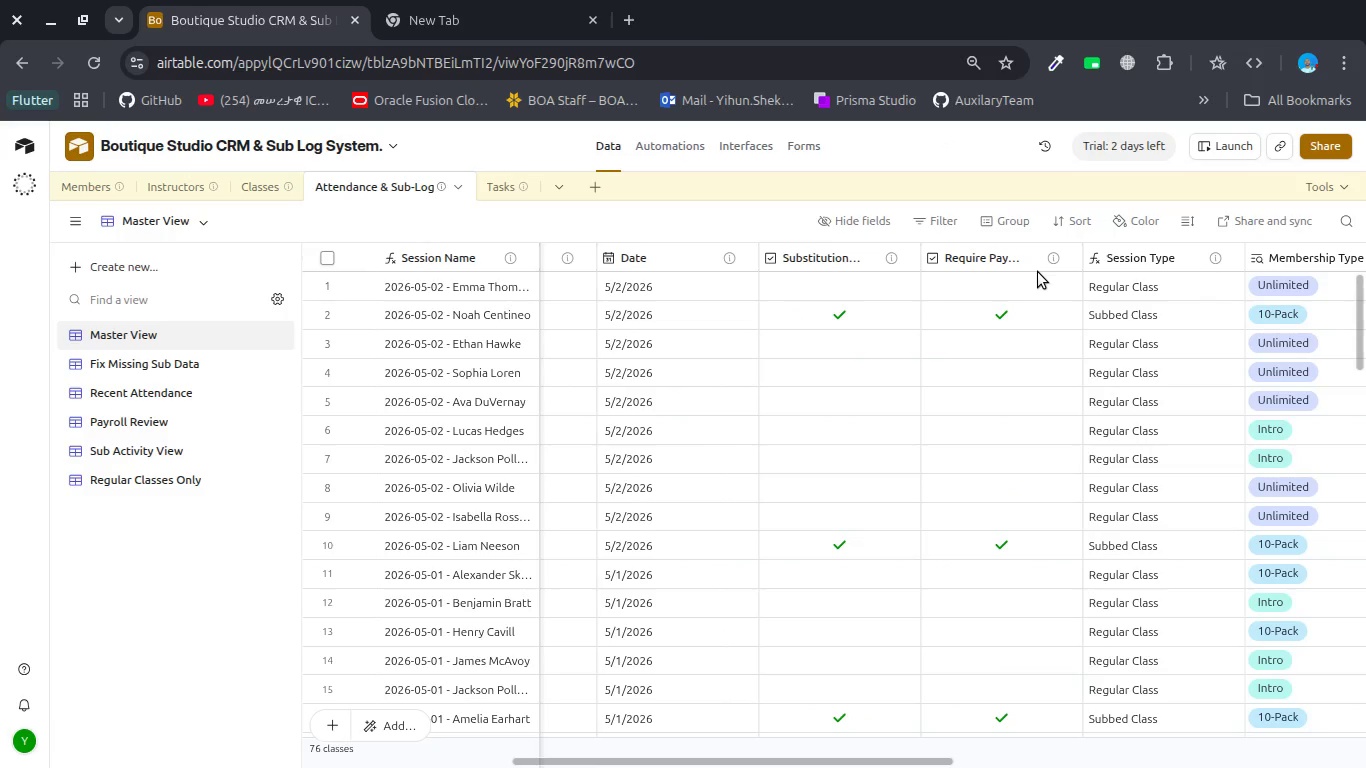 
scroll: coordinate [1038, 272], scroll_direction: down, amount: 1.0
 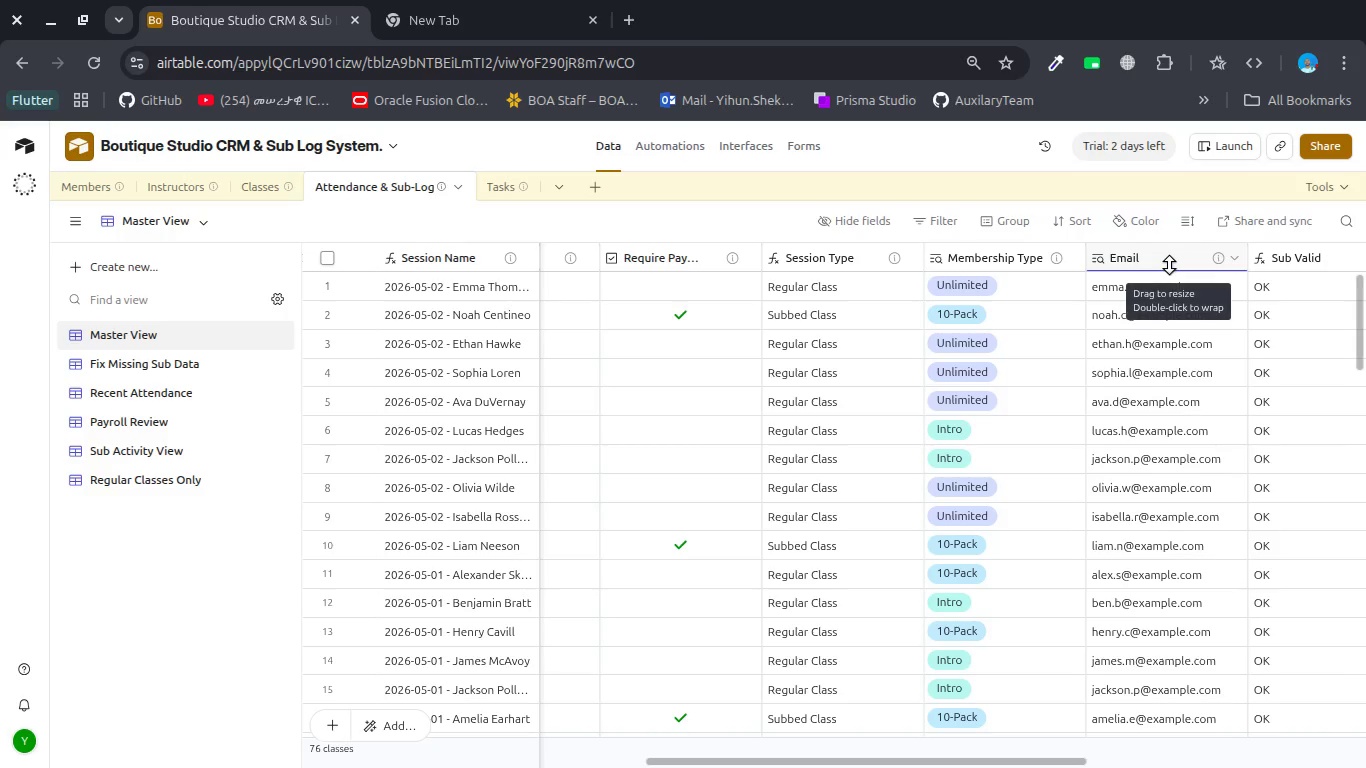 
left_click([1173, 259])
 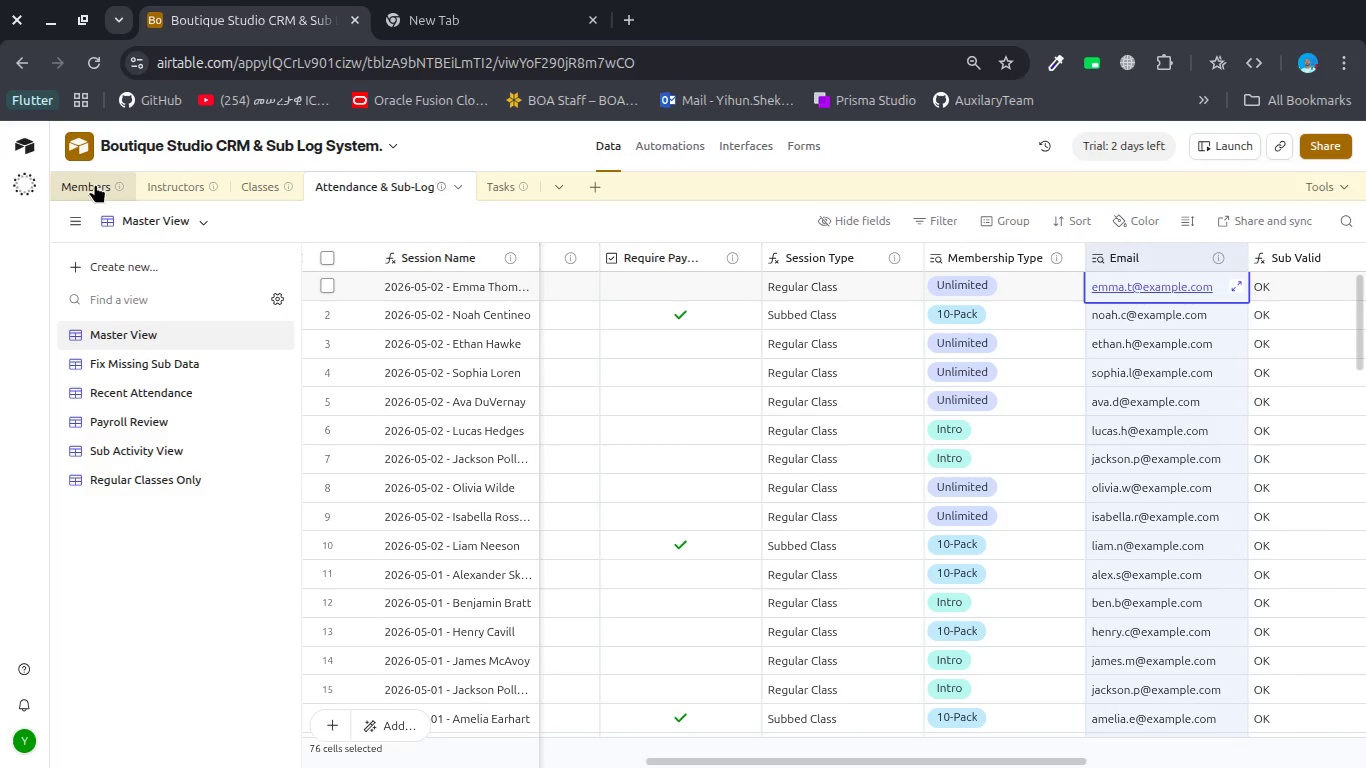 
left_click([95, 184])
 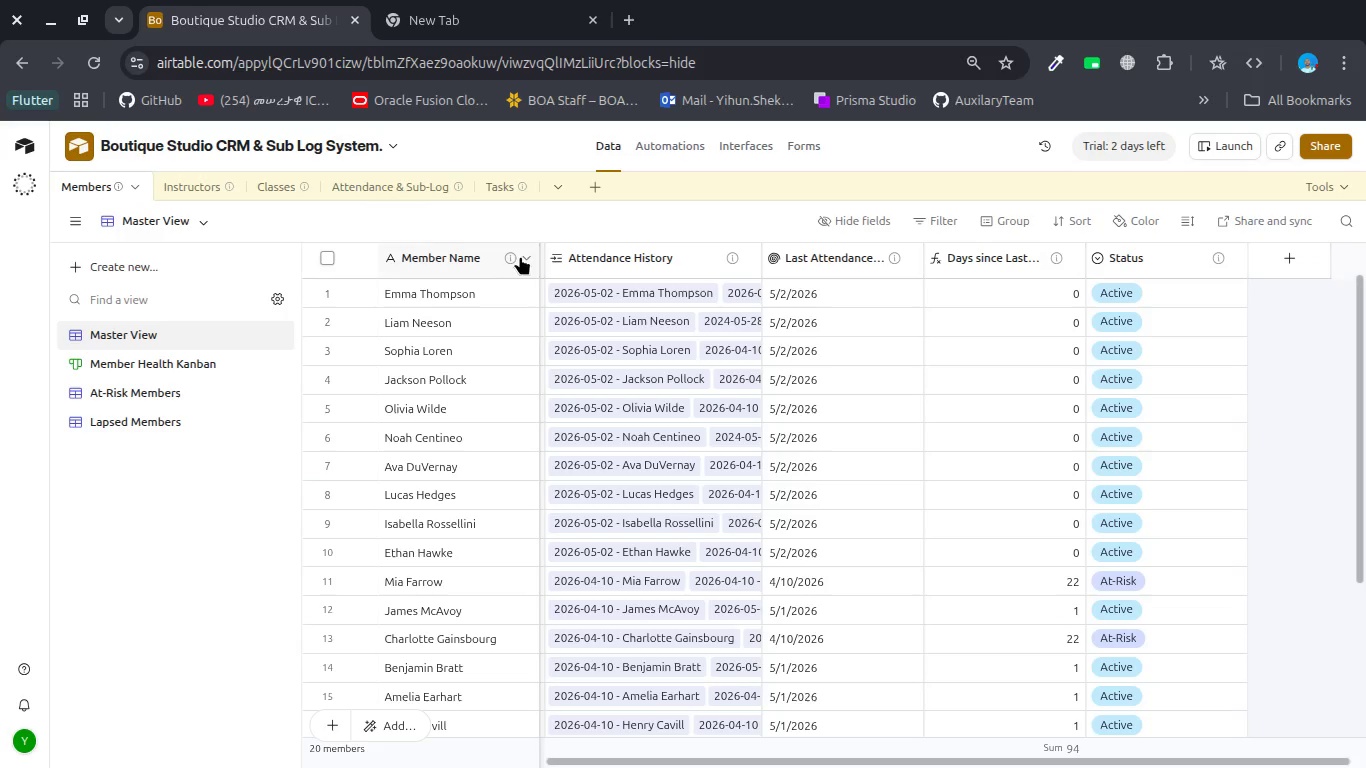 
scroll: coordinate [680, 357], scroll_direction: up, amount: 6.0
 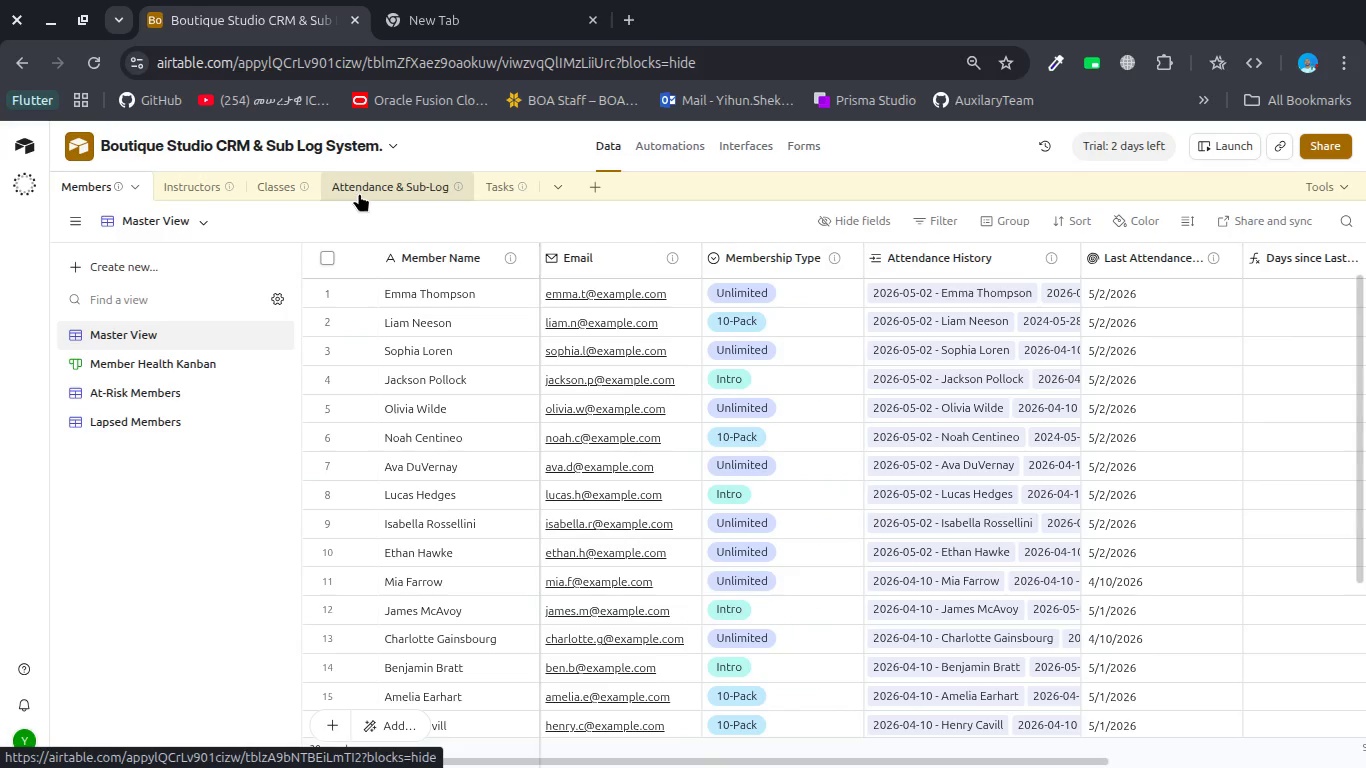 
left_click([371, 193])
 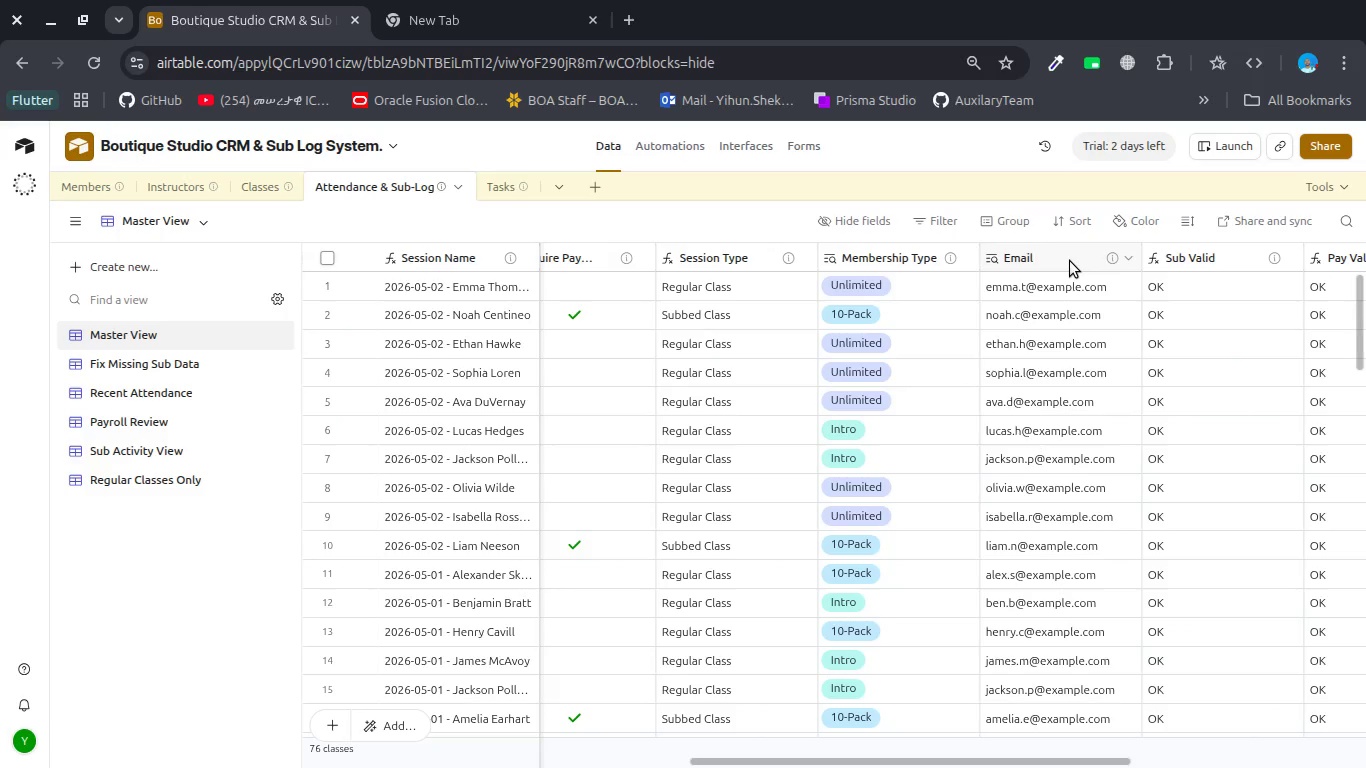 
left_click([1070, 261])
 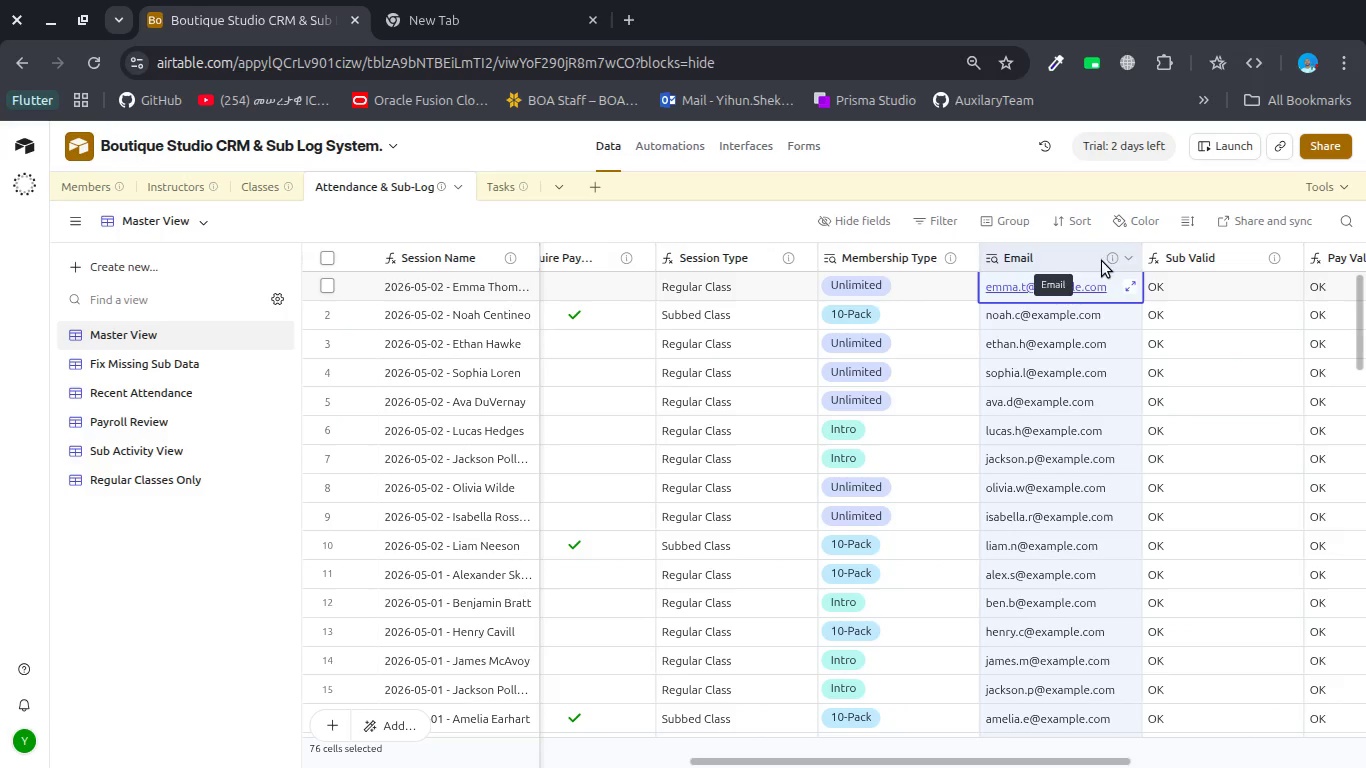 
mouse_move([1085, 263])
 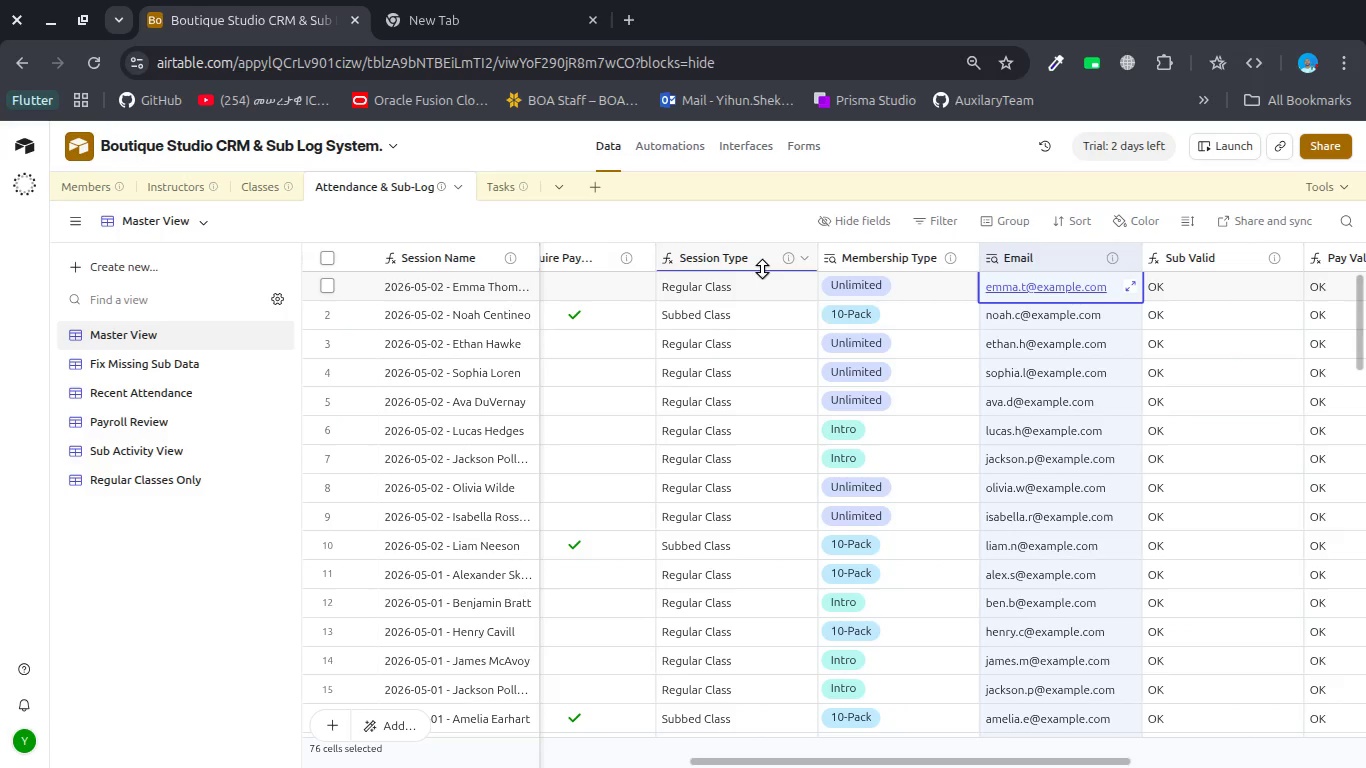 
scroll: coordinate [762, 269], scroll_direction: up, amount: 3.0
 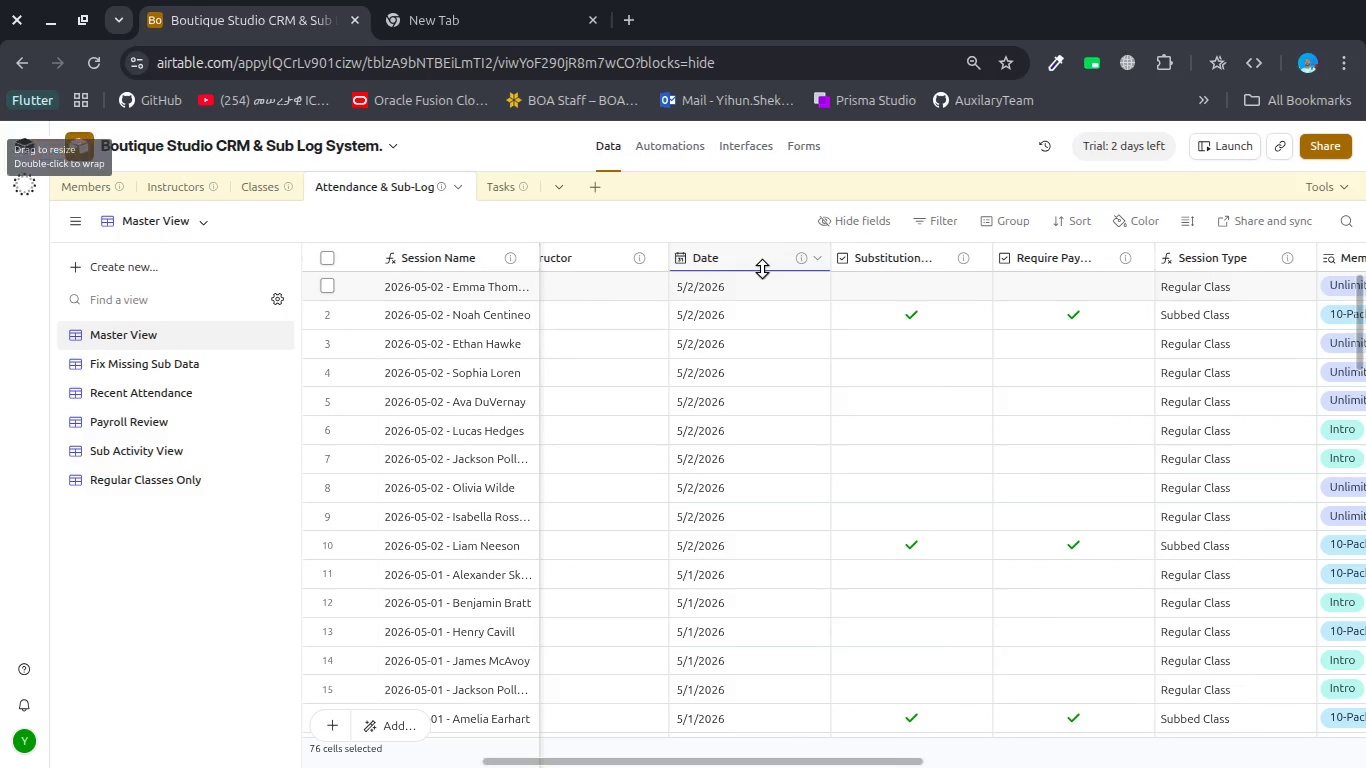 
scroll: coordinate [762, 269], scroll_direction: down, amount: 2.0
 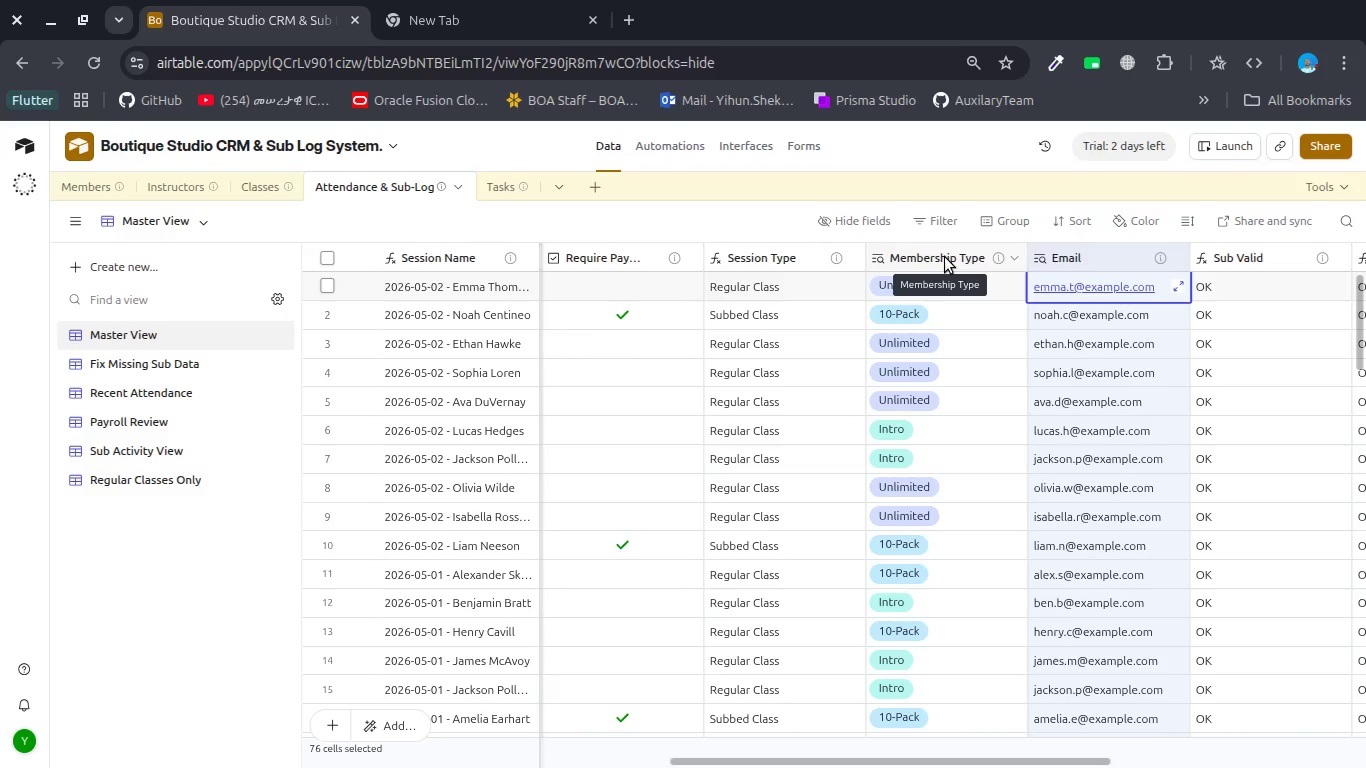 
wait(20.61)
 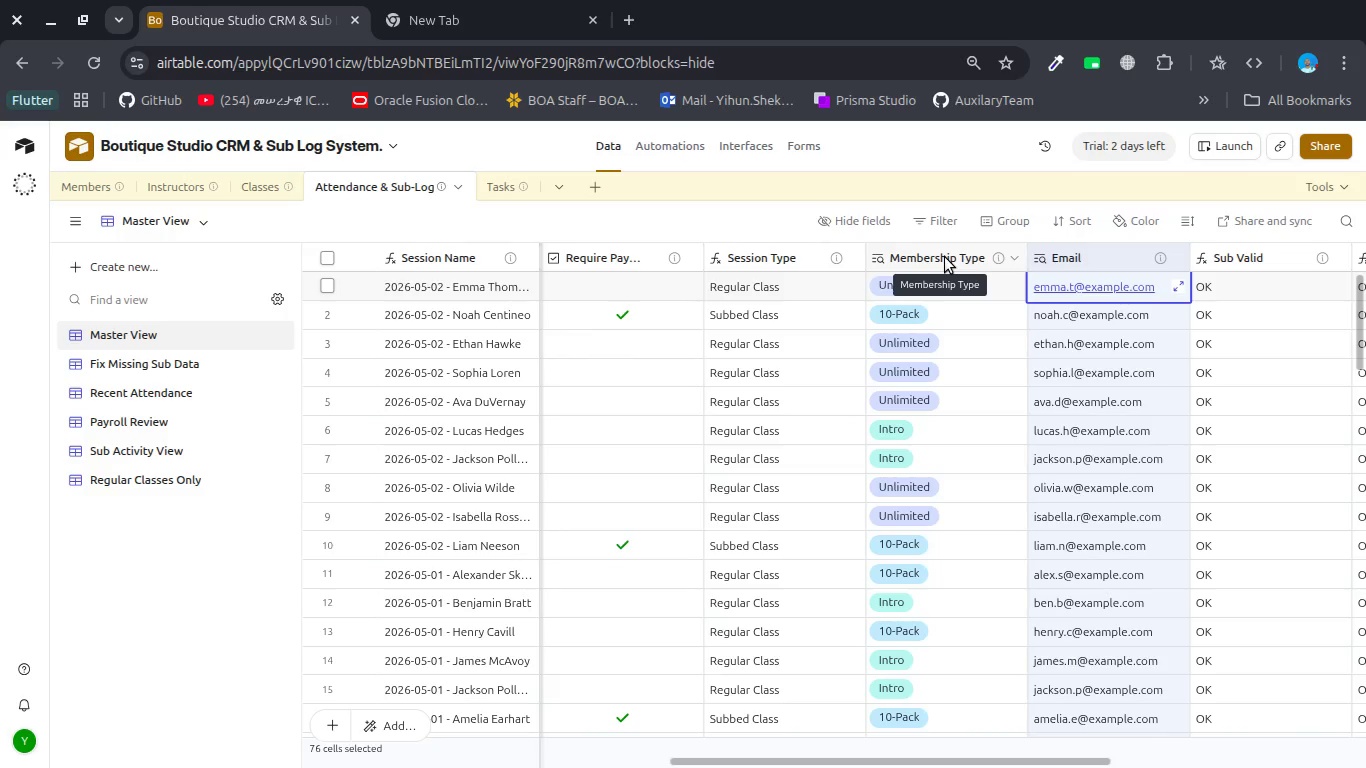 
scroll: coordinate [1156, 362], scroll_direction: down, amount: 1.0
 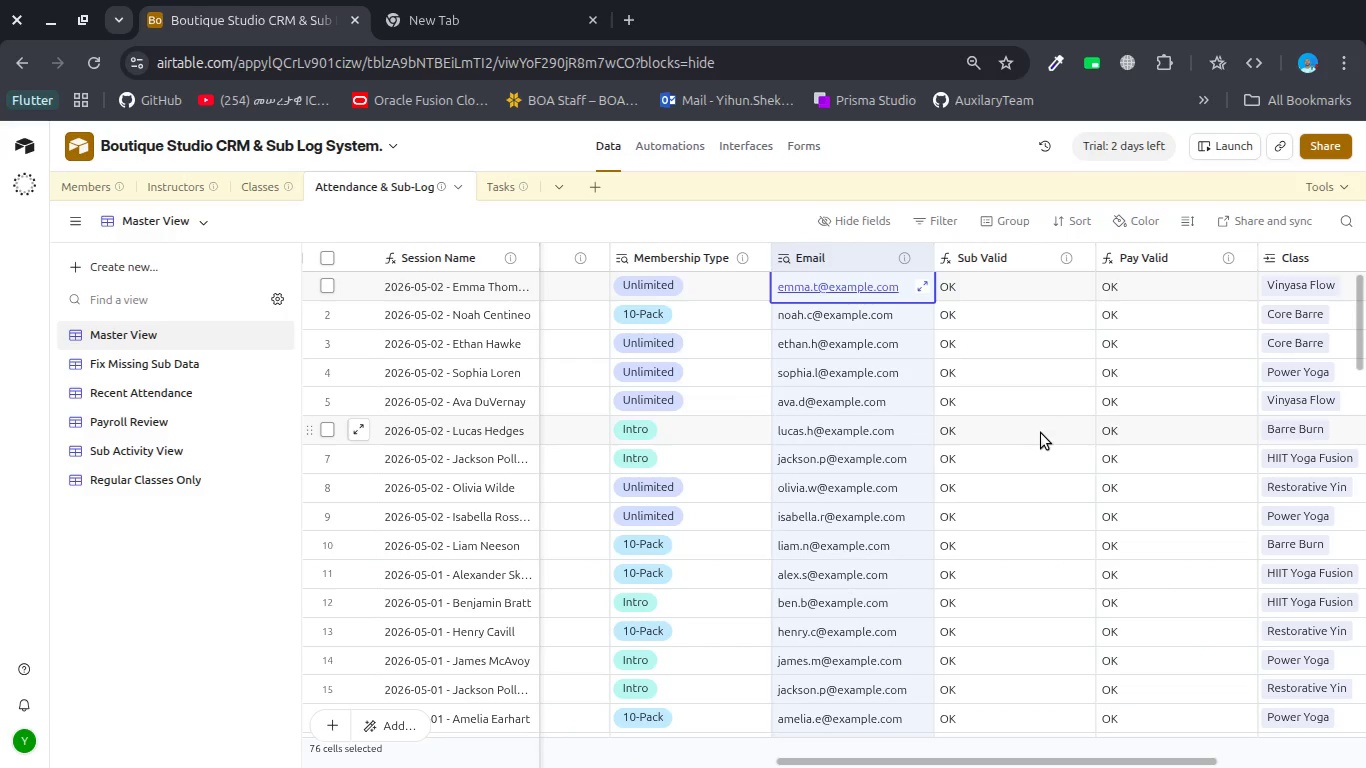 
scroll: coordinate [1041, 433], scroll_direction: up, amount: 3.0
 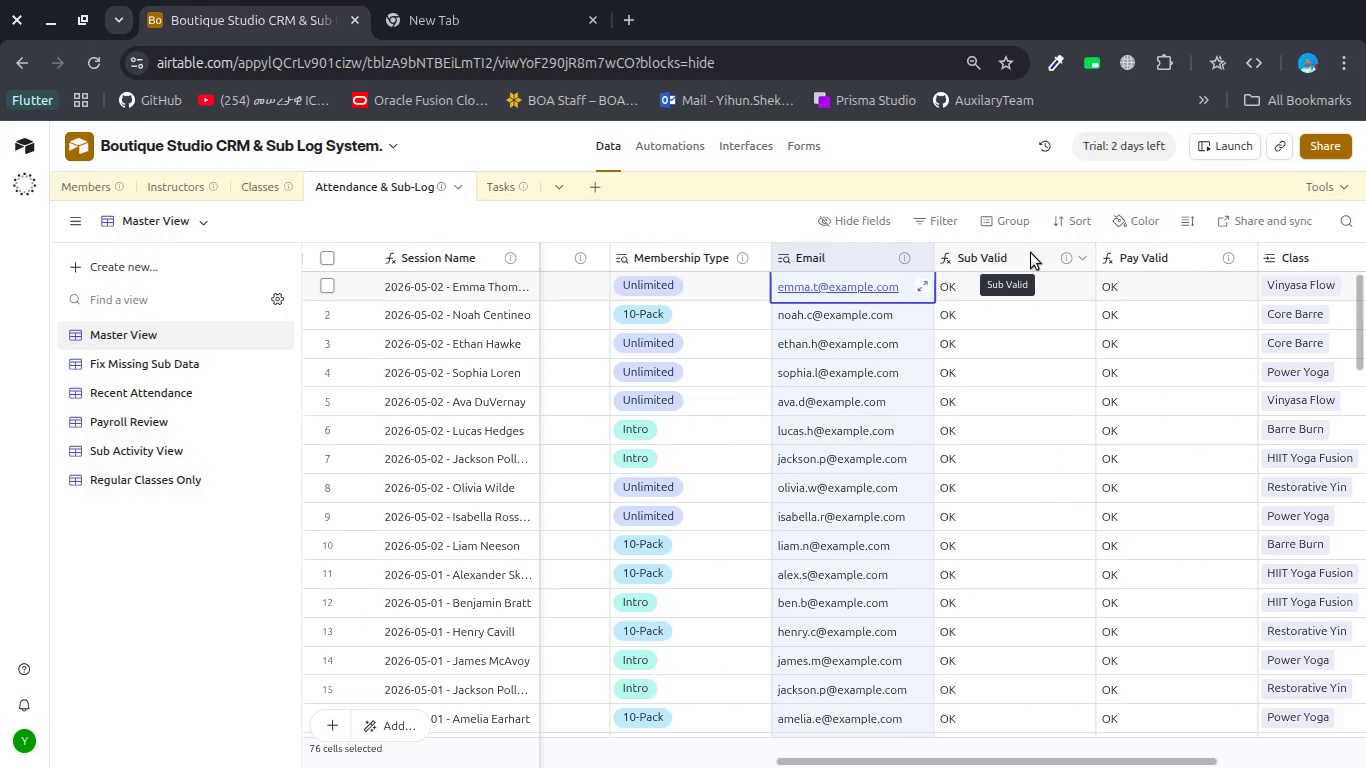 
wait(8.25)
 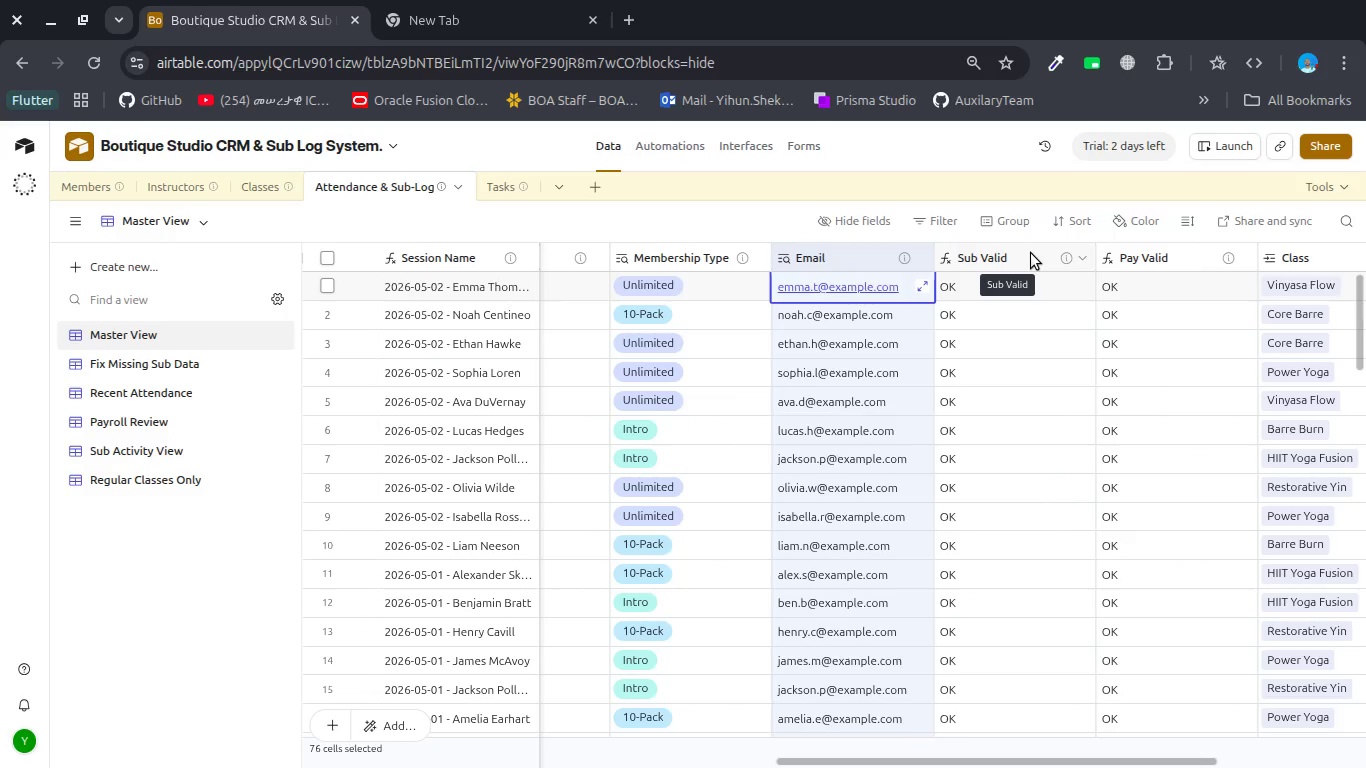 
left_click_drag(start_coordinate=[1031, 253], to_coordinate=[831, 259])
 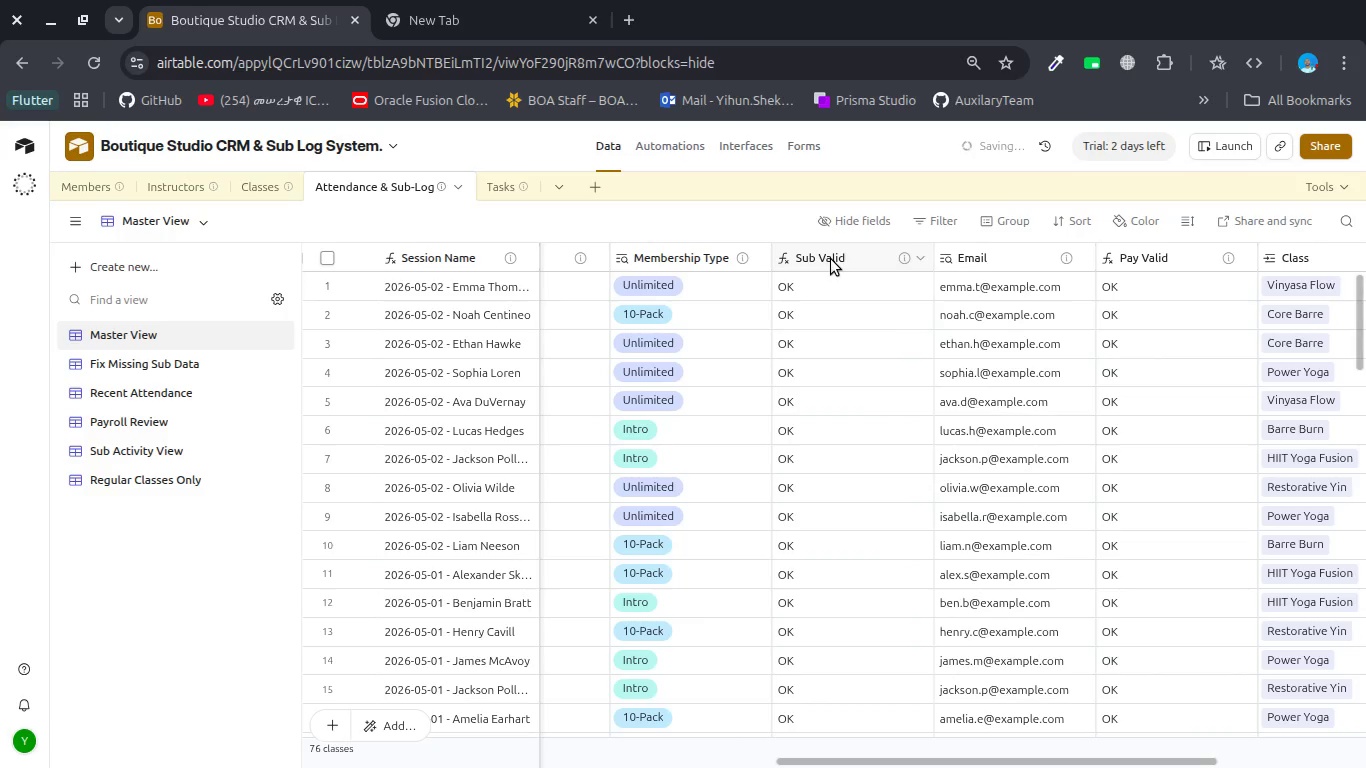 
left_click_drag(start_coordinate=[831, 259], to_coordinate=[619, 253])
 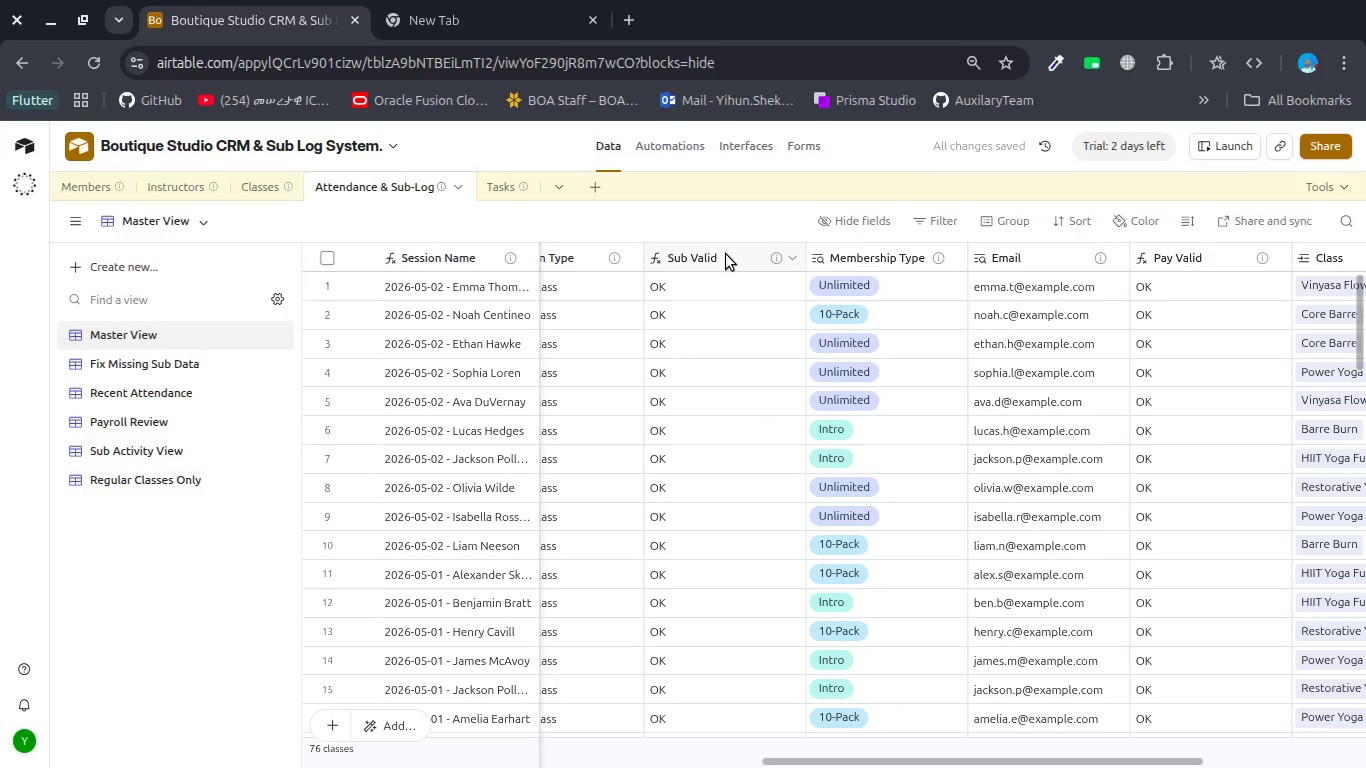 
double_click([726, 254])
 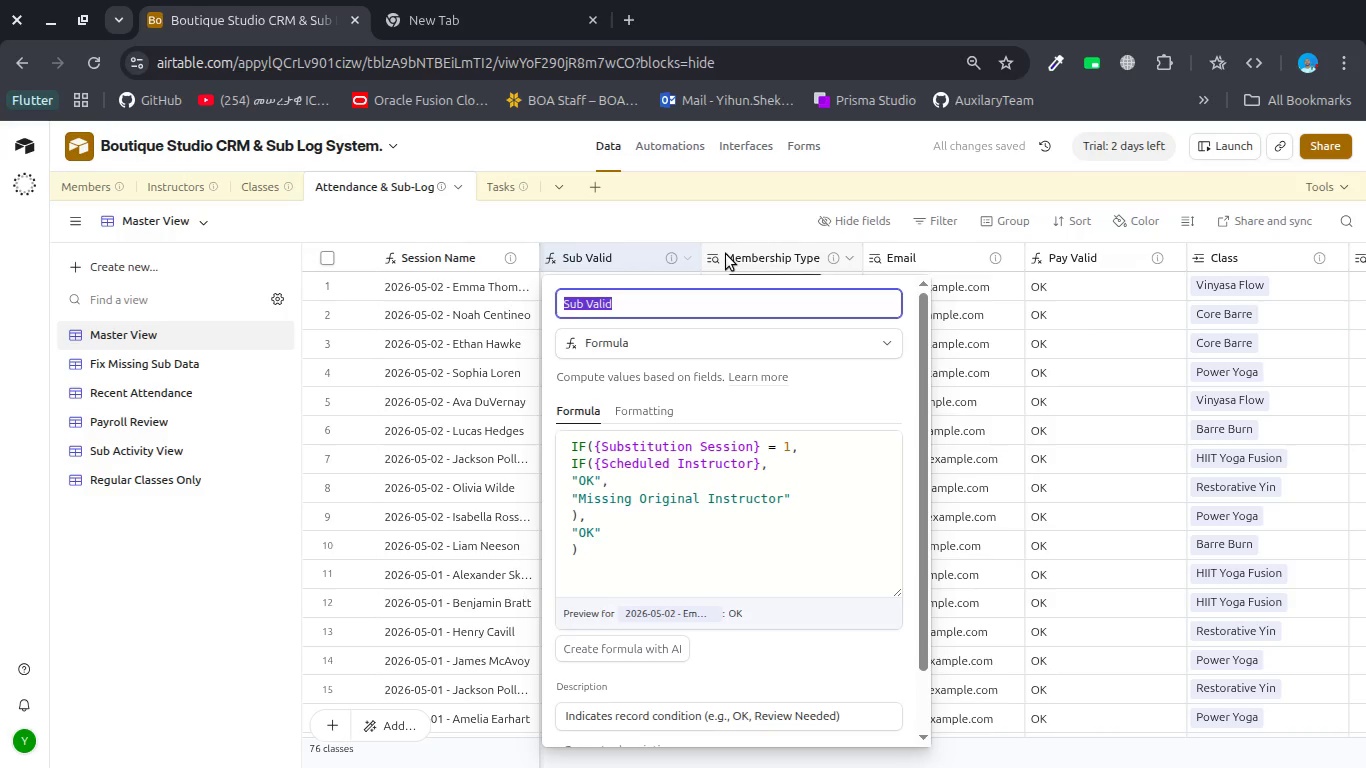 
left_click([956, 311])
 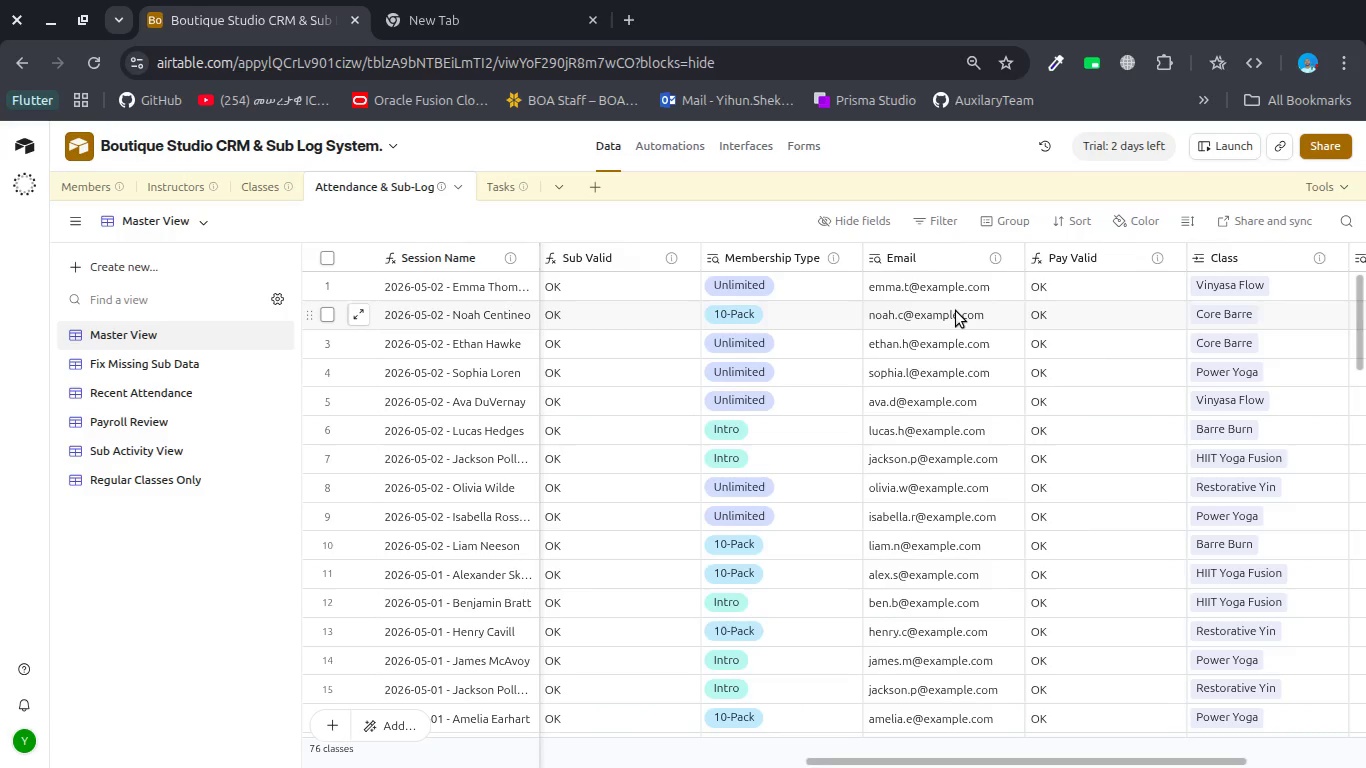 
scroll: coordinate [956, 311], scroll_direction: down, amount: 5.0
 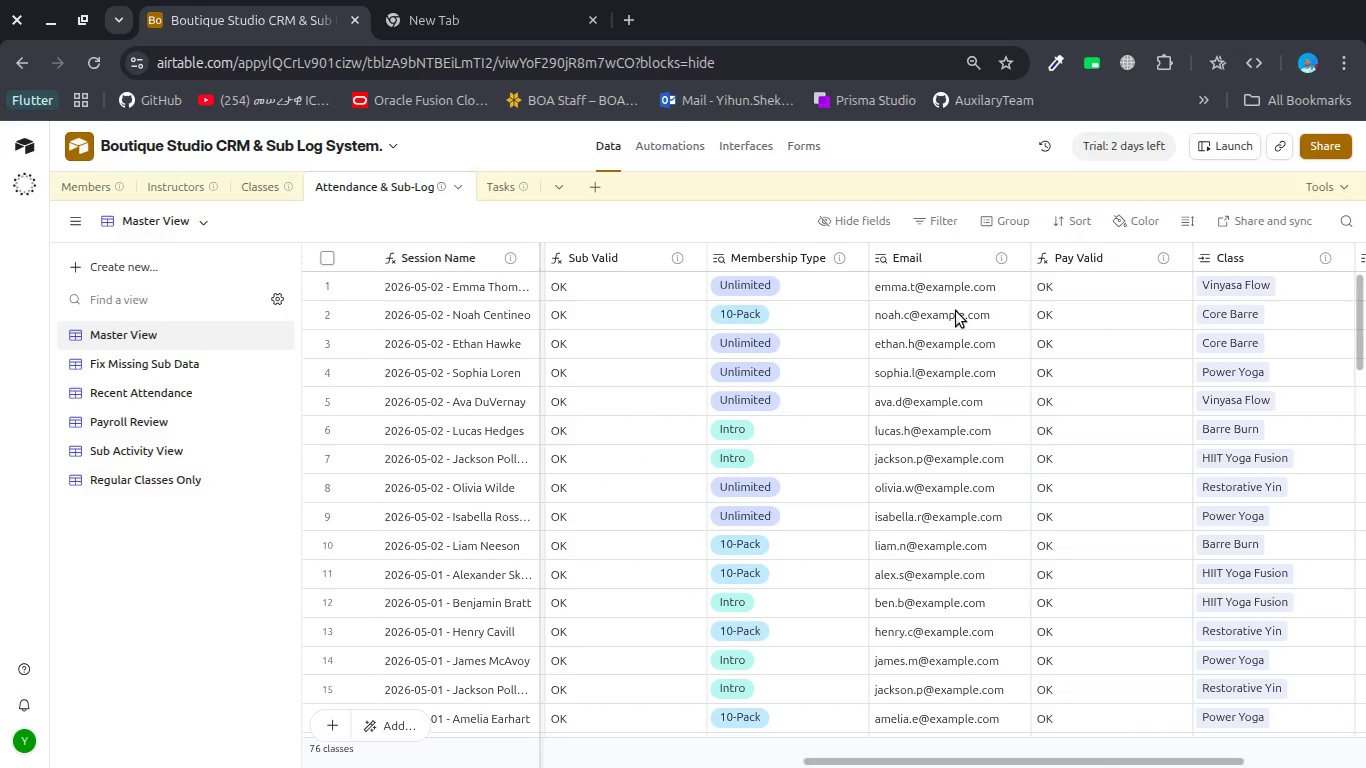 
scroll: coordinate [956, 311], scroll_direction: up, amount: 2.0
 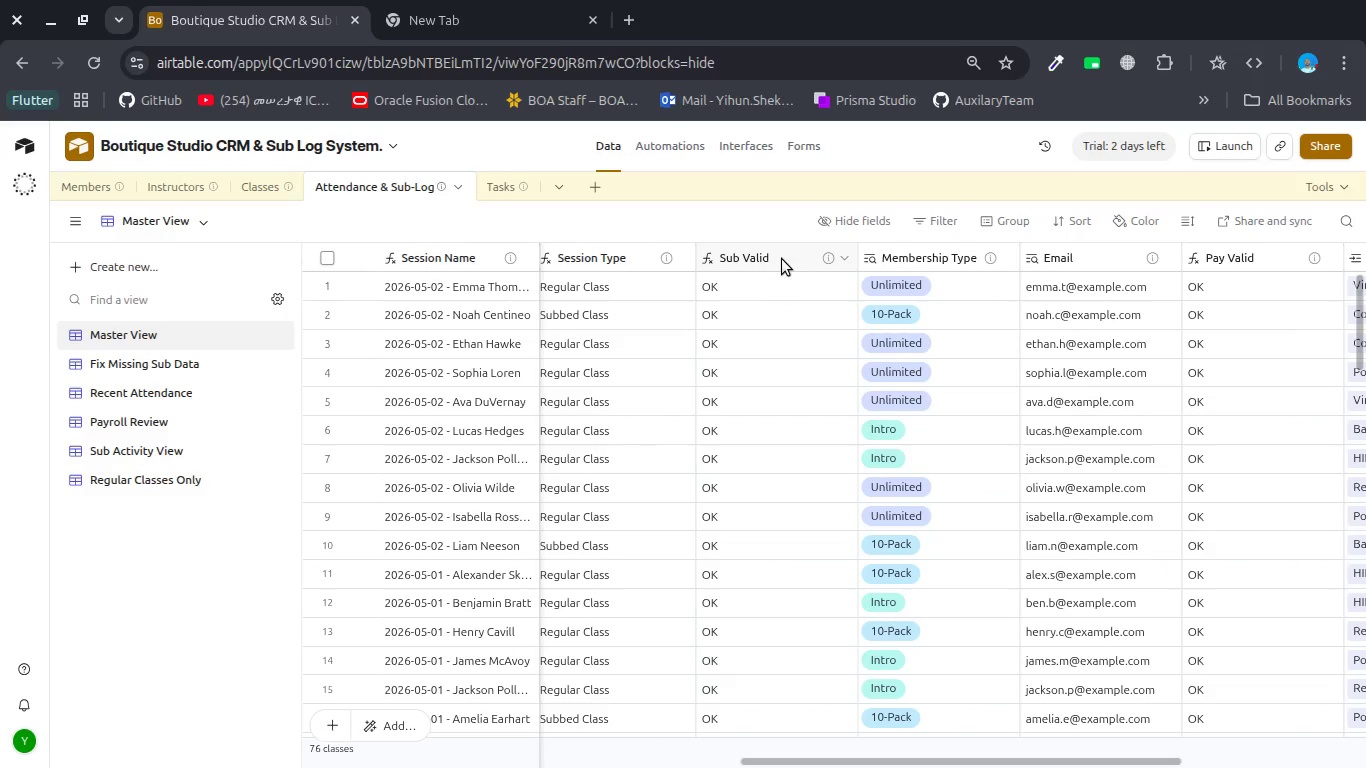 
double_click([782, 259])
 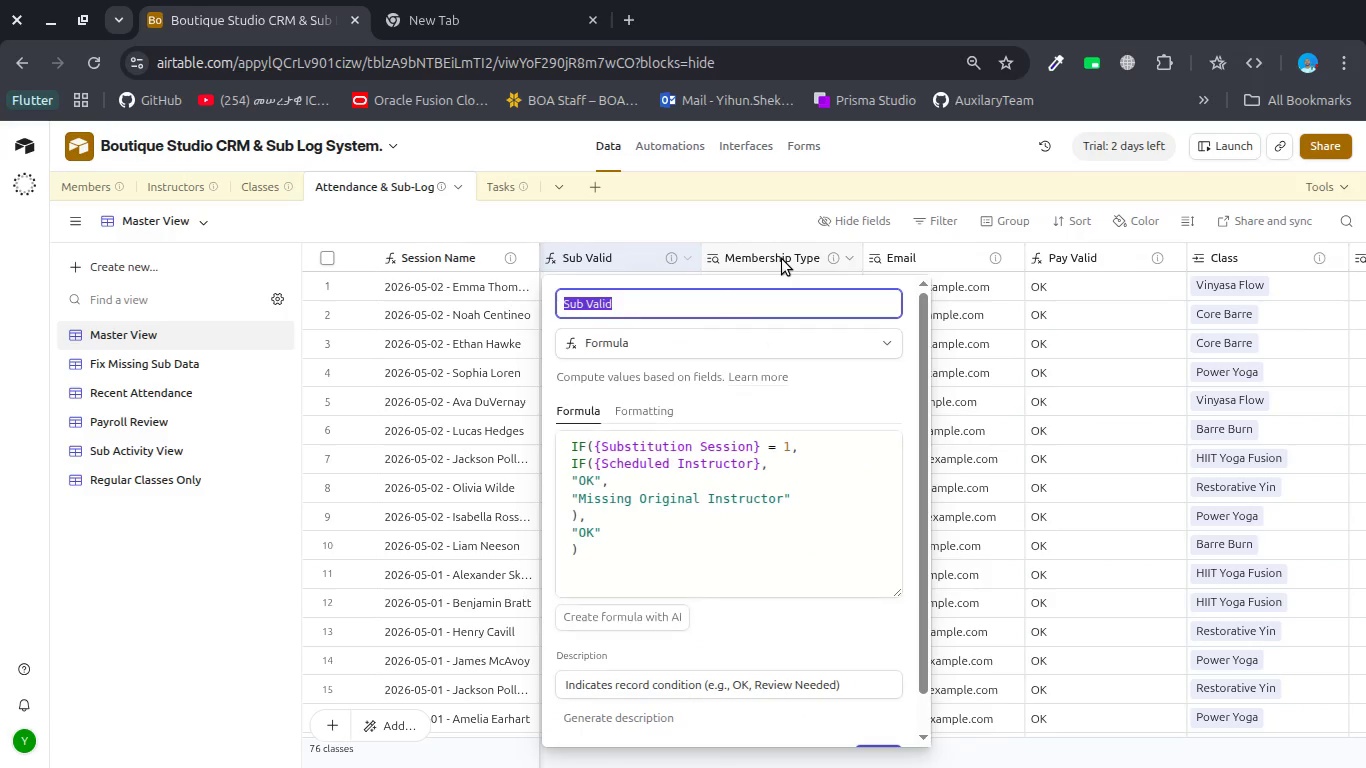 
type(A)
key(Backspace)
type(Substituton Status)
 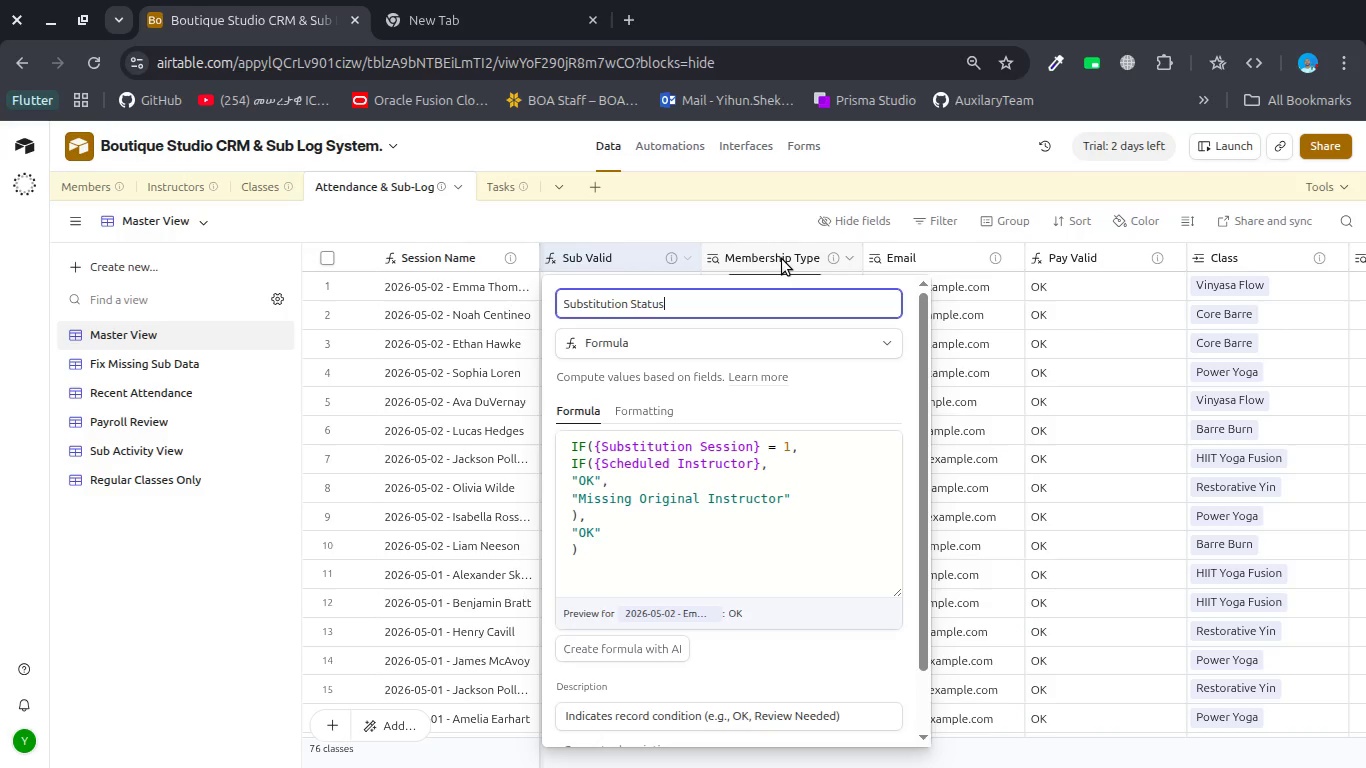 
key(Enter)
 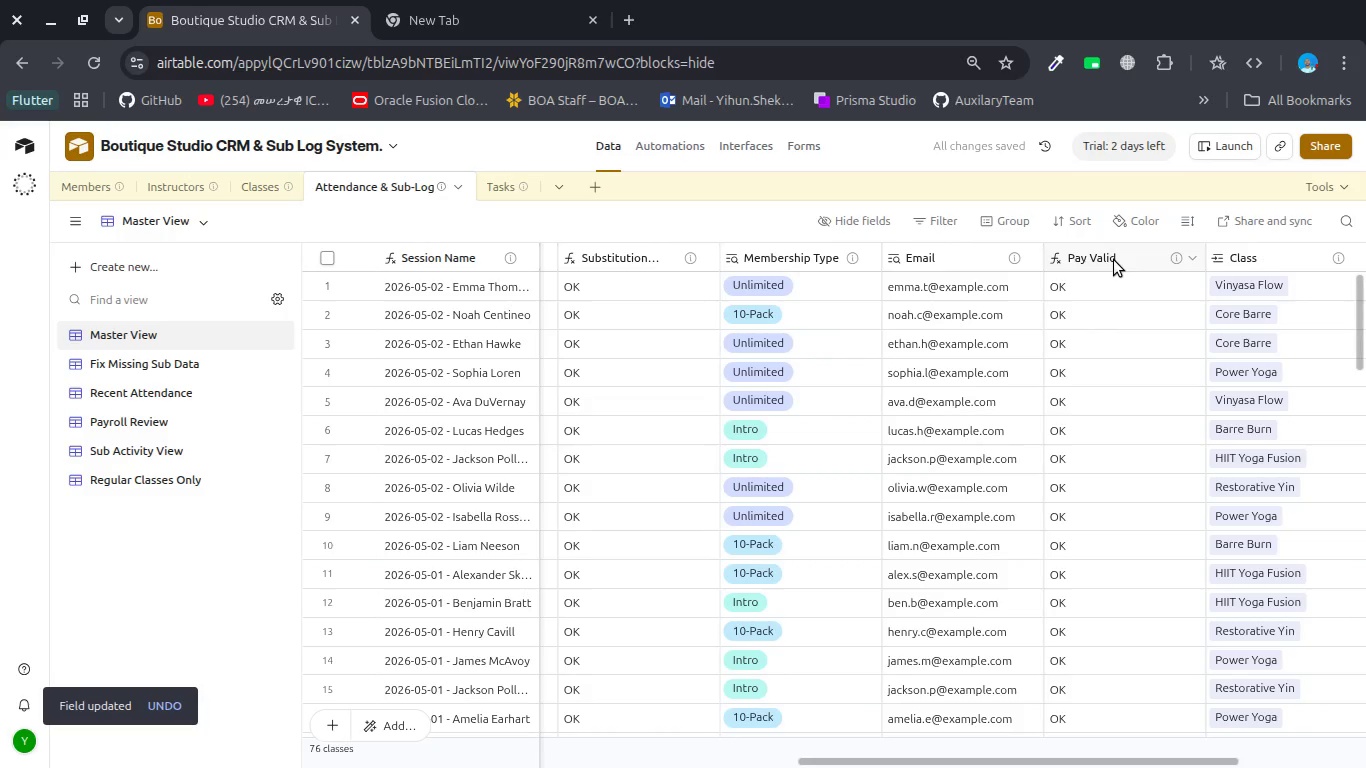 
double_click([1121, 253])
 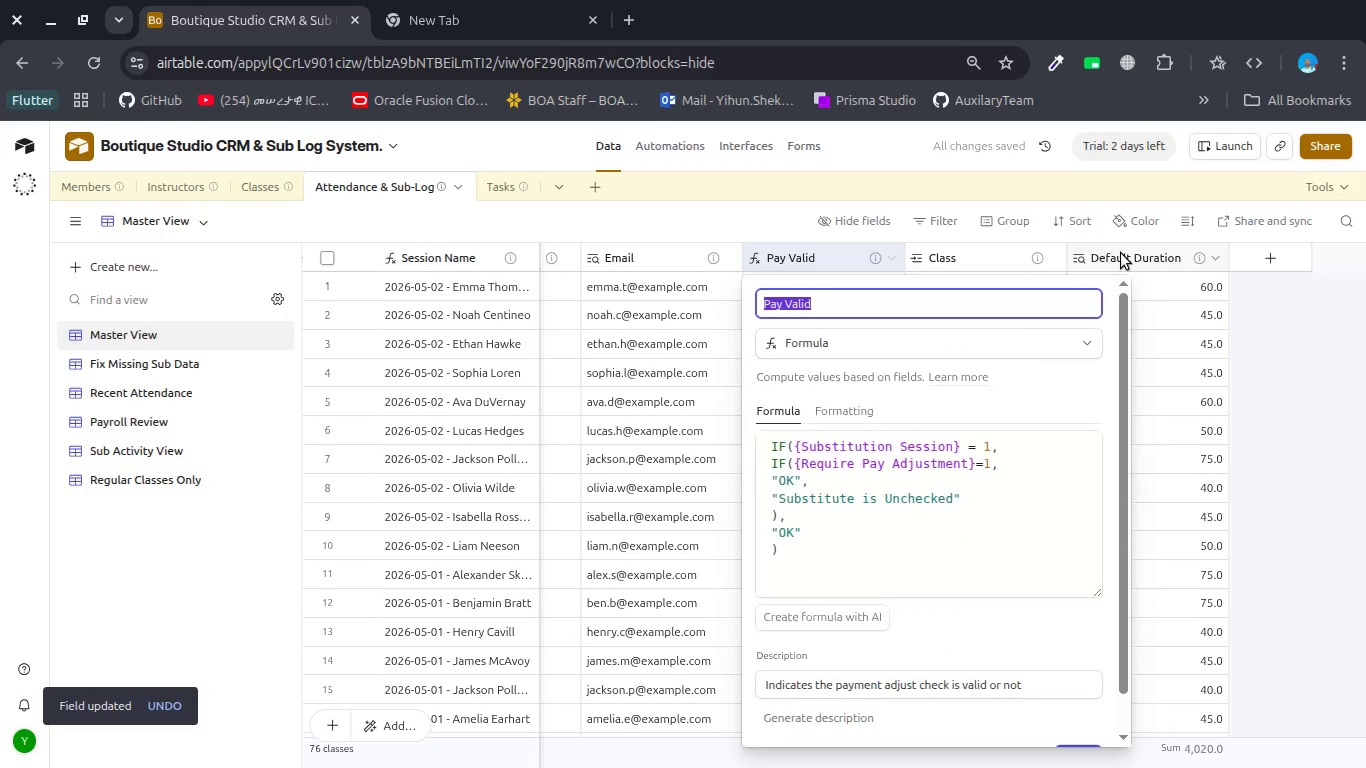 
type(Pay Status)
 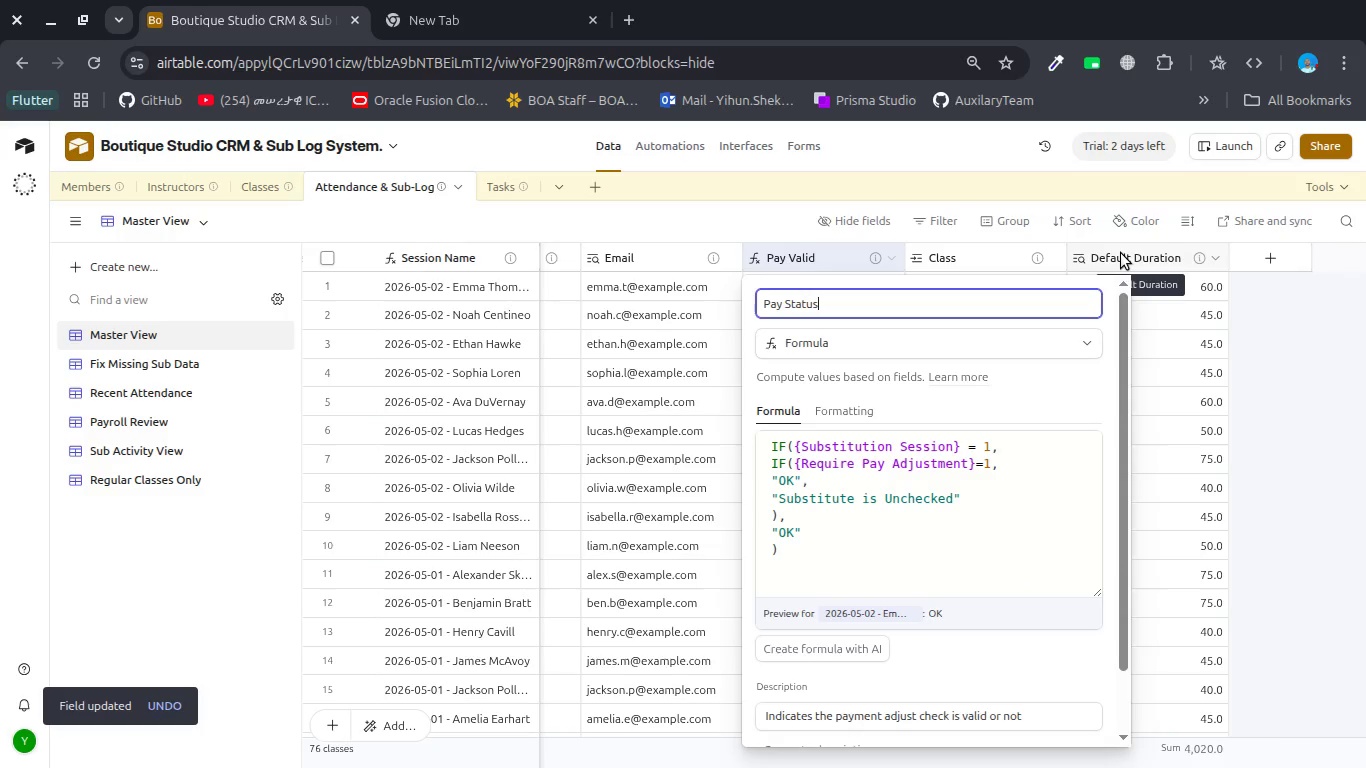 
key(Enter)
 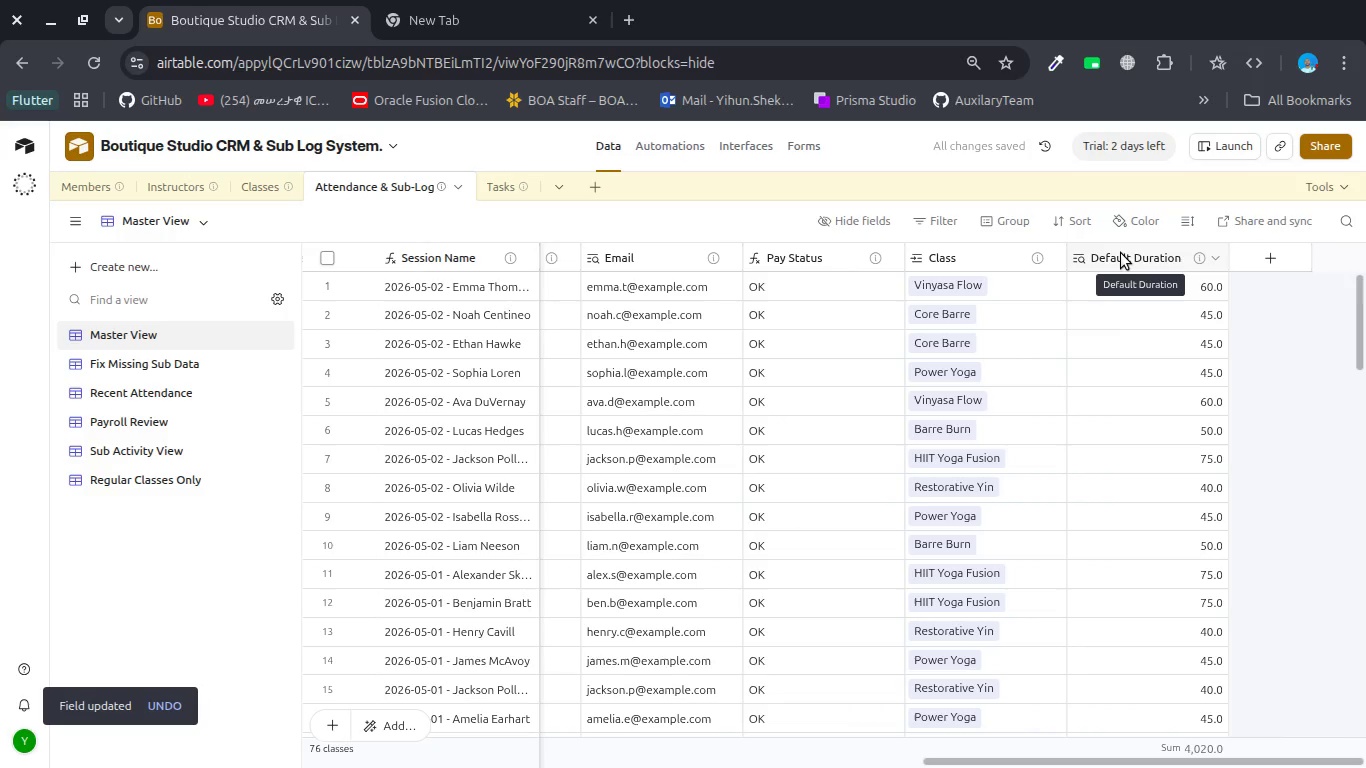 
wait(8.03)
 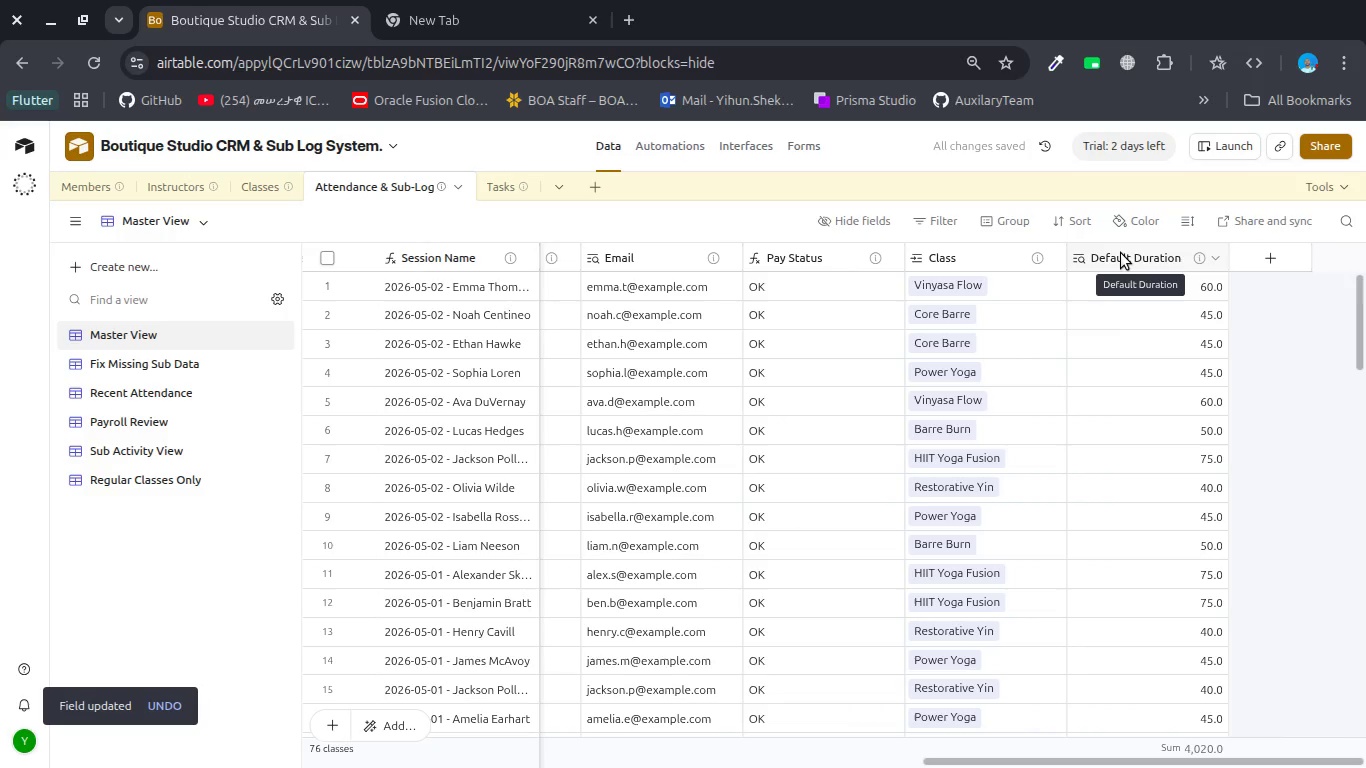 
left_click_drag(start_coordinate=[818, 260], to_coordinate=[745, 256])
 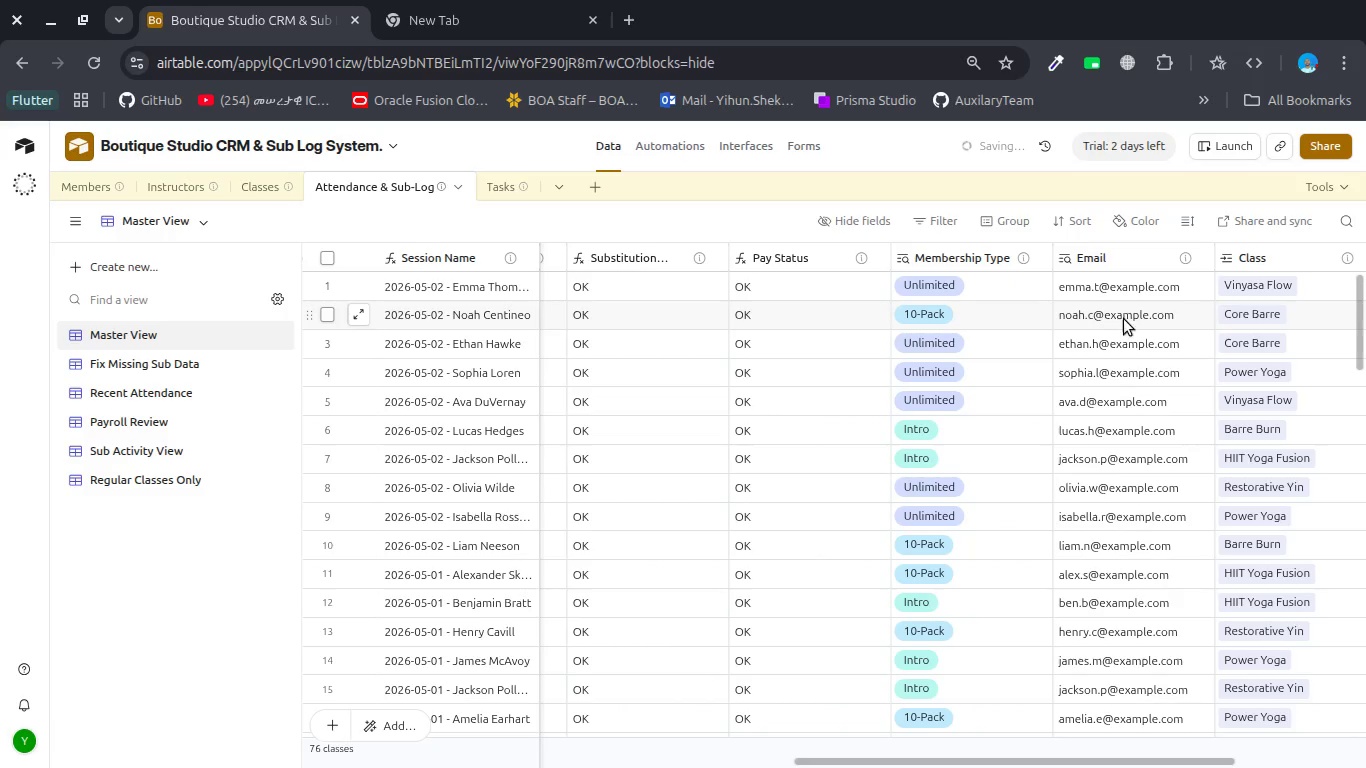 
scroll: coordinate [1124, 319], scroll_direction: down, amount: 4.0
 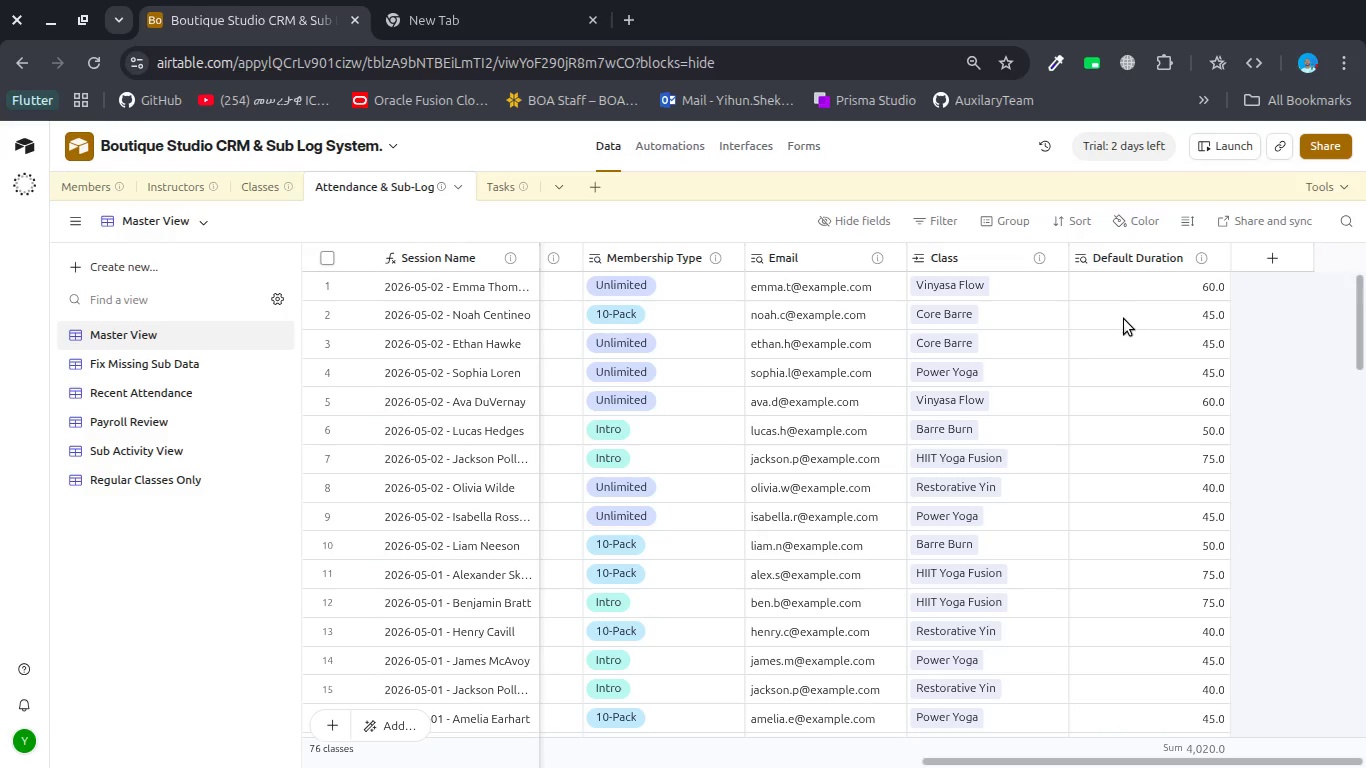 
wait(16.16)
 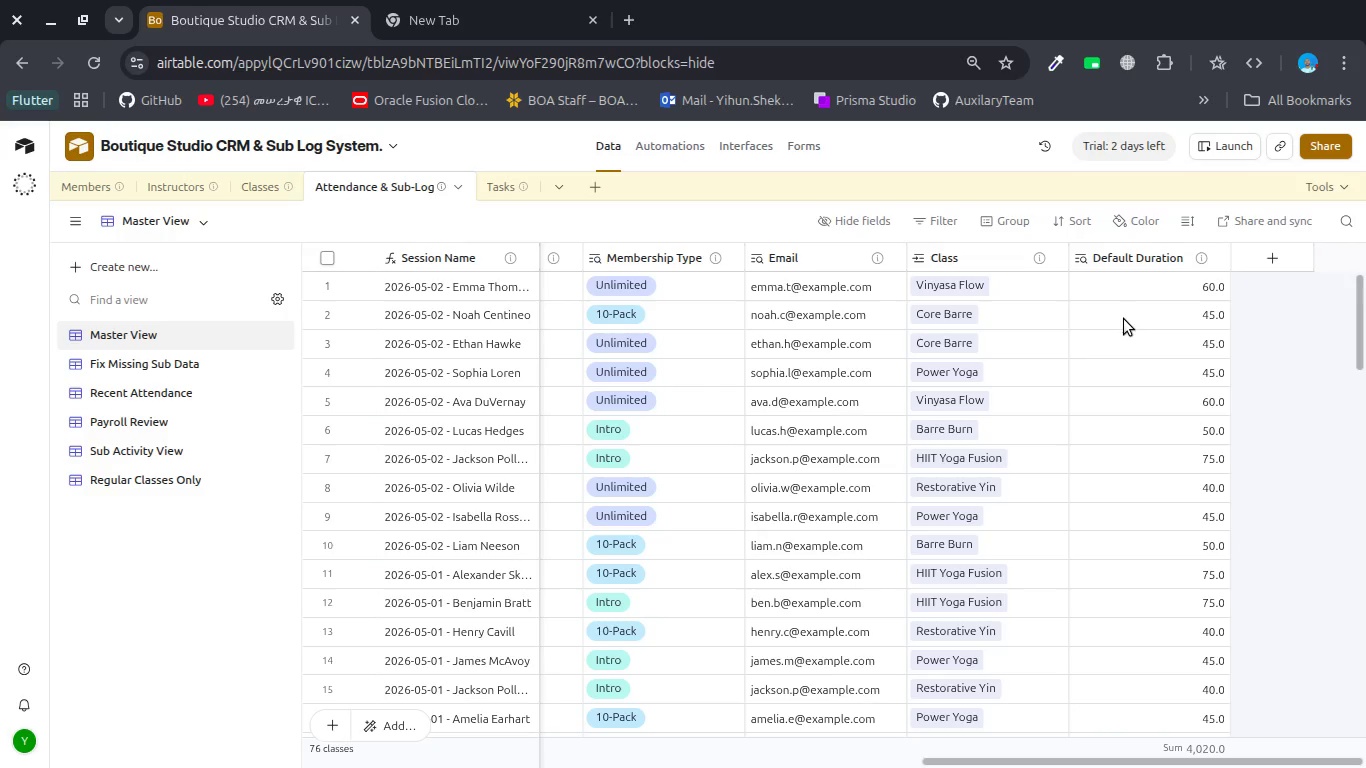 
left_click([820, 259])
 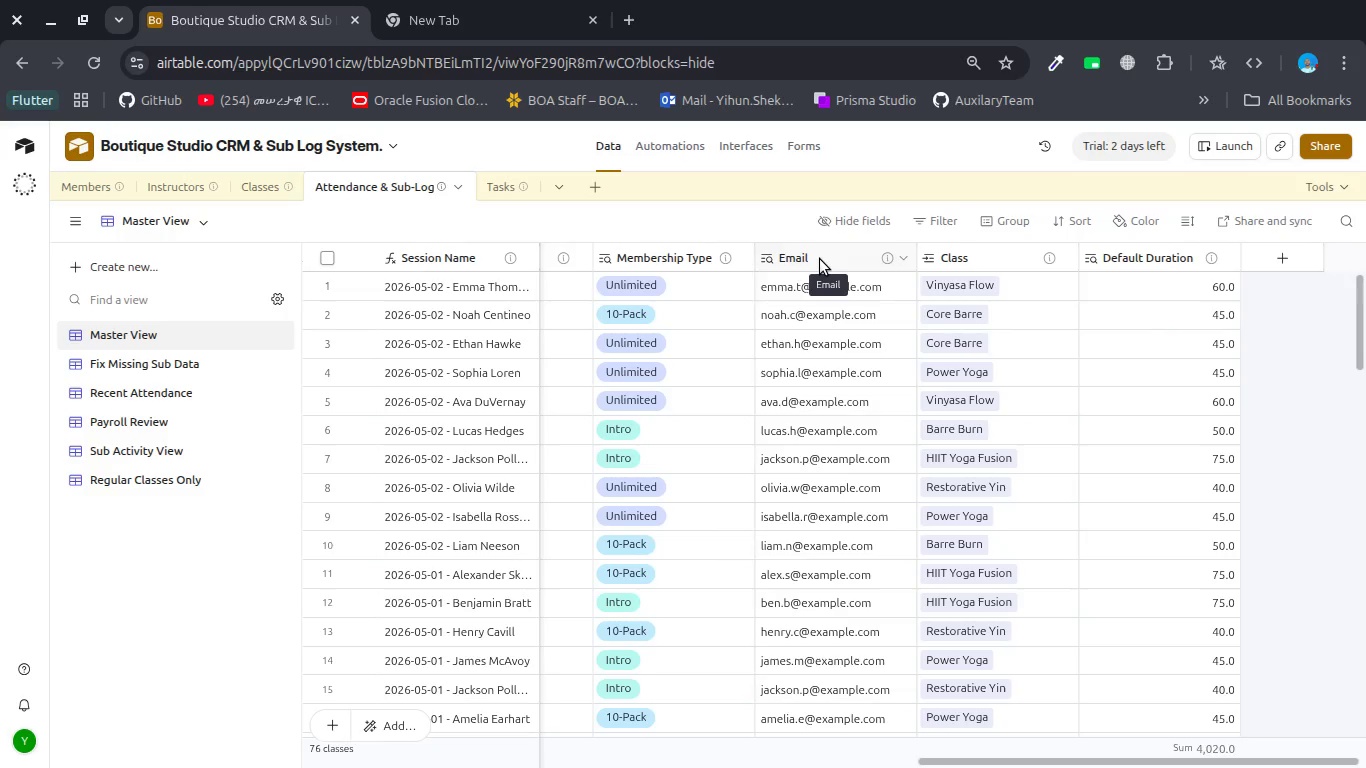 
right_click([820, 259])
 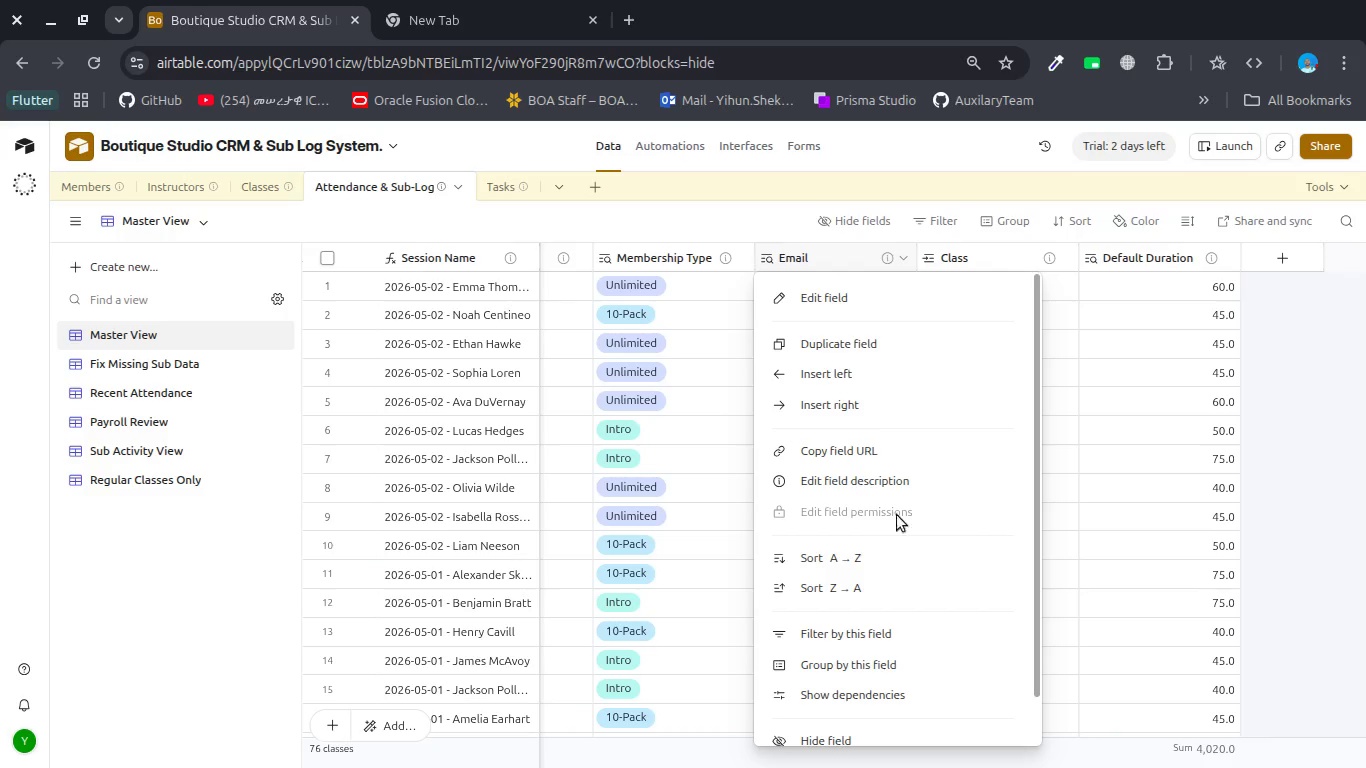 
scroll: coordinate [905, 555], scroll_direction: down, amount: 8.0
 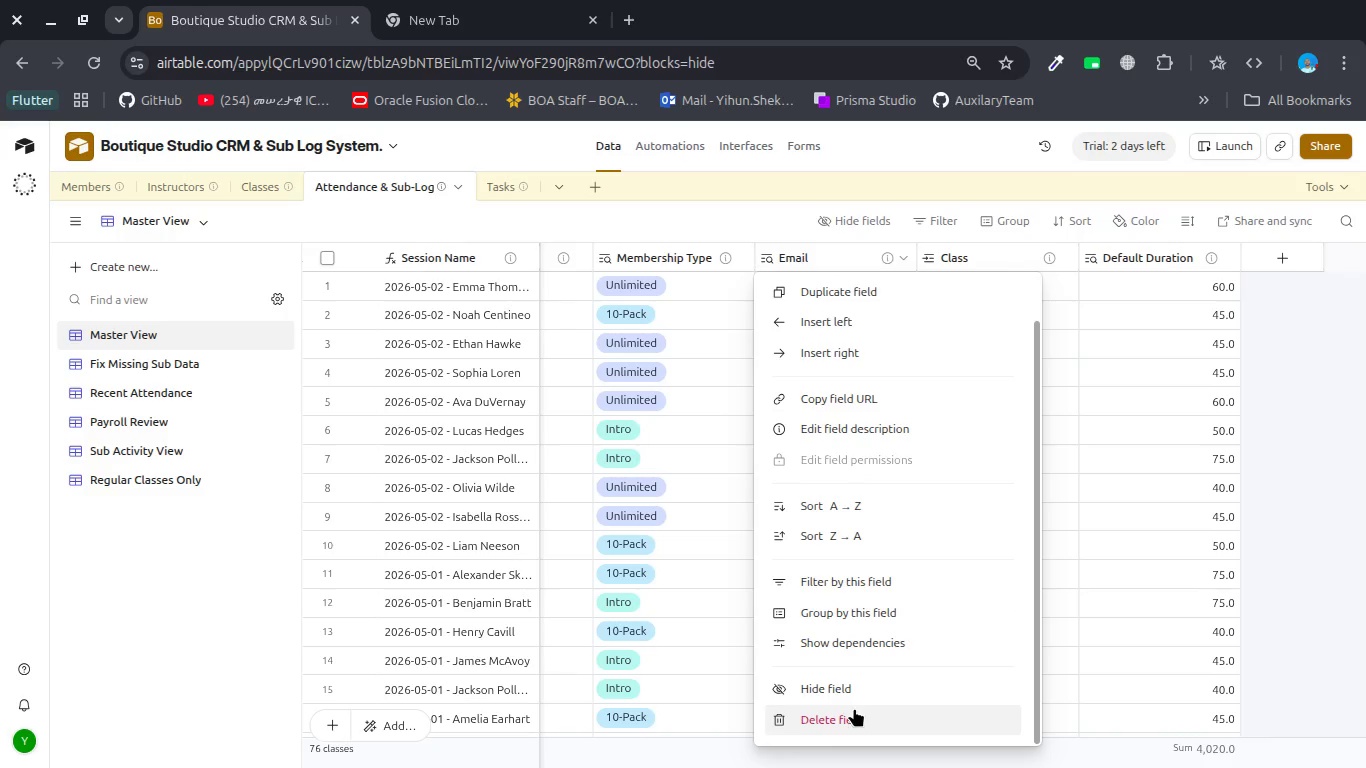 
left_click([854, 708])
 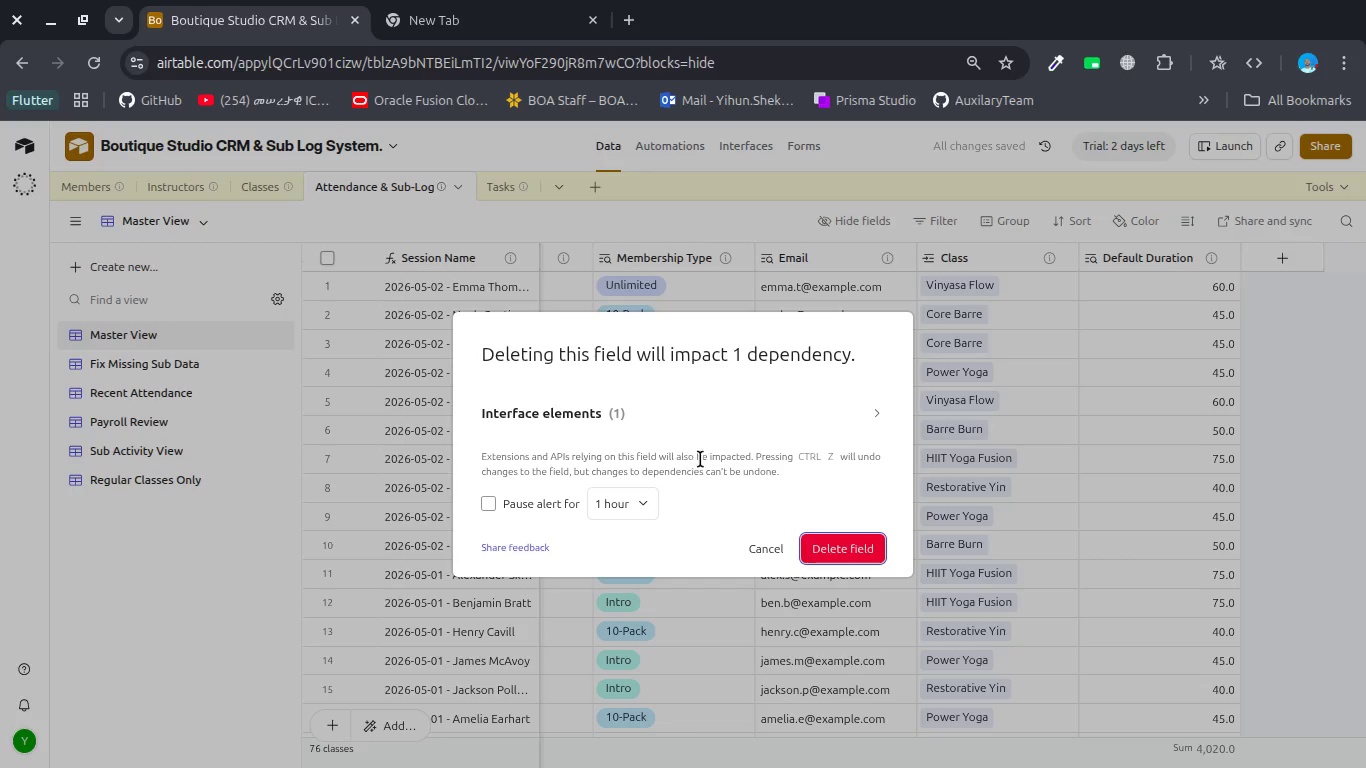 
wait(5.73)
 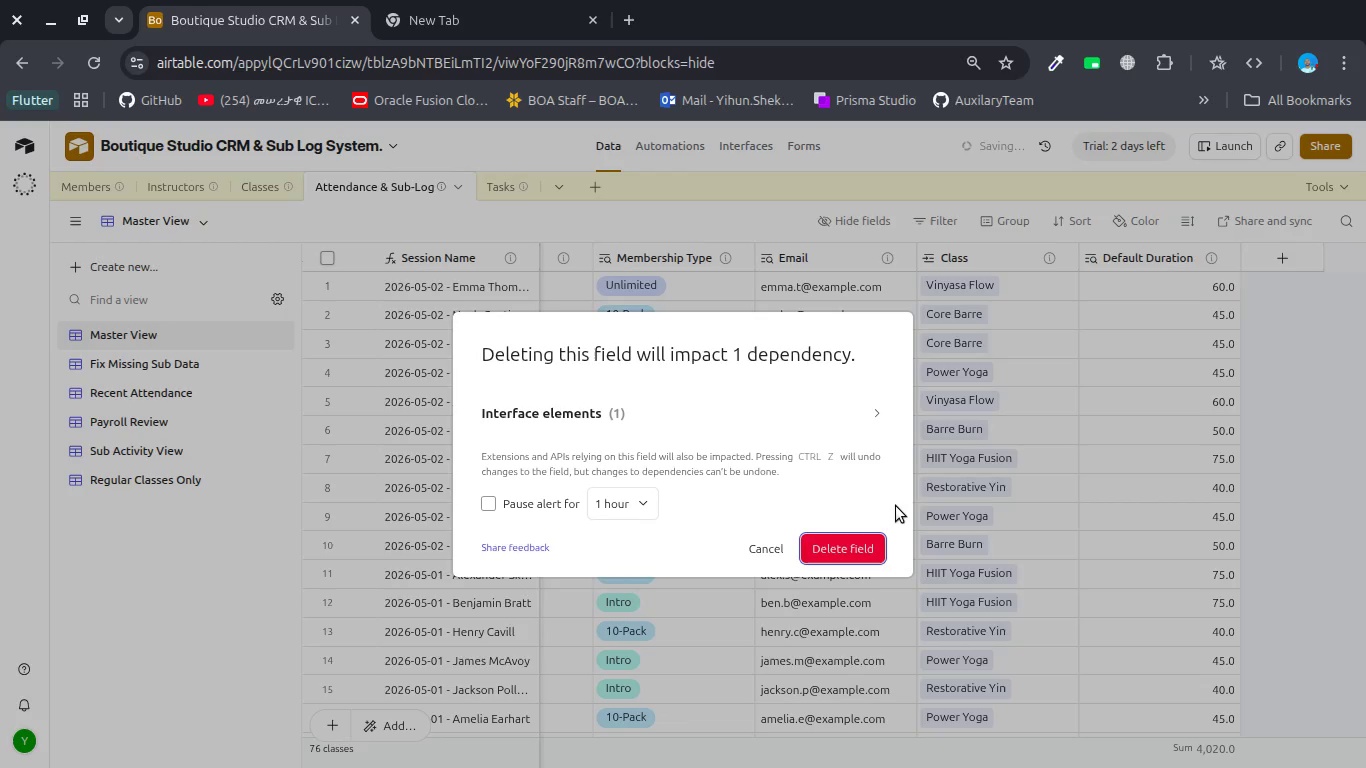 
left_click([761, 551])
 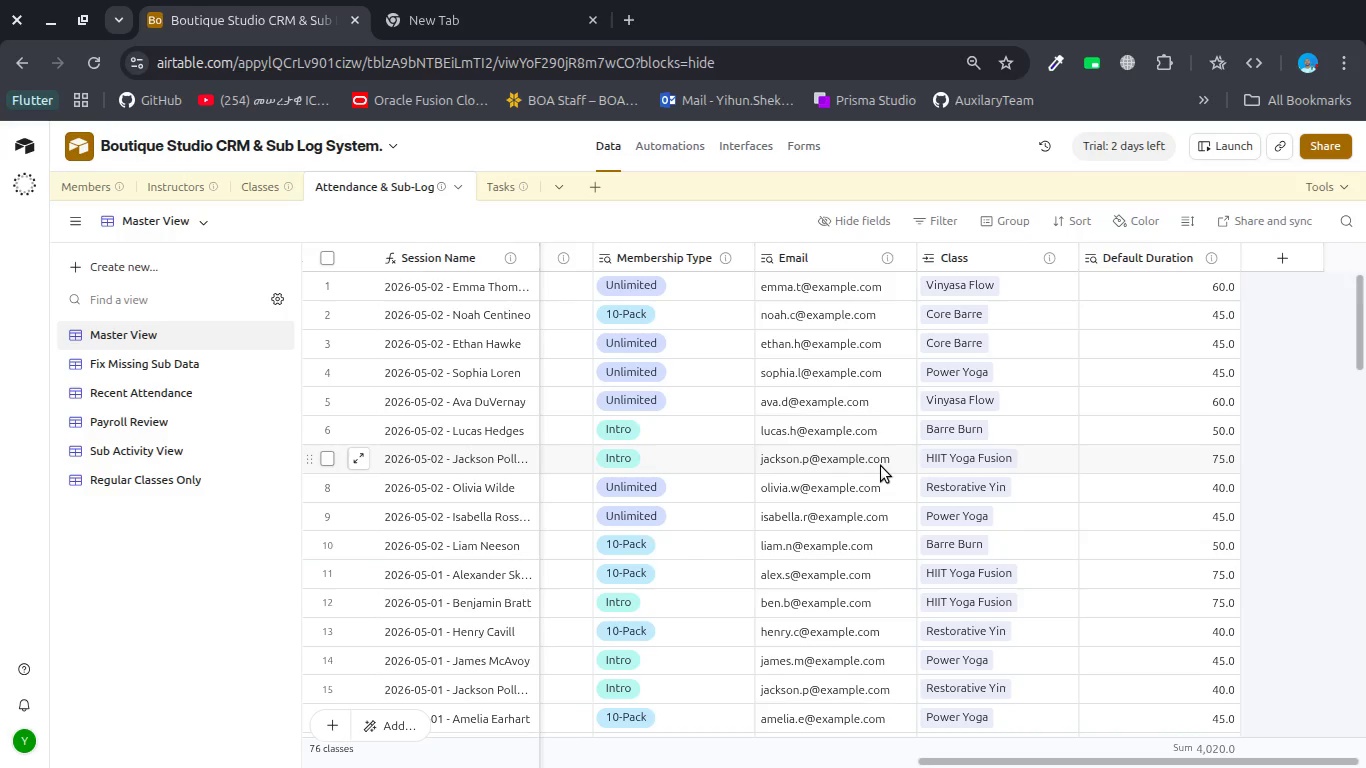 
scroll: coordinate [881, 466], scroll_direction: down, amount: 1.0
 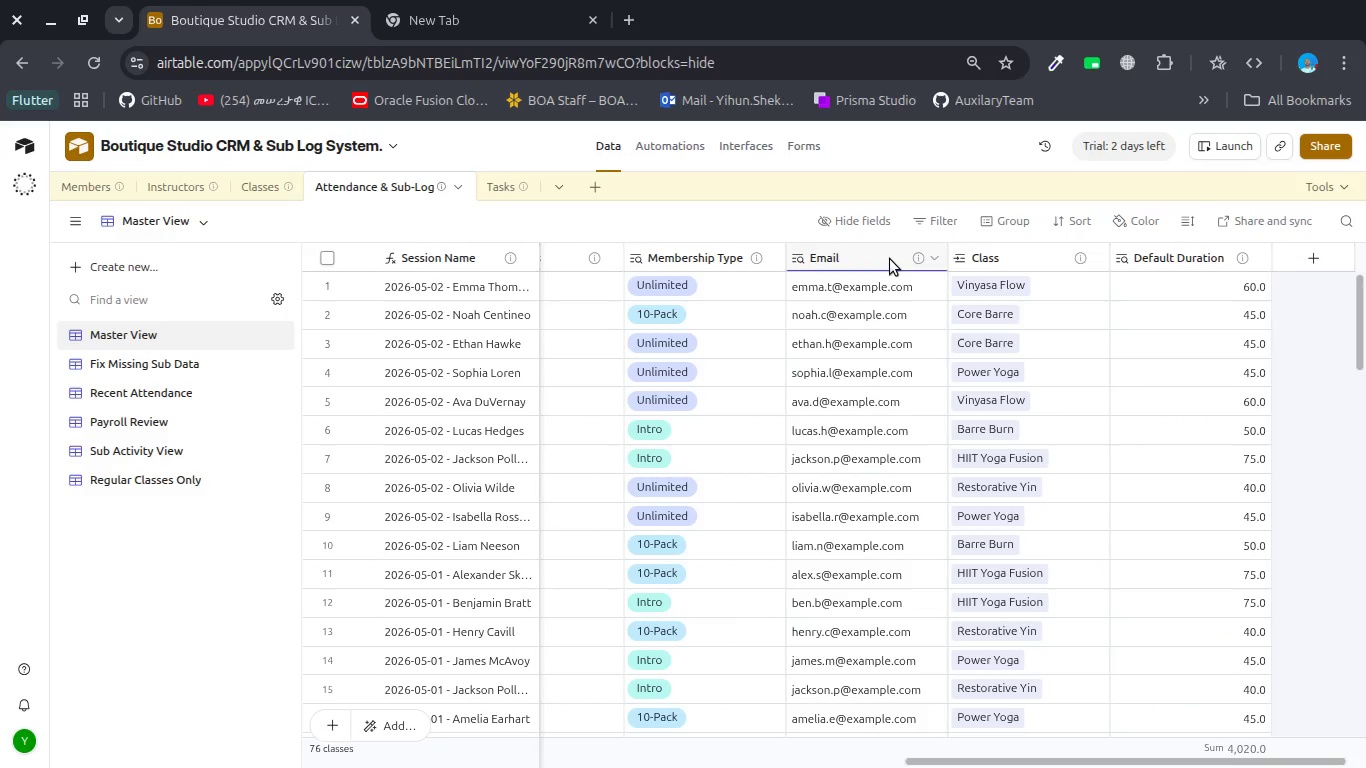 
right_click([889, 258])
 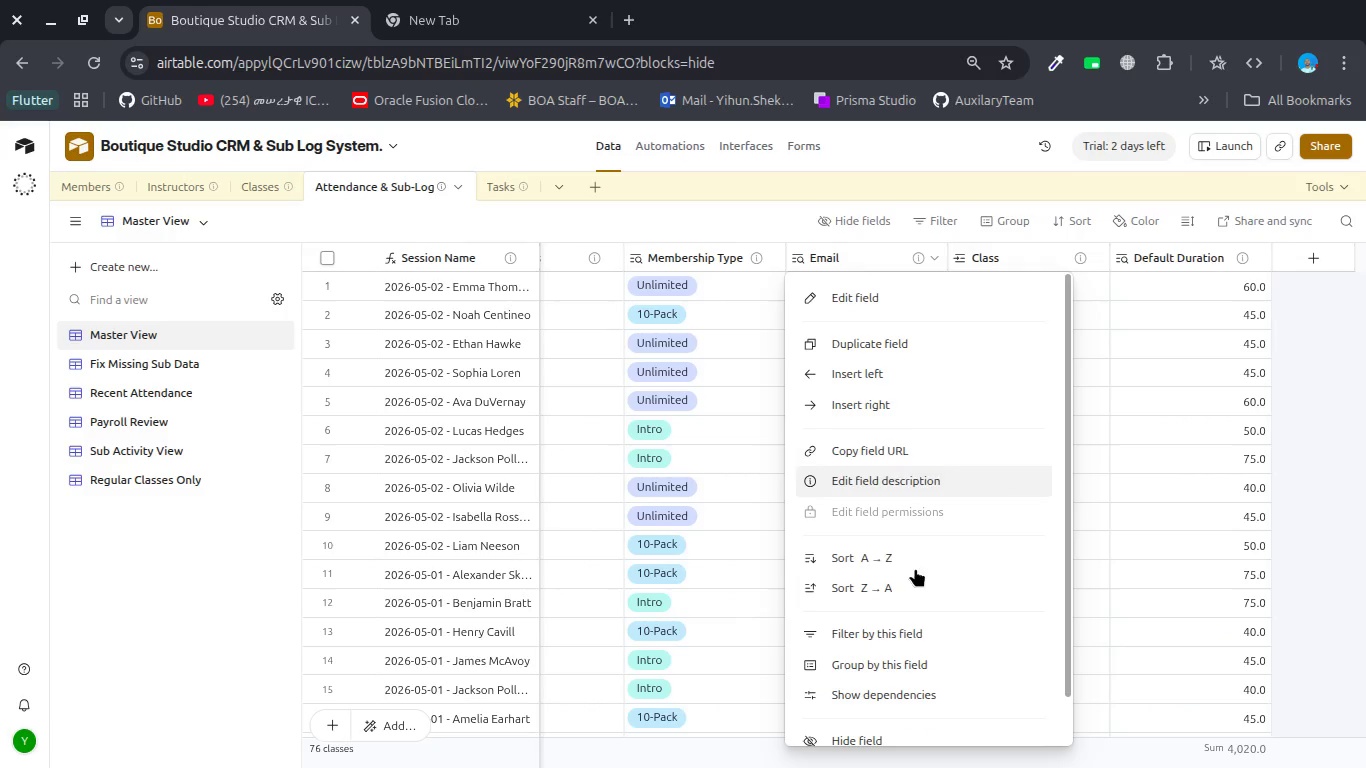 
scroll: coordinate [917, 587], scroll_direction: down, amount: 9.0
 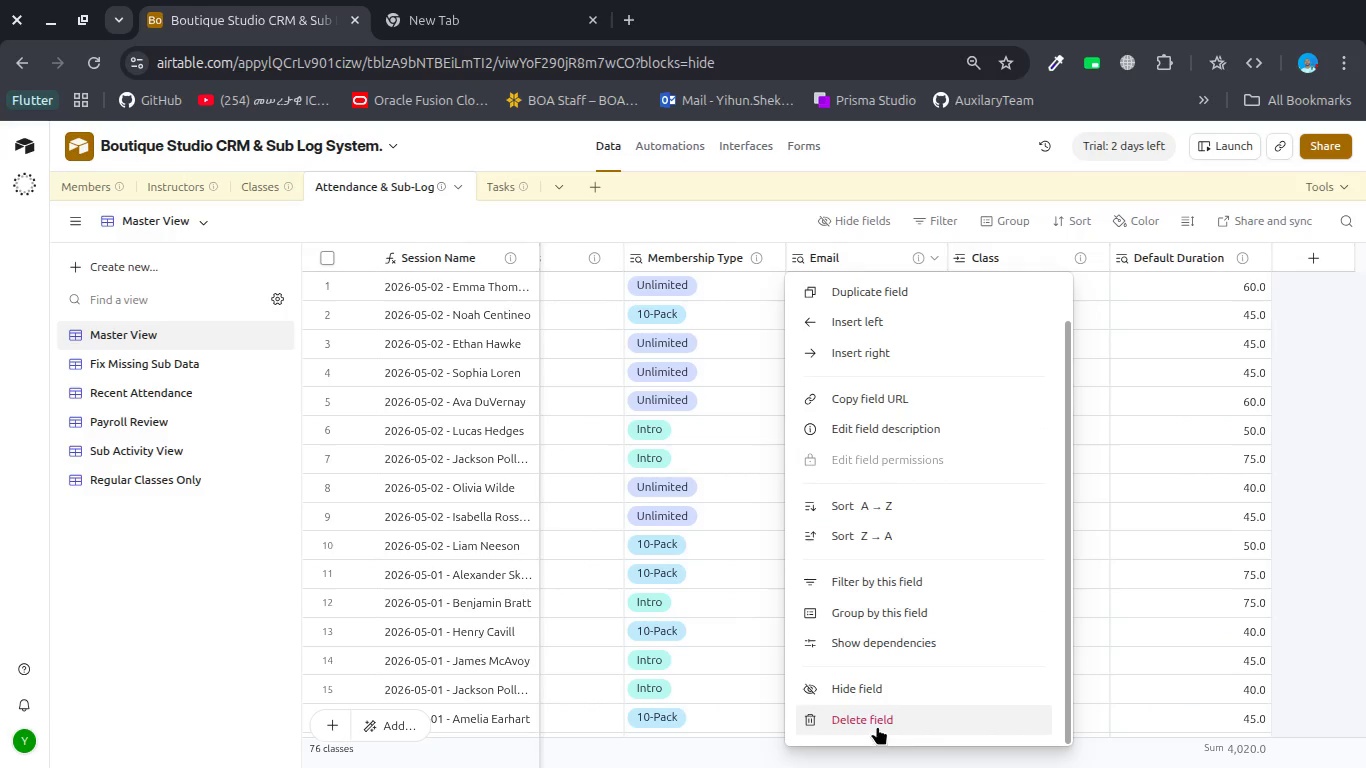 
left_click([877, 723])
 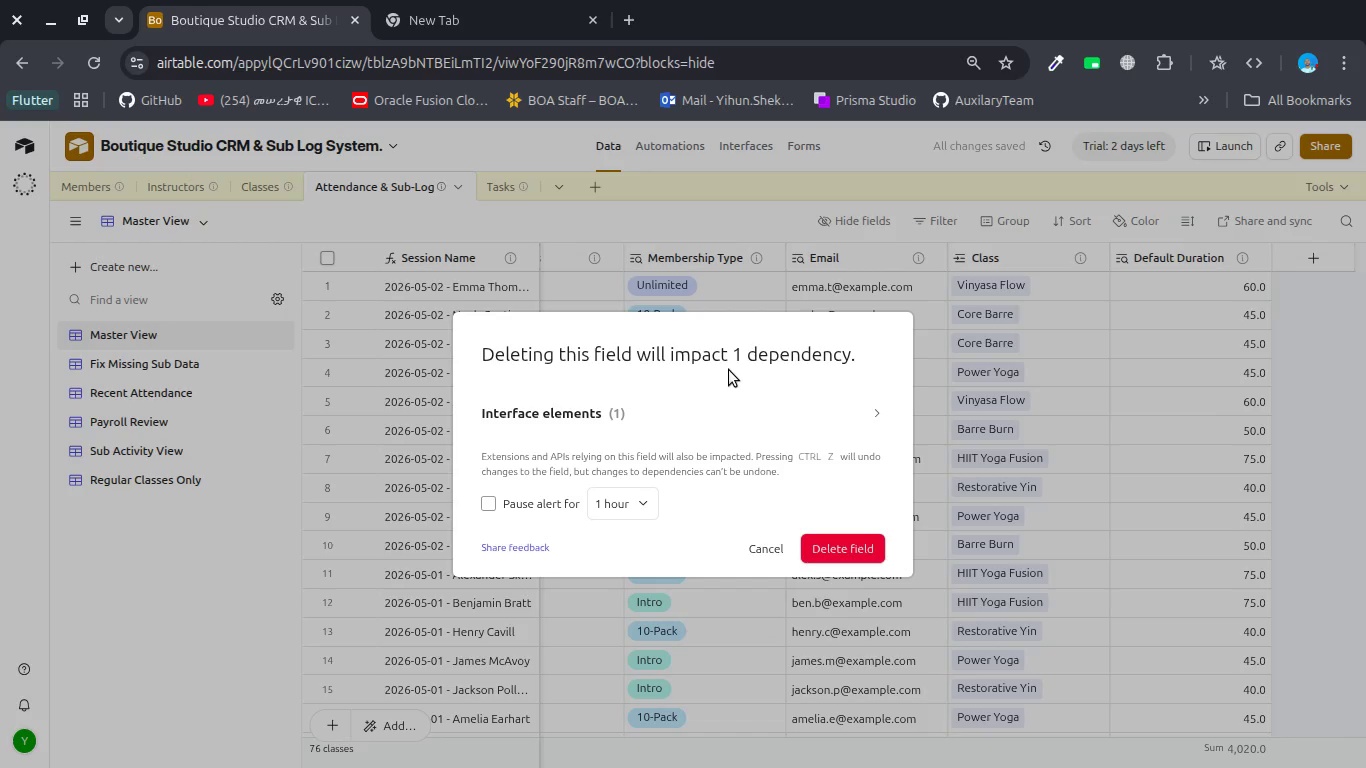 
left_click([618, 406])
 